 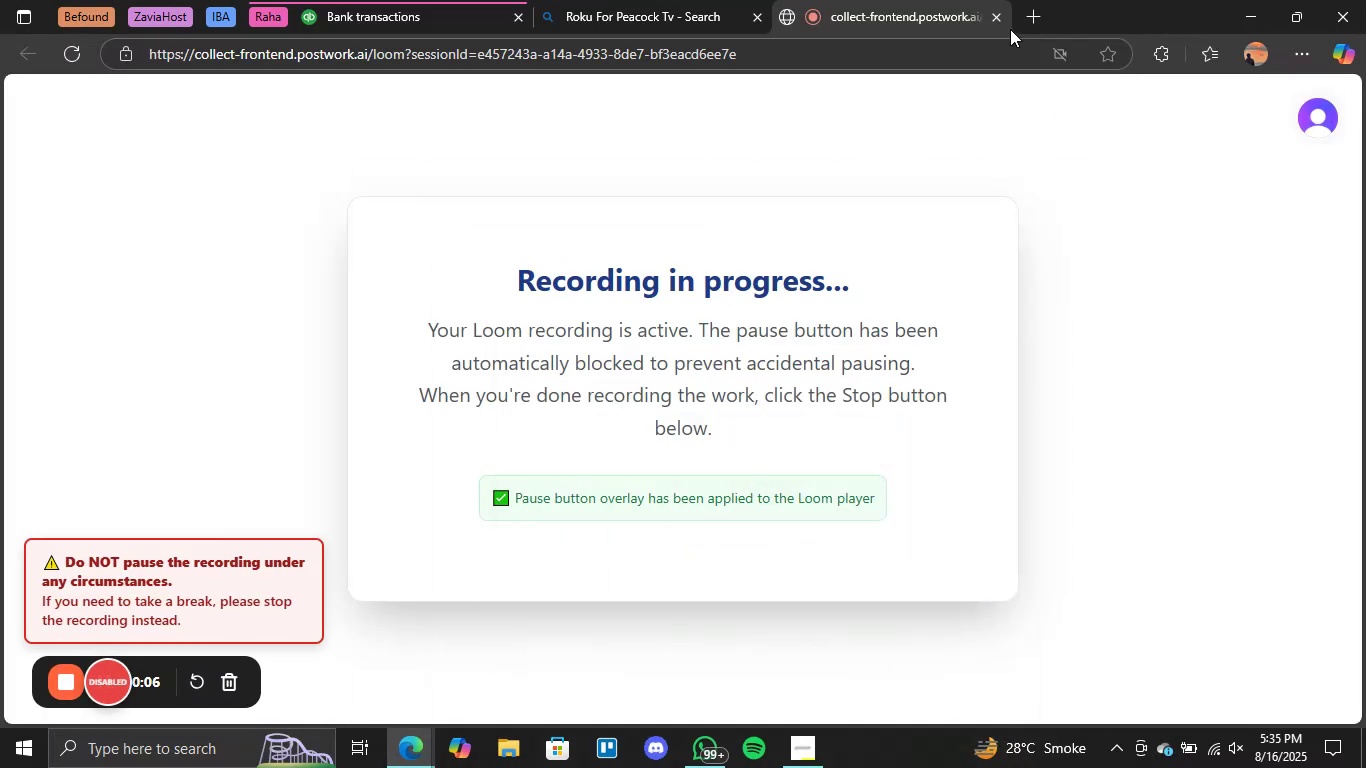 
mouse_move([607, 27])
 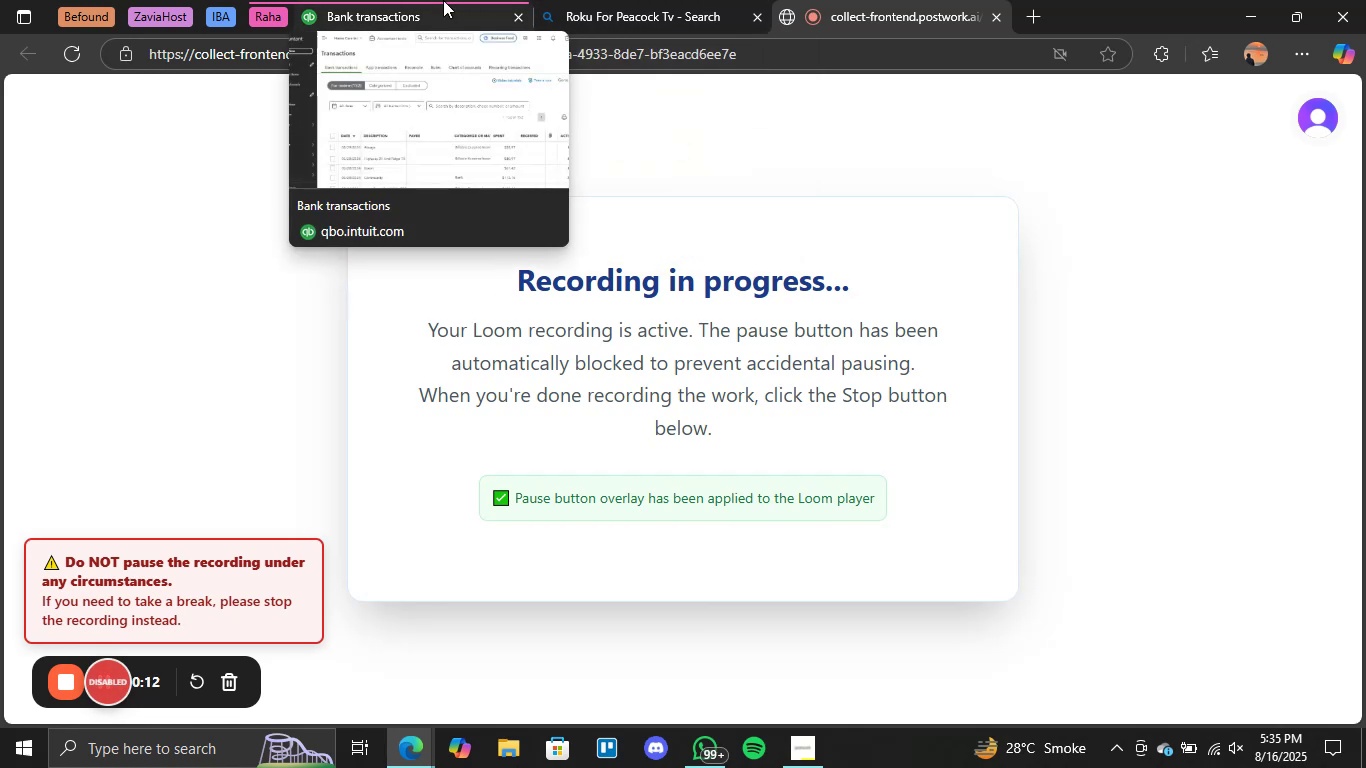 
left_click([443, 0])
 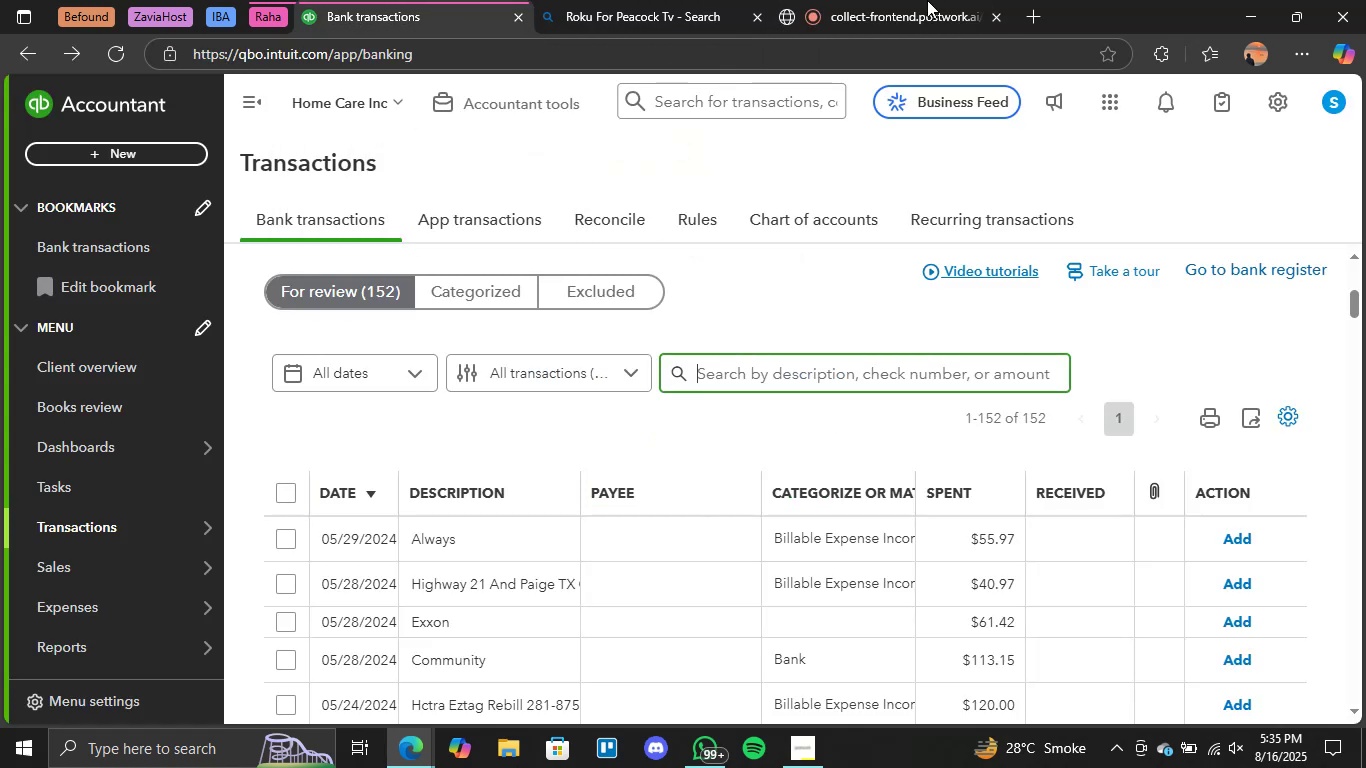 
left_click([927, 0])
 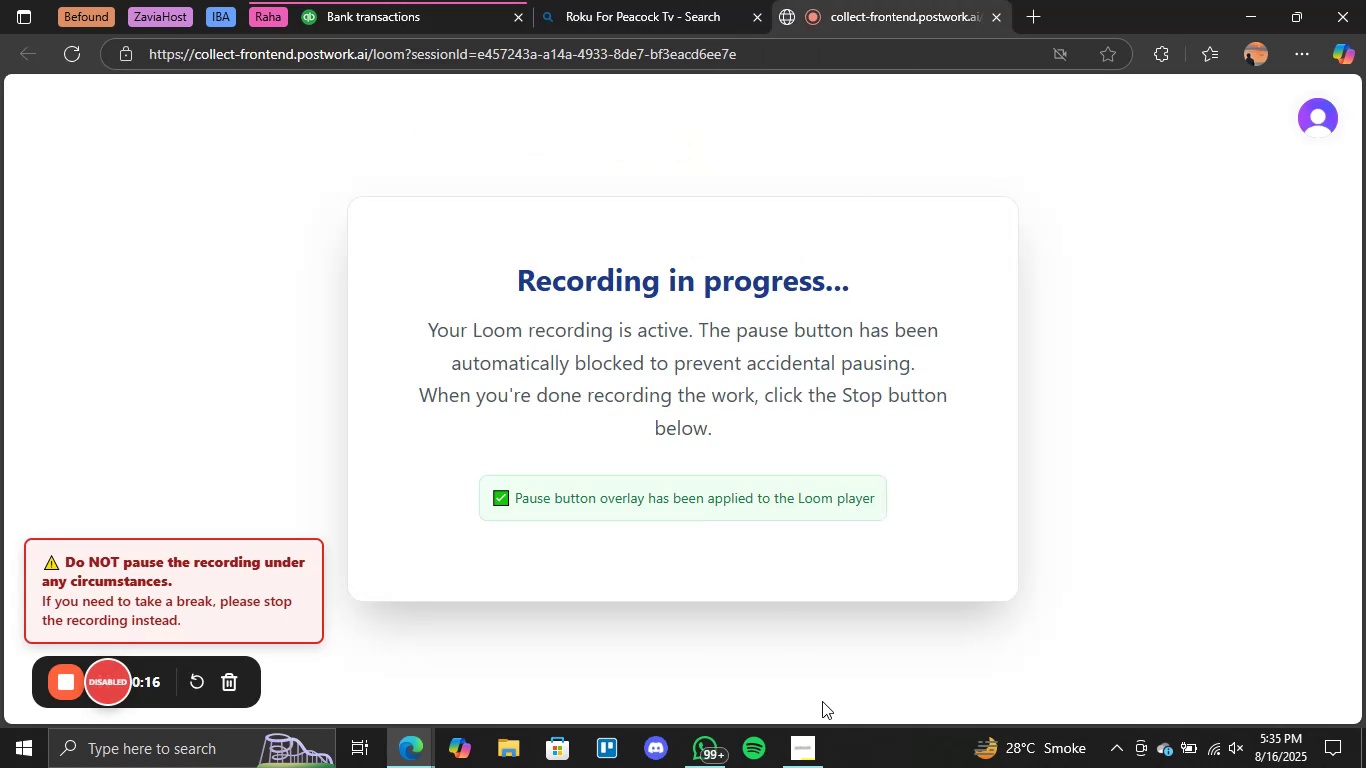 
left_click([810, 734])
 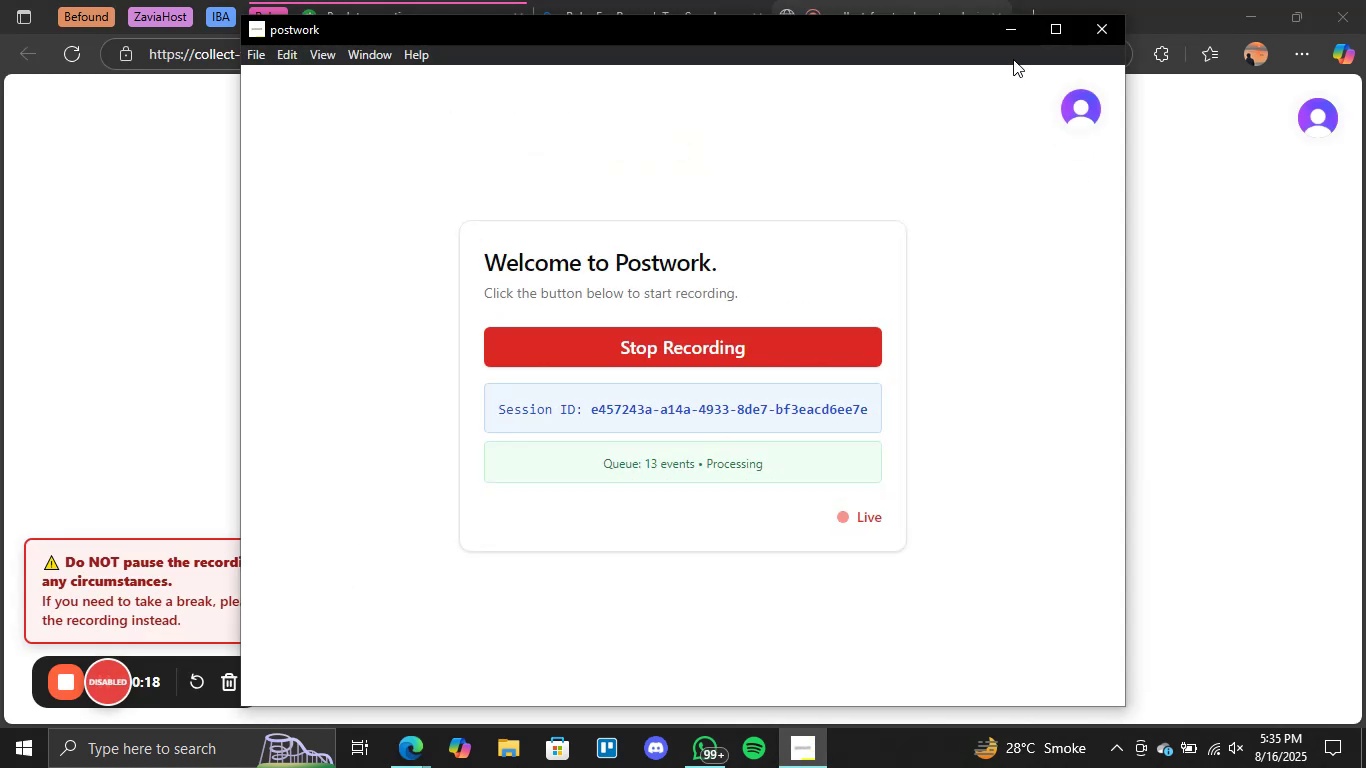 
left_click([1013, 28])
 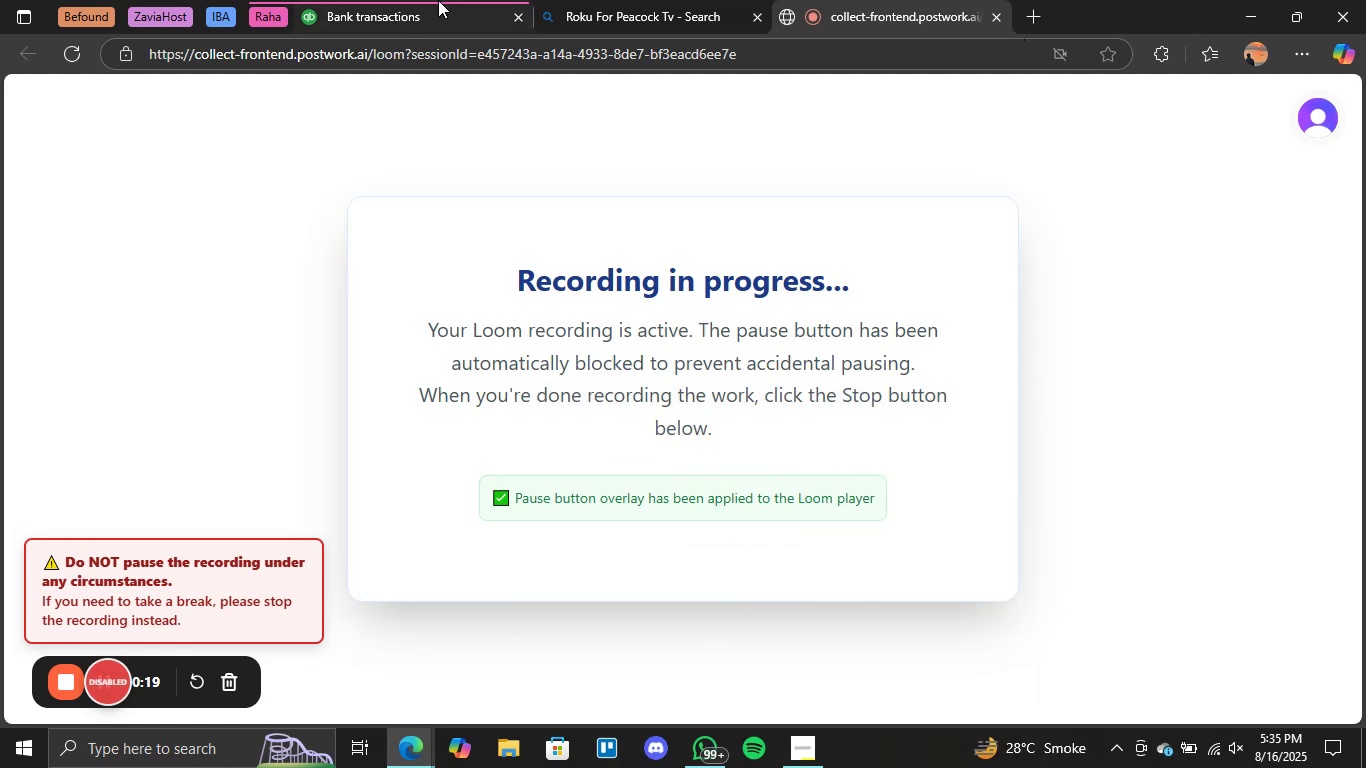 
left_click([438, 0])
 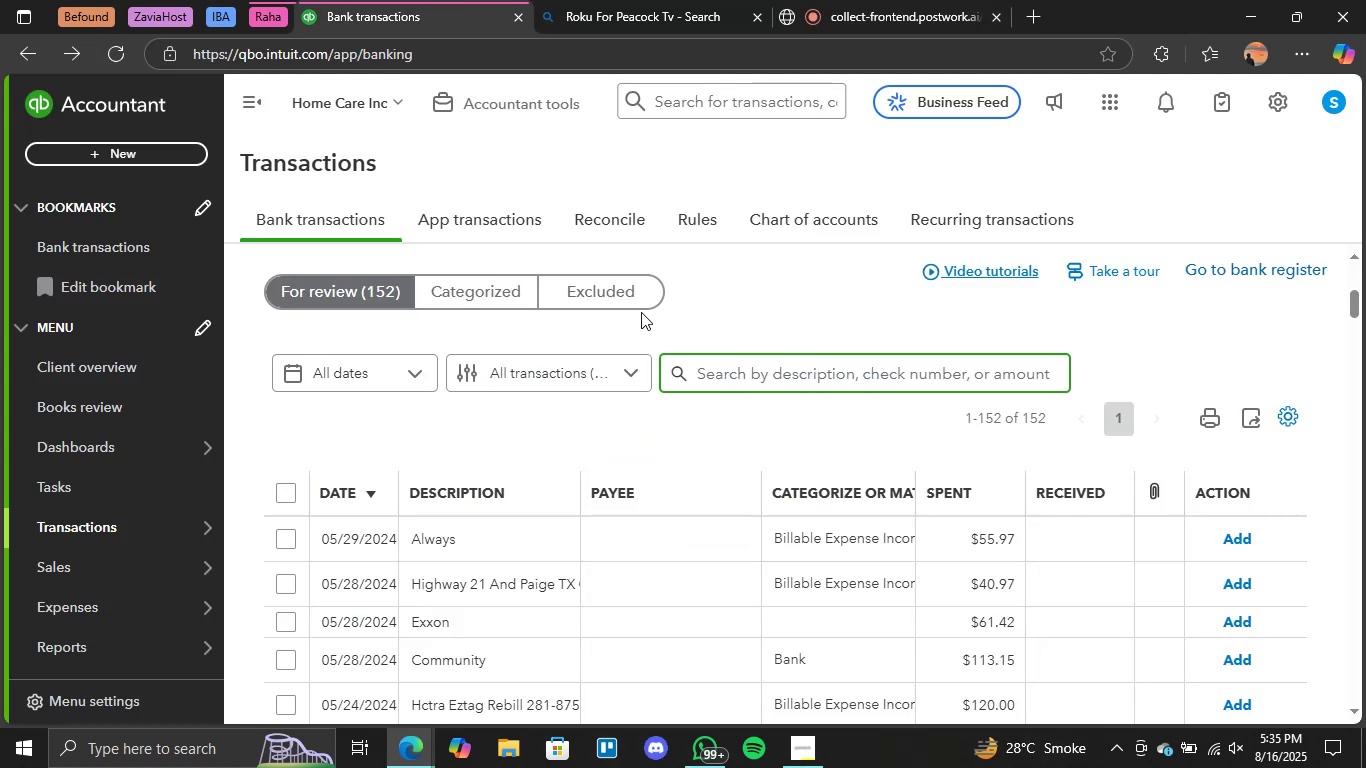 
scroll: coordinate [641, 312], scroll_direction: up, amount: 3.0
 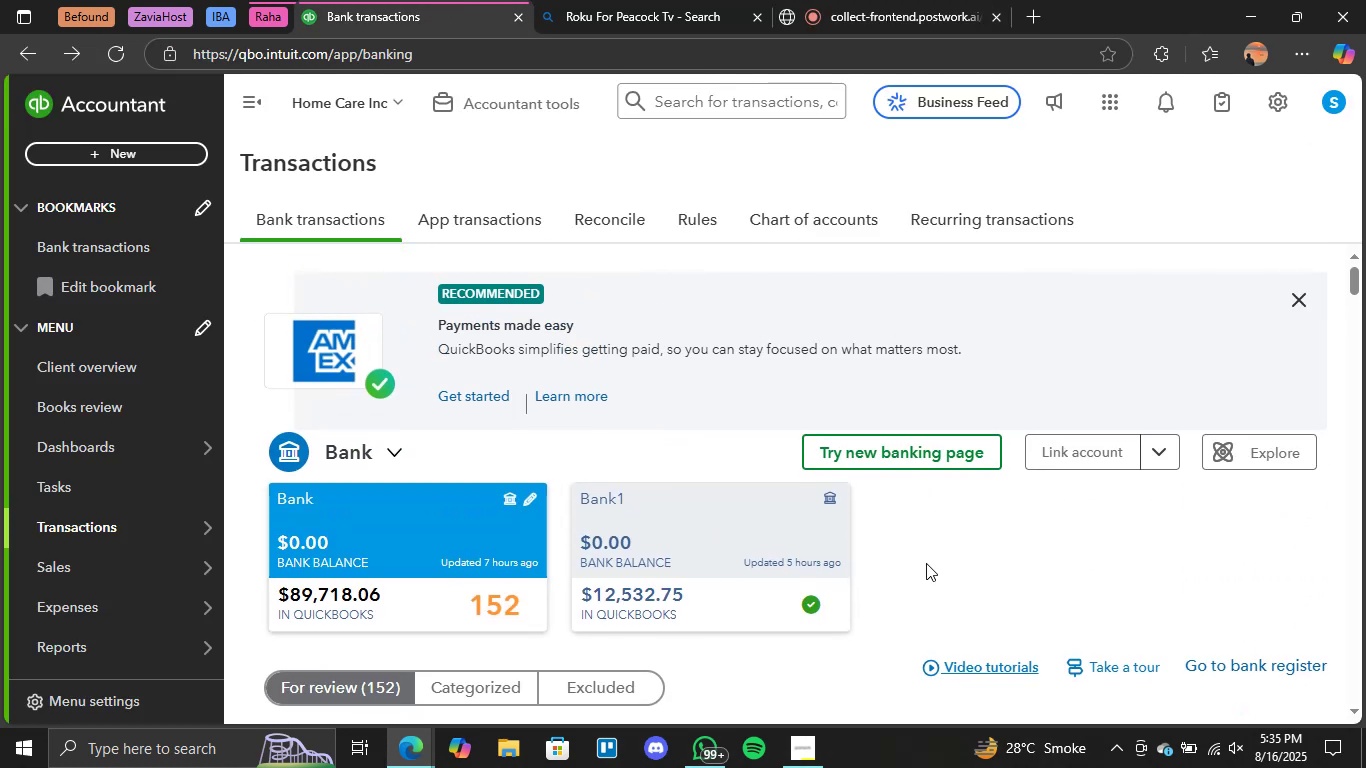 
scroll: coordinate [1045, 569], scroll_direction: down, amount: 1.0
 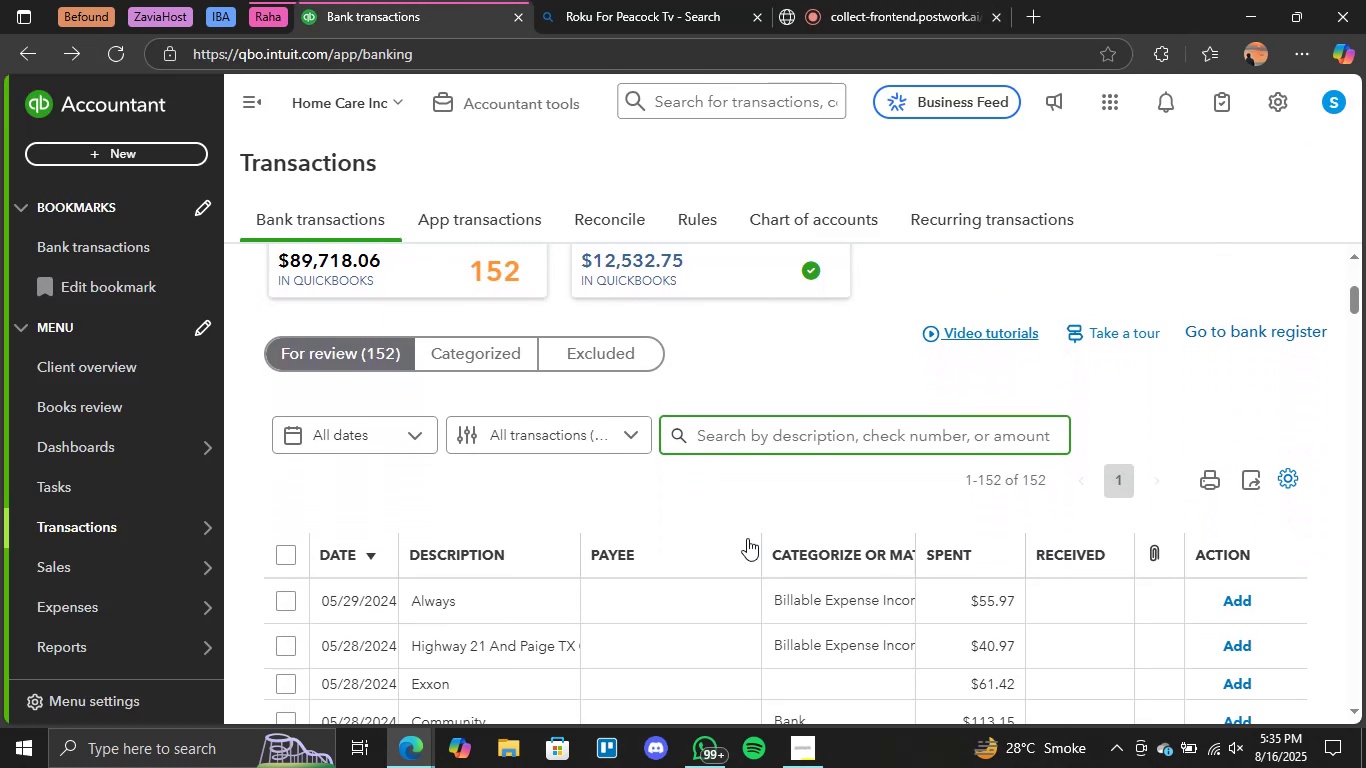 
scroll: coordinate [640, 525], scroll_direction: none, amount: 0.0
 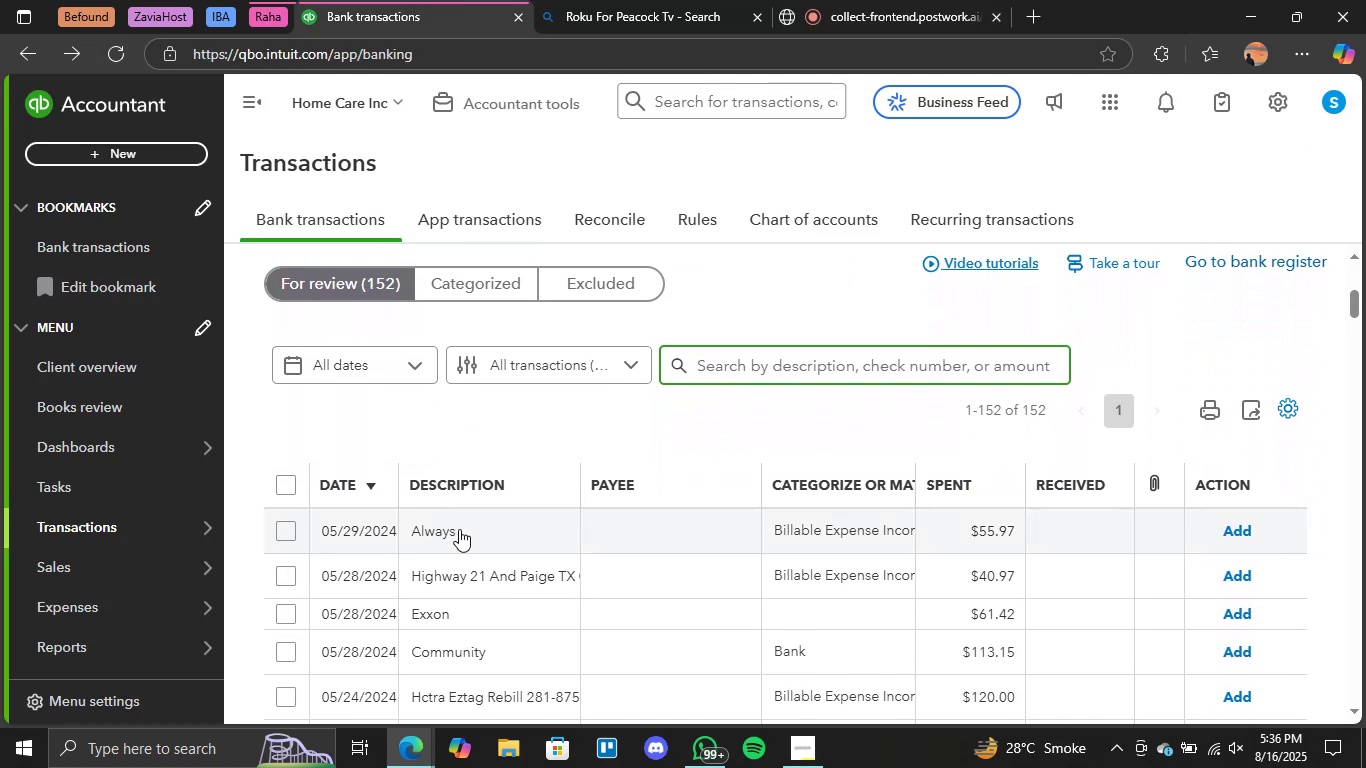 
left_click([459, 529])
 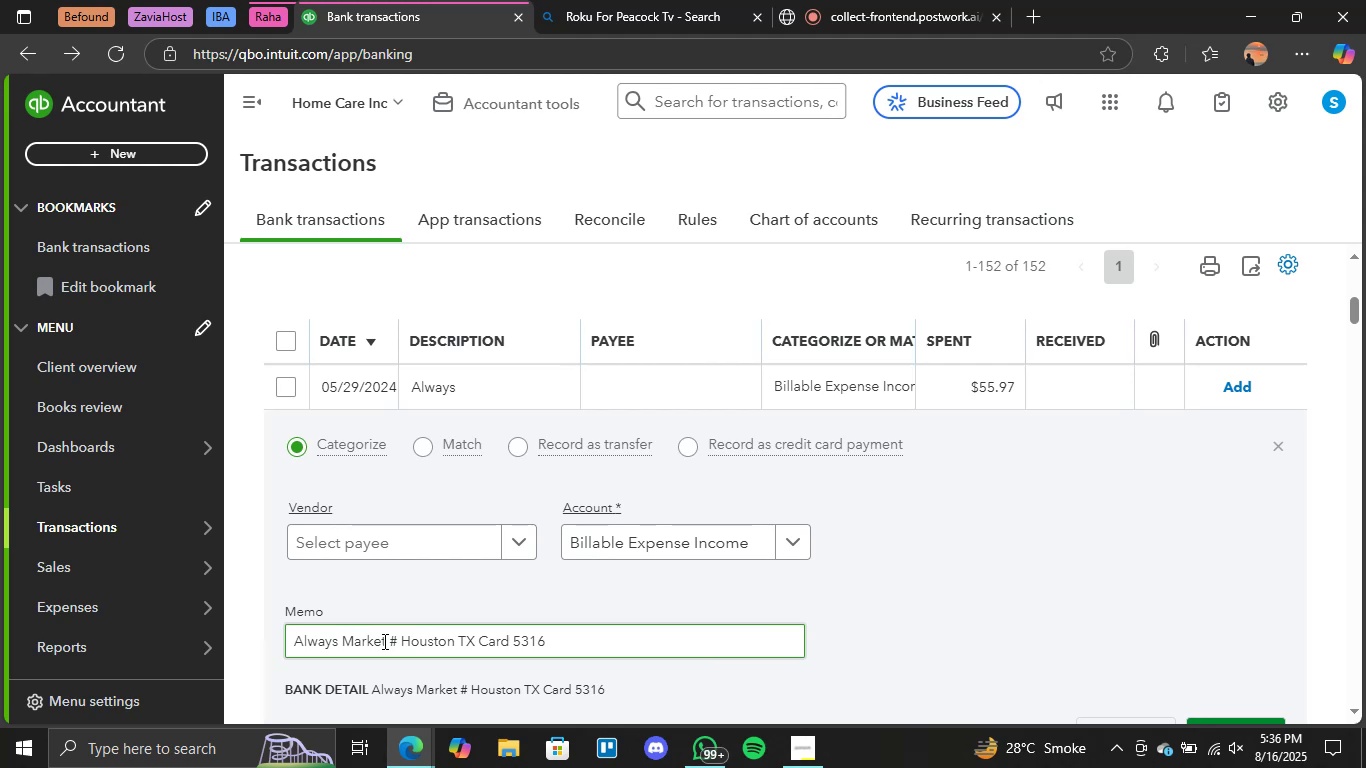 
left_click_drag(start_coordinate=[383, 641], to_coordinate=[279, 643])
 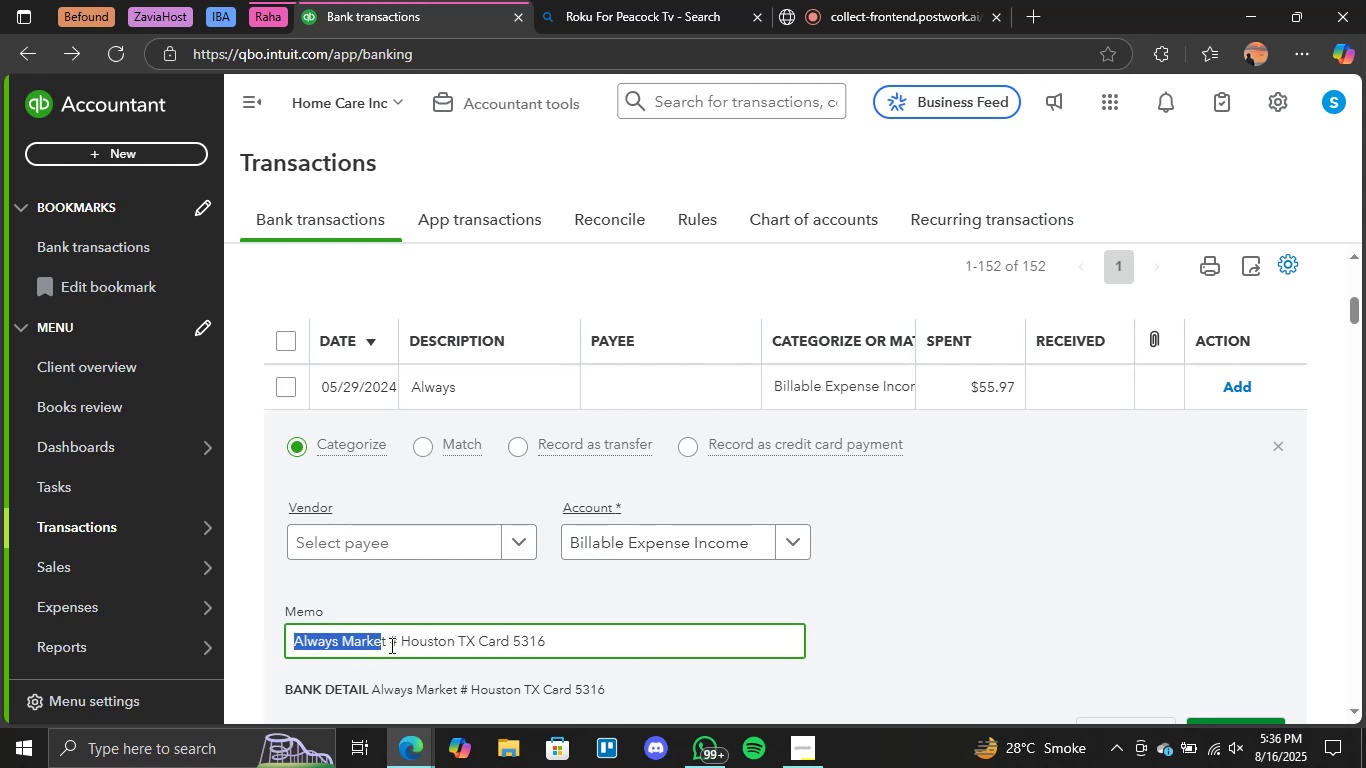 
left_click([388, 639])
 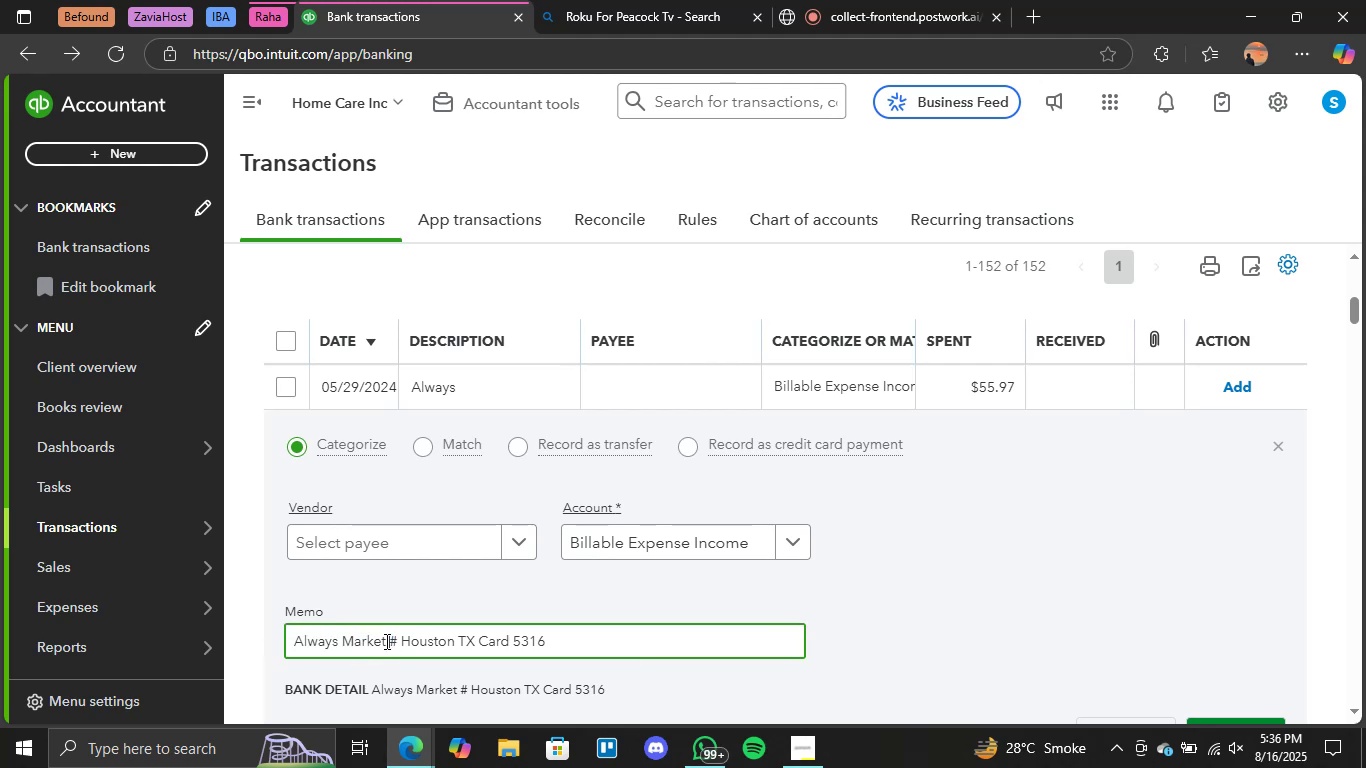 
left_click_drag(start_coordinate=[385, 641], to_coordinate=[290, 632])
 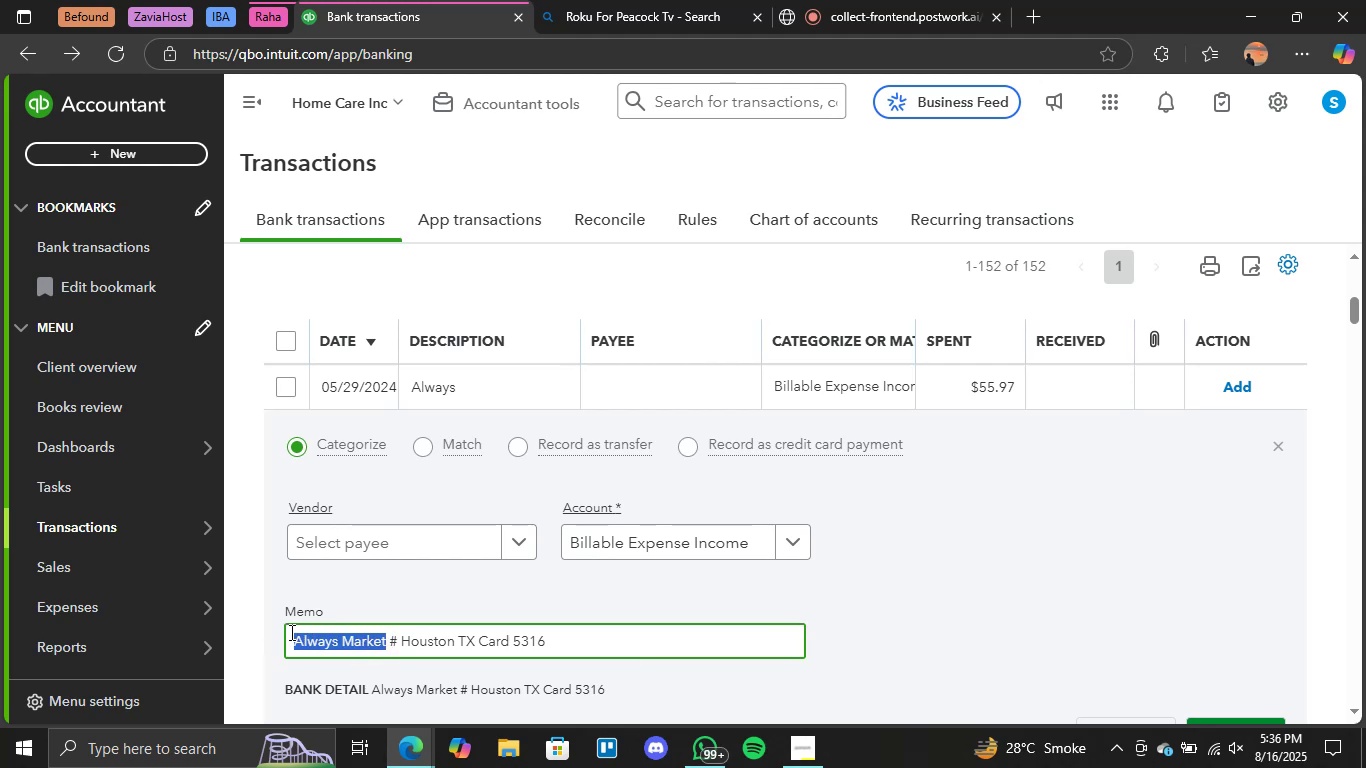 
key(Control+C)
 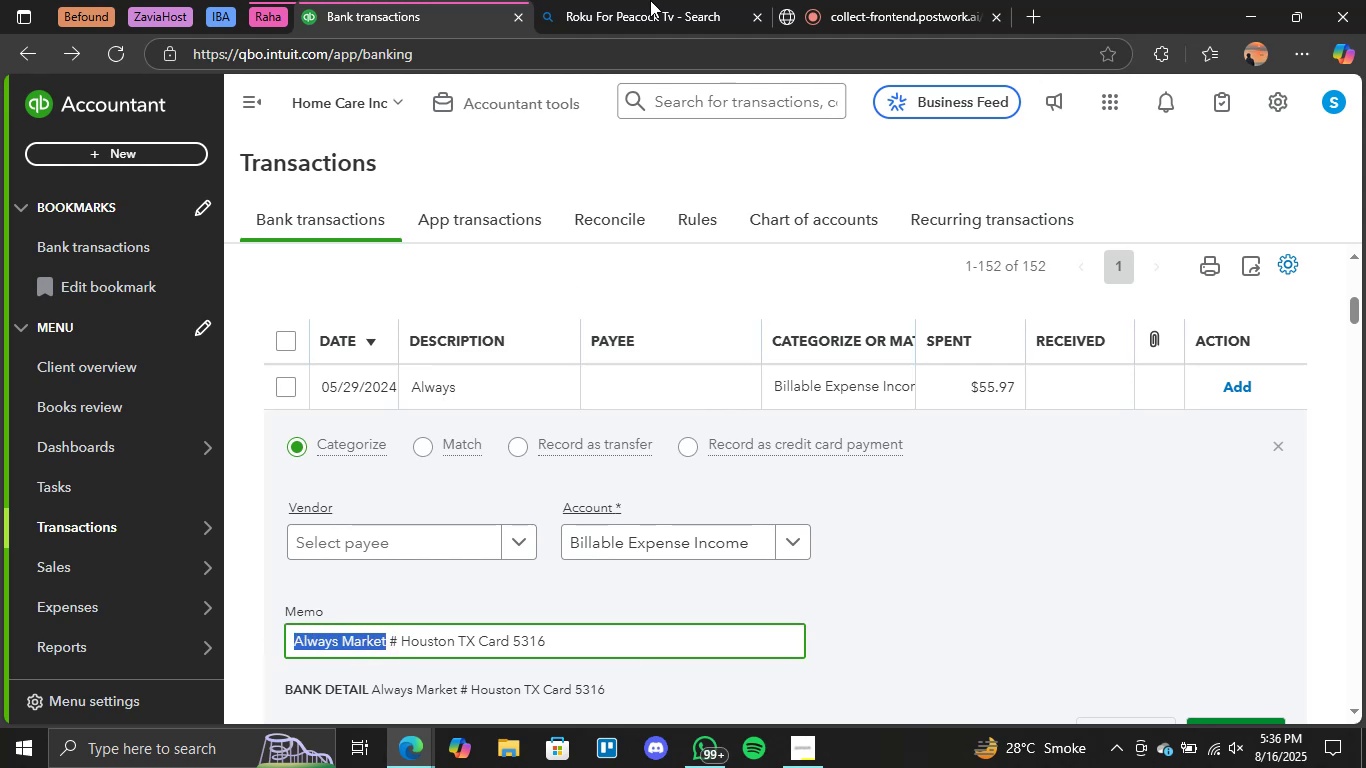 
left_click([658, 0])
 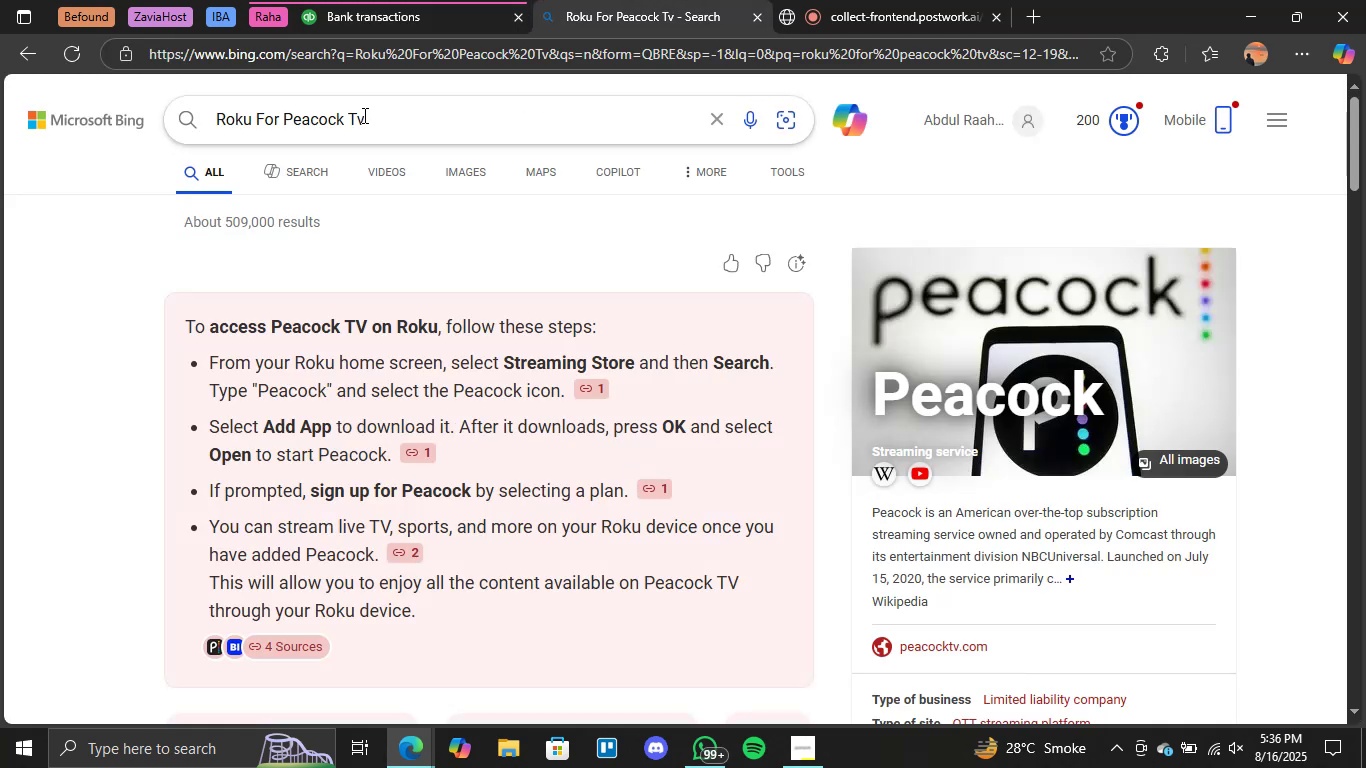 
double_click([363, 115])
 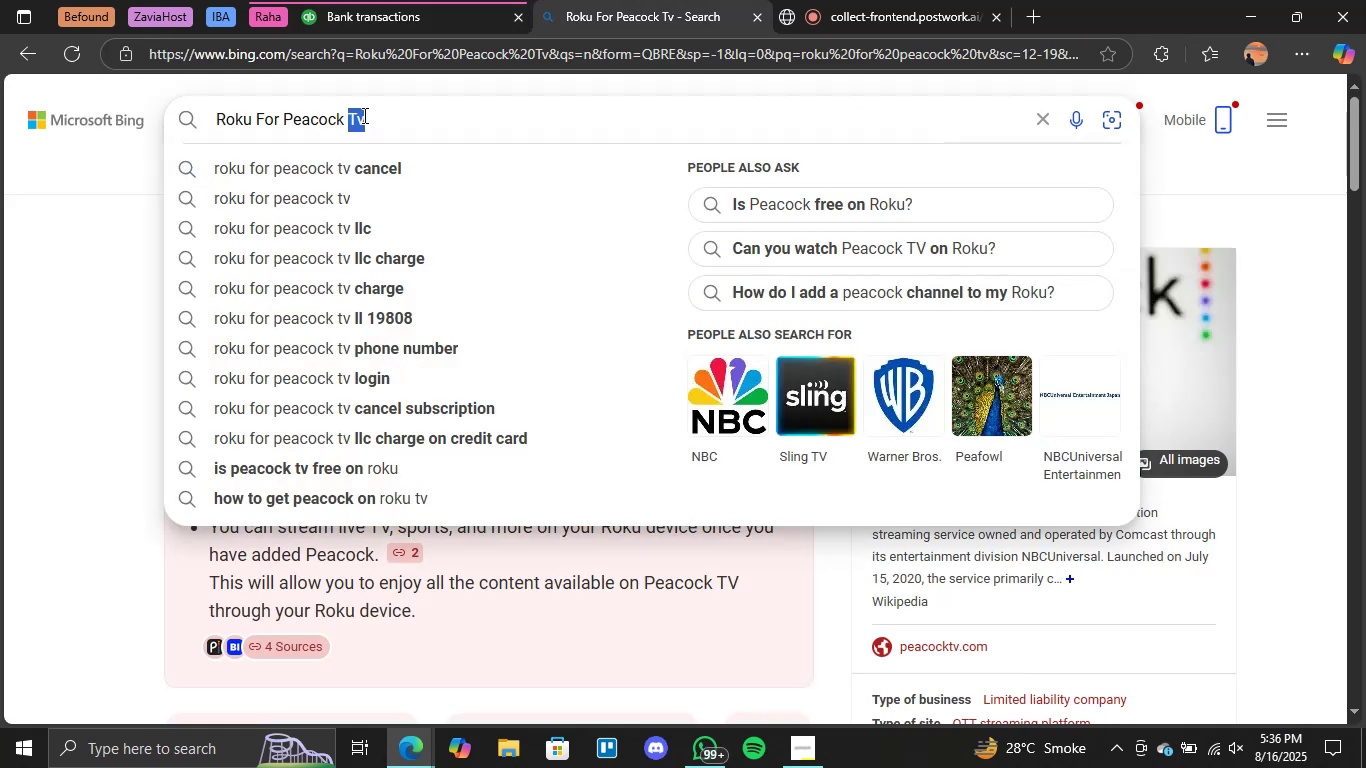 
triple_click([363, 115])
 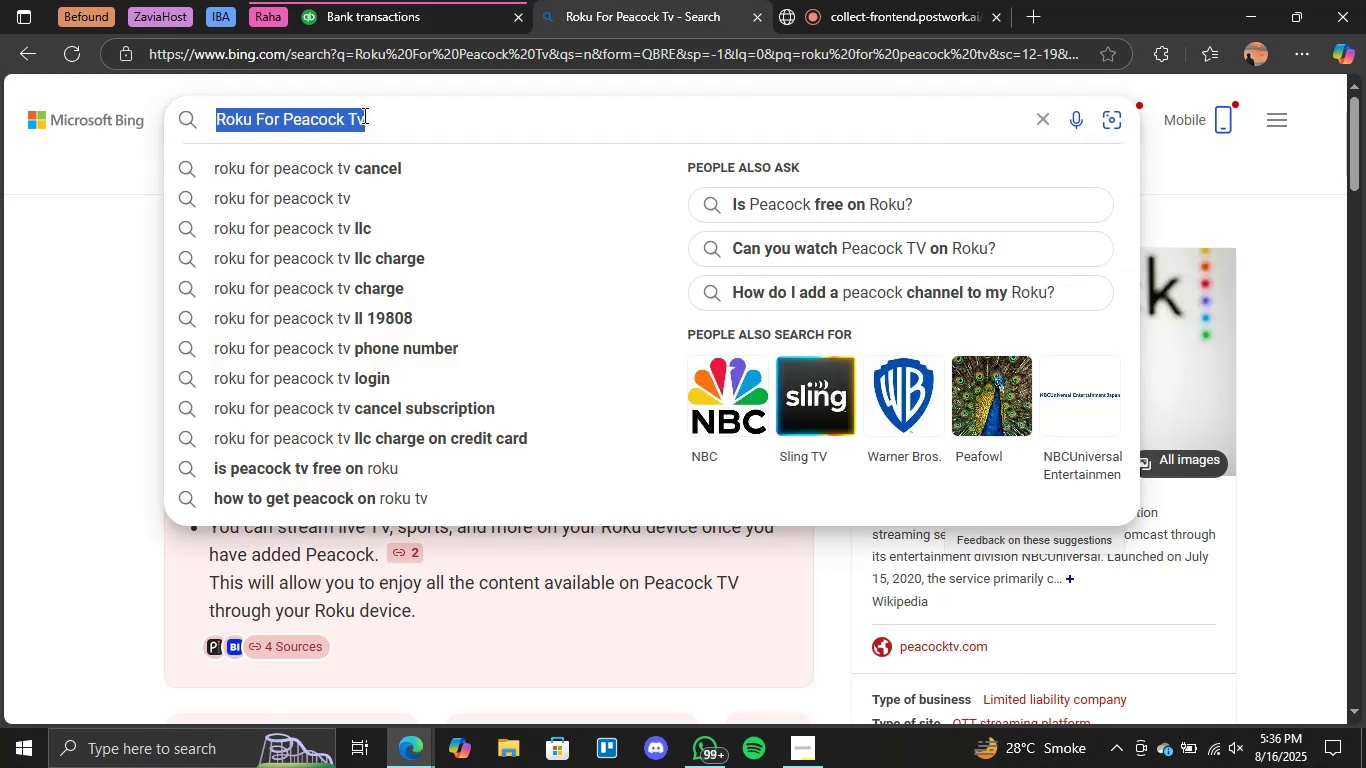 
key(Control+V)
 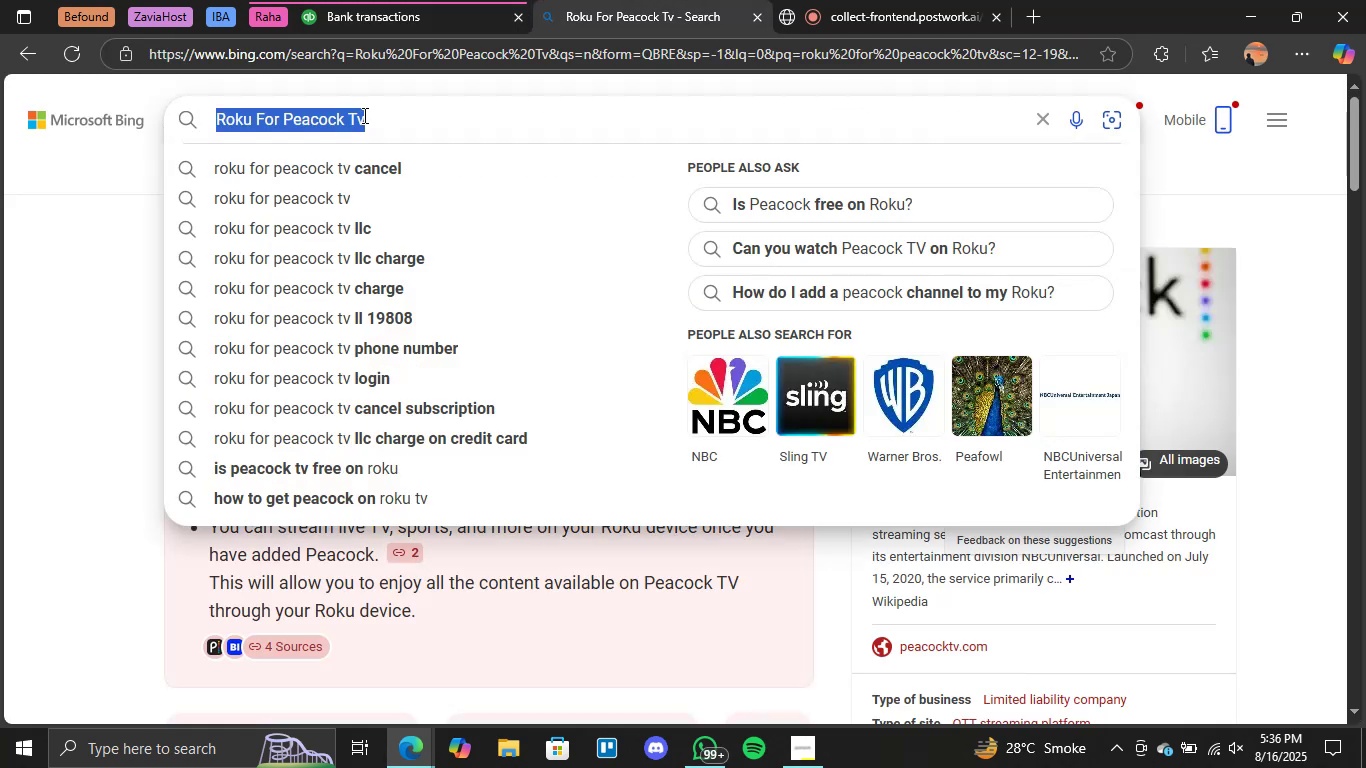 
key(Enter)
 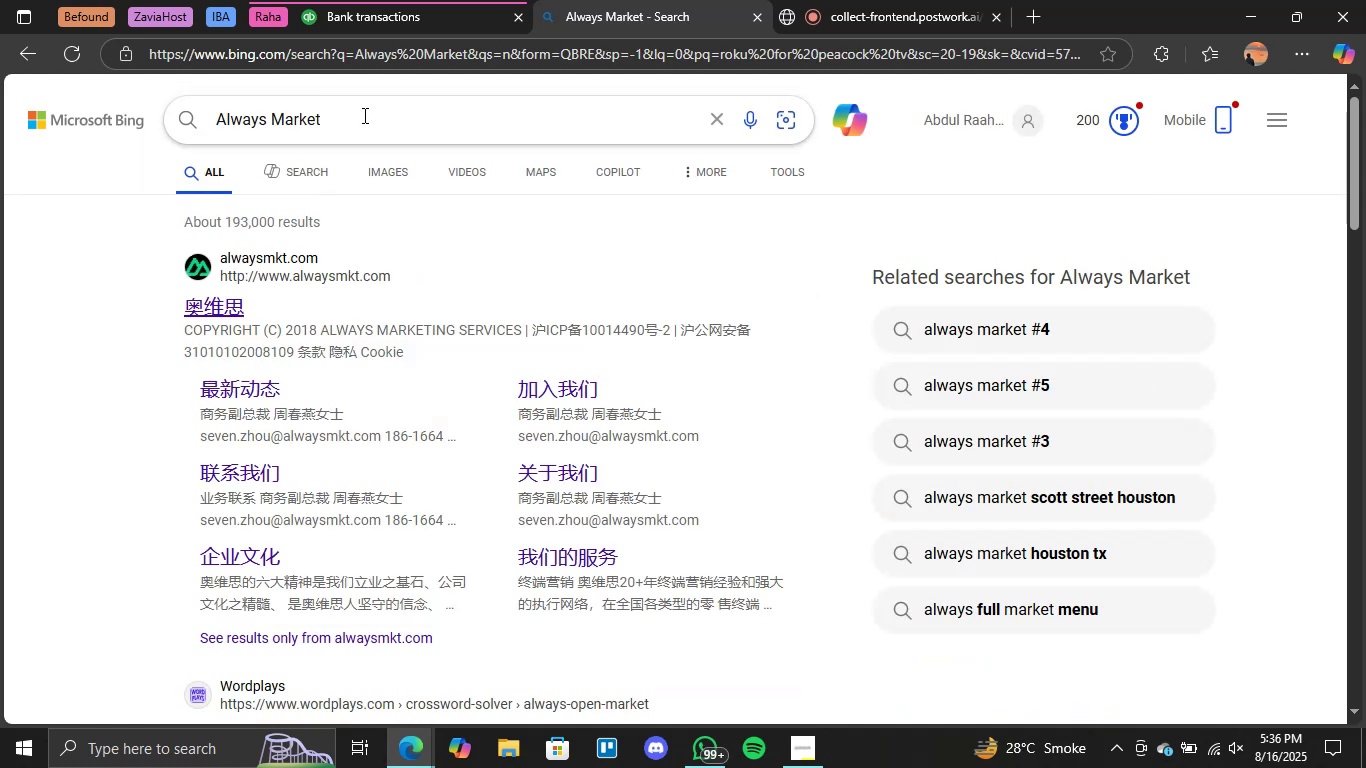 
wait(9.28)
 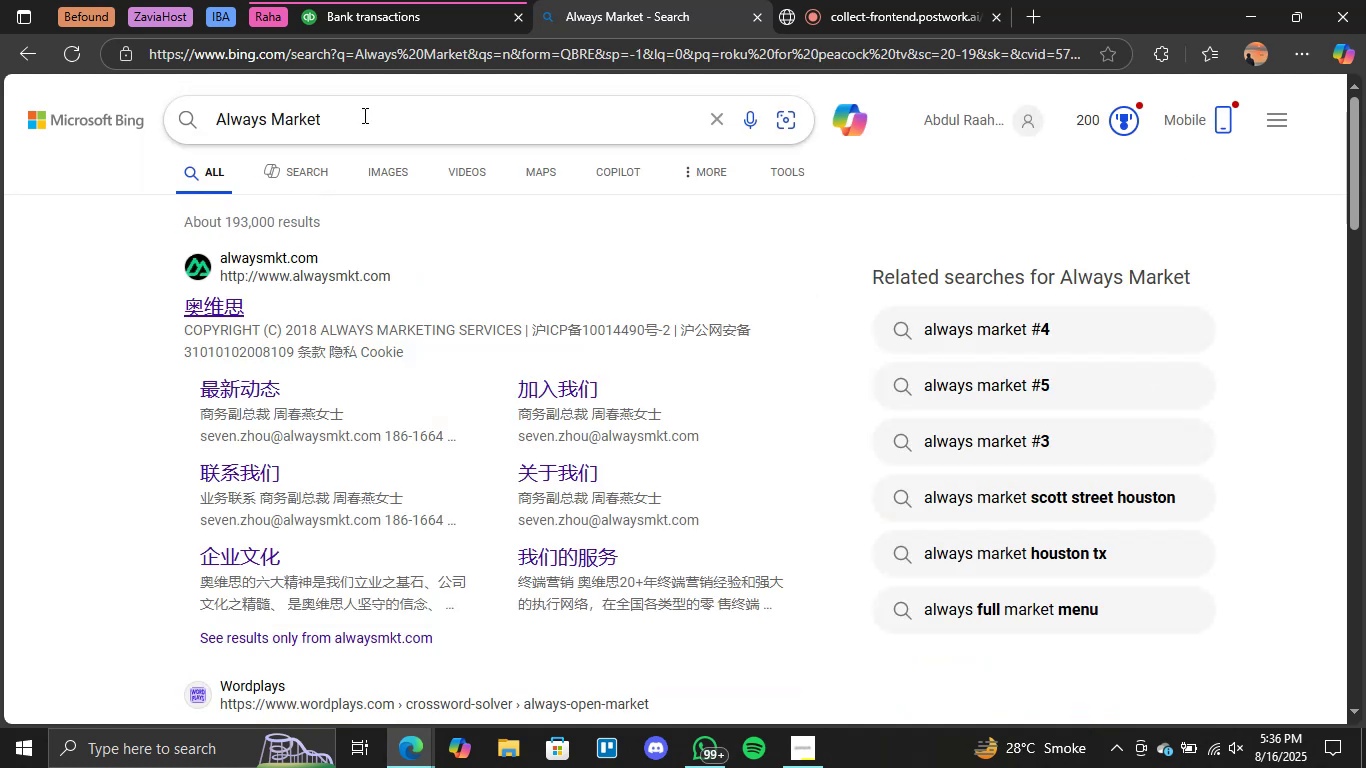 
scroll: coordinate [526, 305], scroll_direction: down, amount: 1.0
 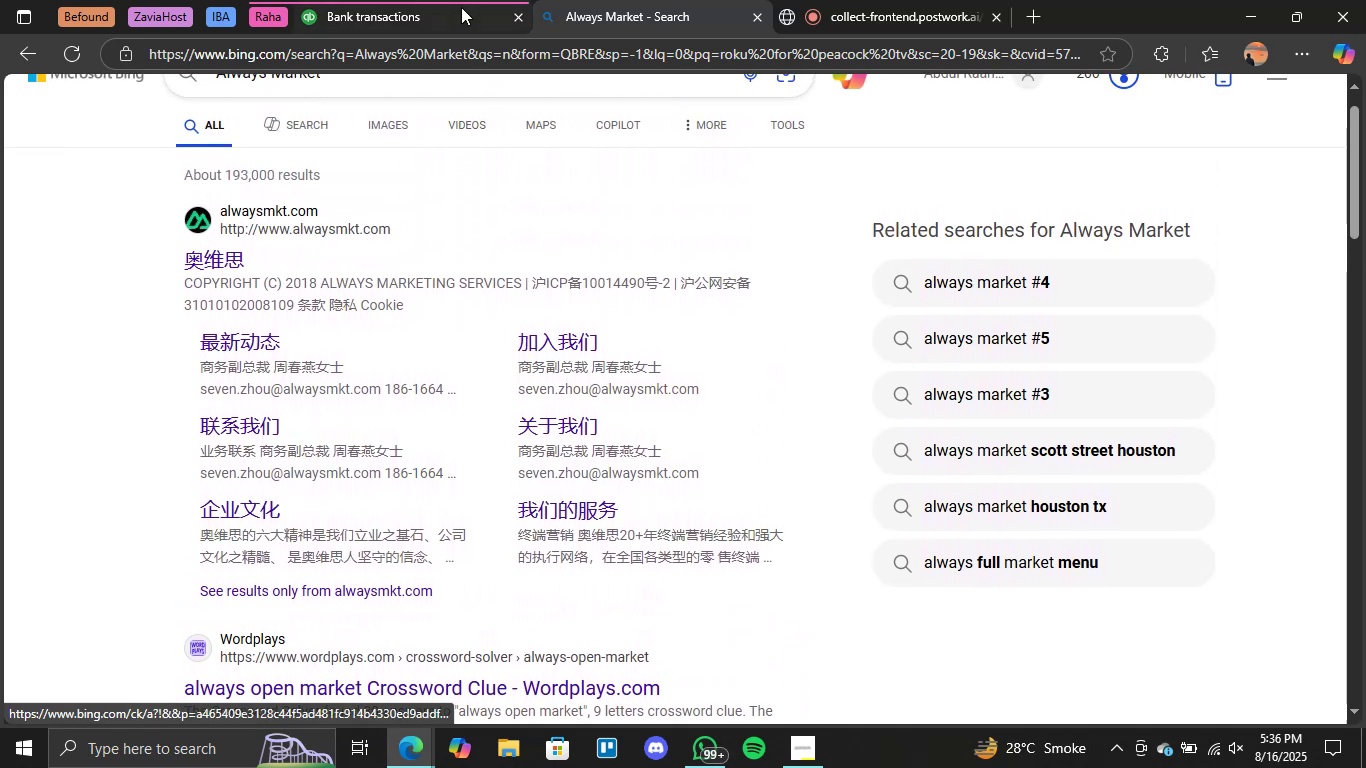 
left_click([460, 6])
 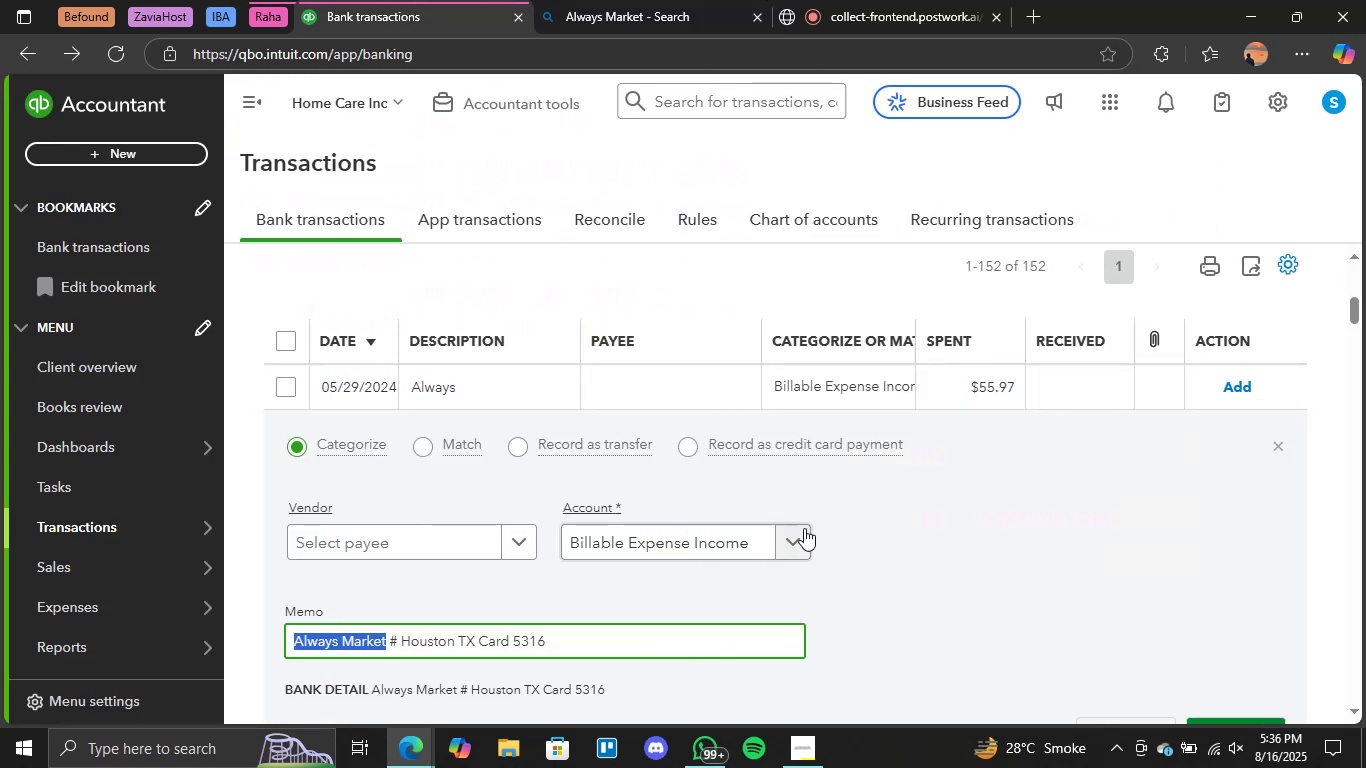 
left_click([794, 537])
 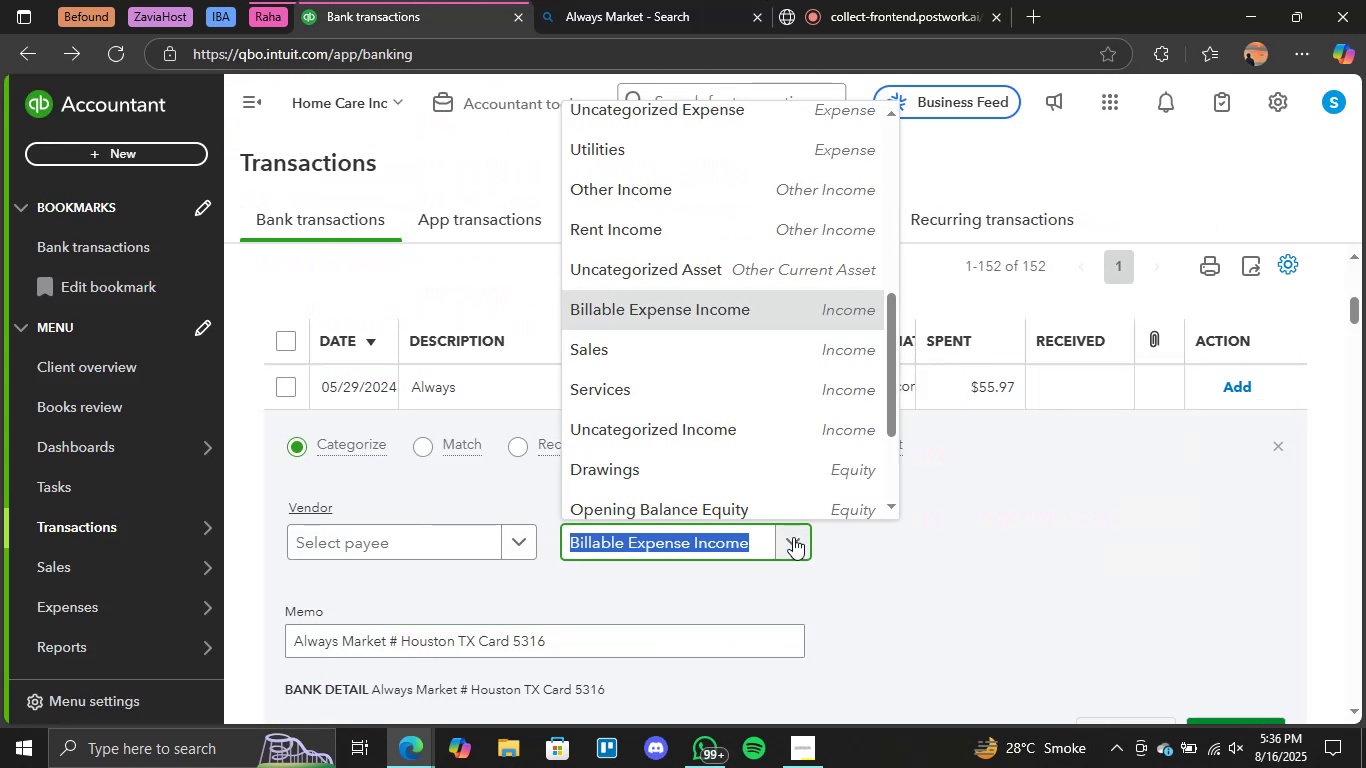 
scroll: coordinate [746, 442], scroll_direction: down, amount: 1.0
 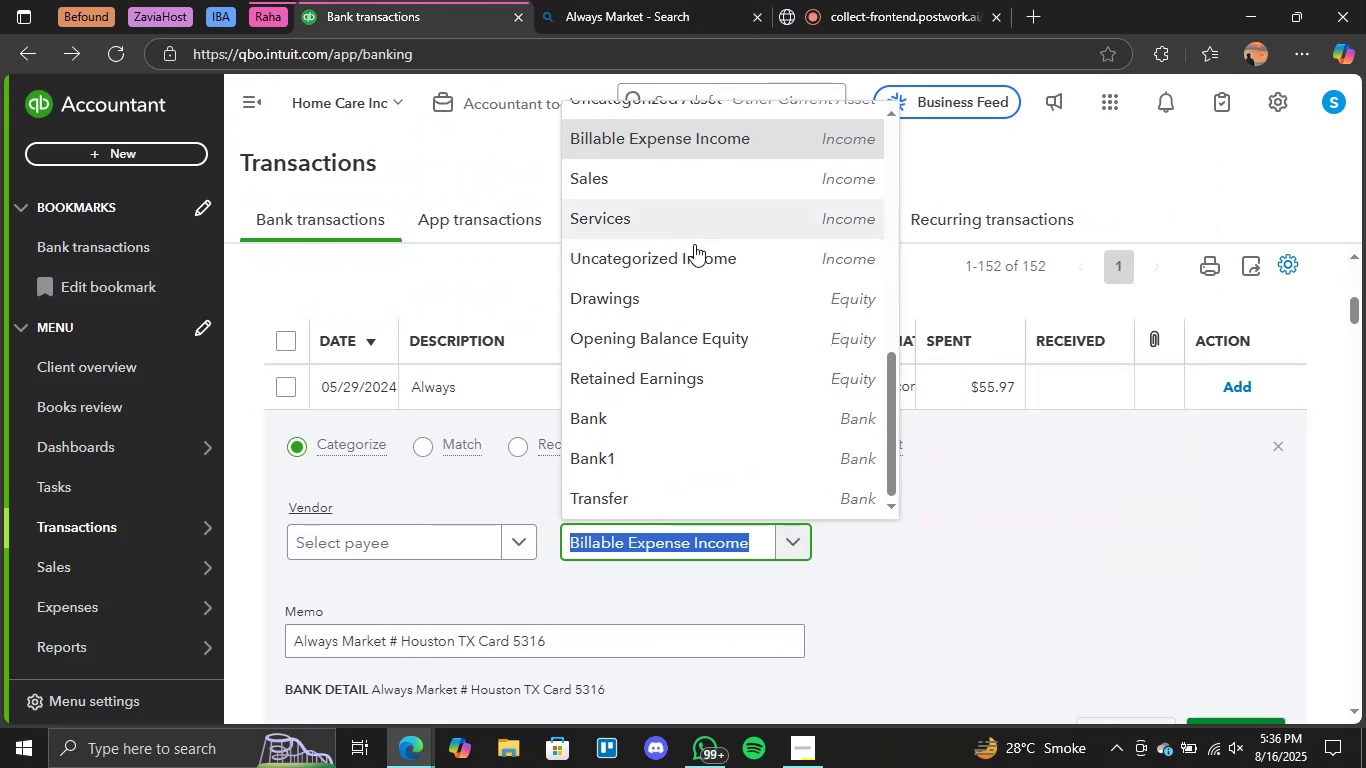 
scroll: coordinate [699, 246], scroll_direction: up, amount: 1.0
 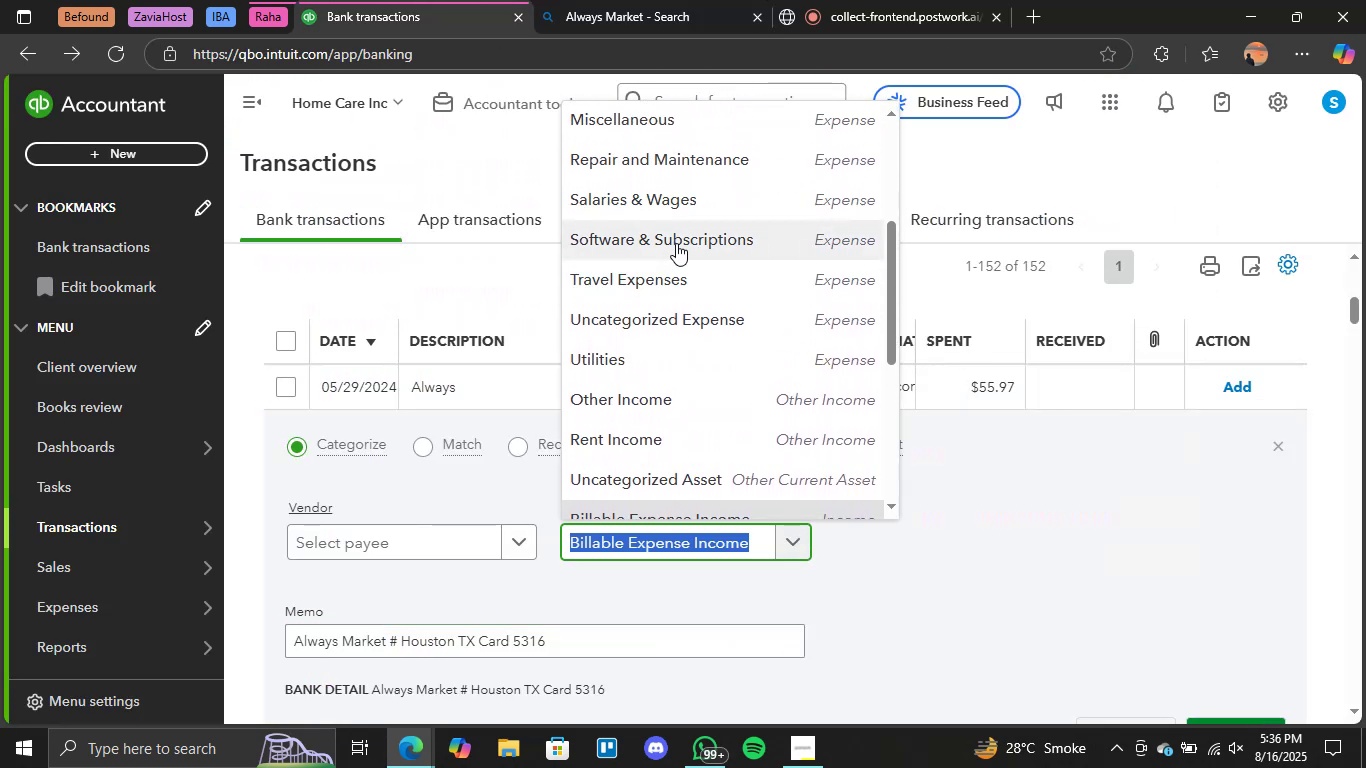 
scroll: coordinate [676, 243], scroll_direction: none, amount: 0.0
 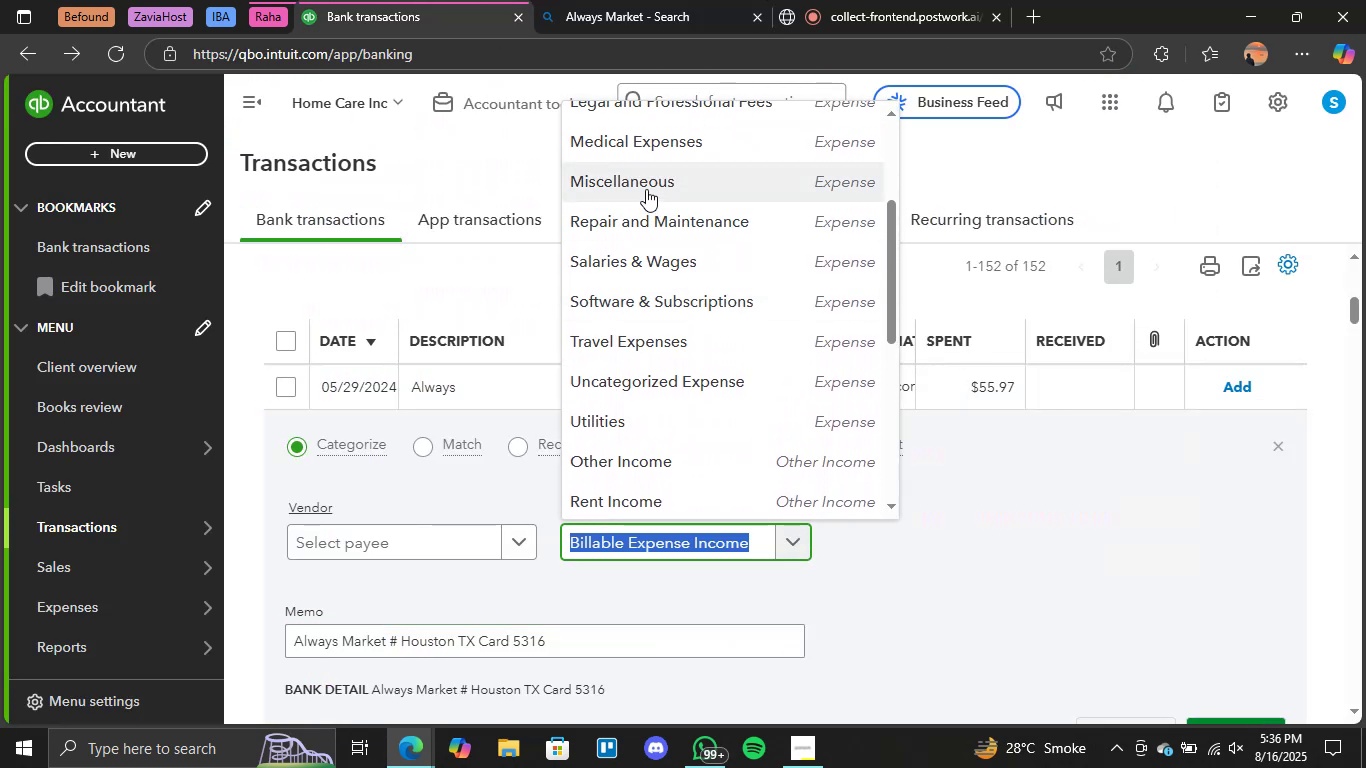 
left_click([646, 189])
 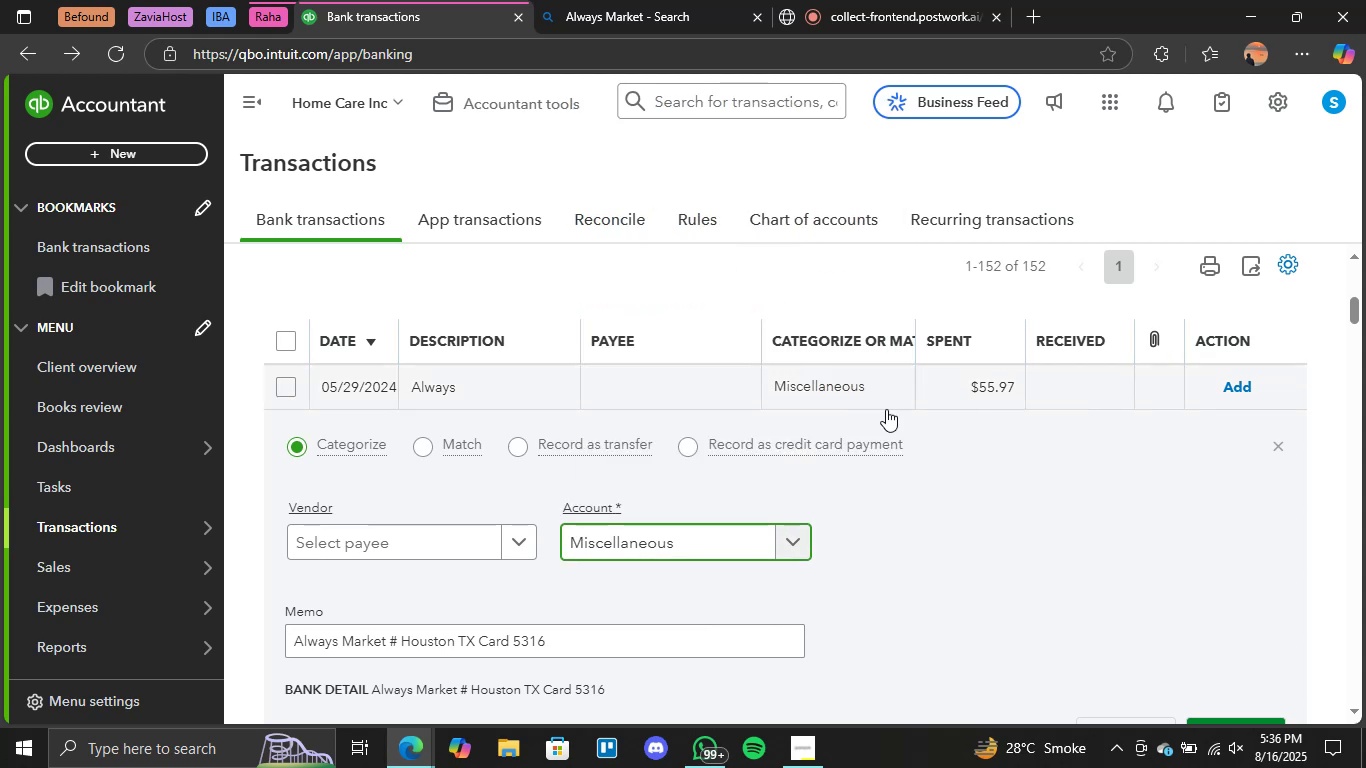 
scroll: coordinate [1058, 483], scroll_direction: none, amount: 0.0
 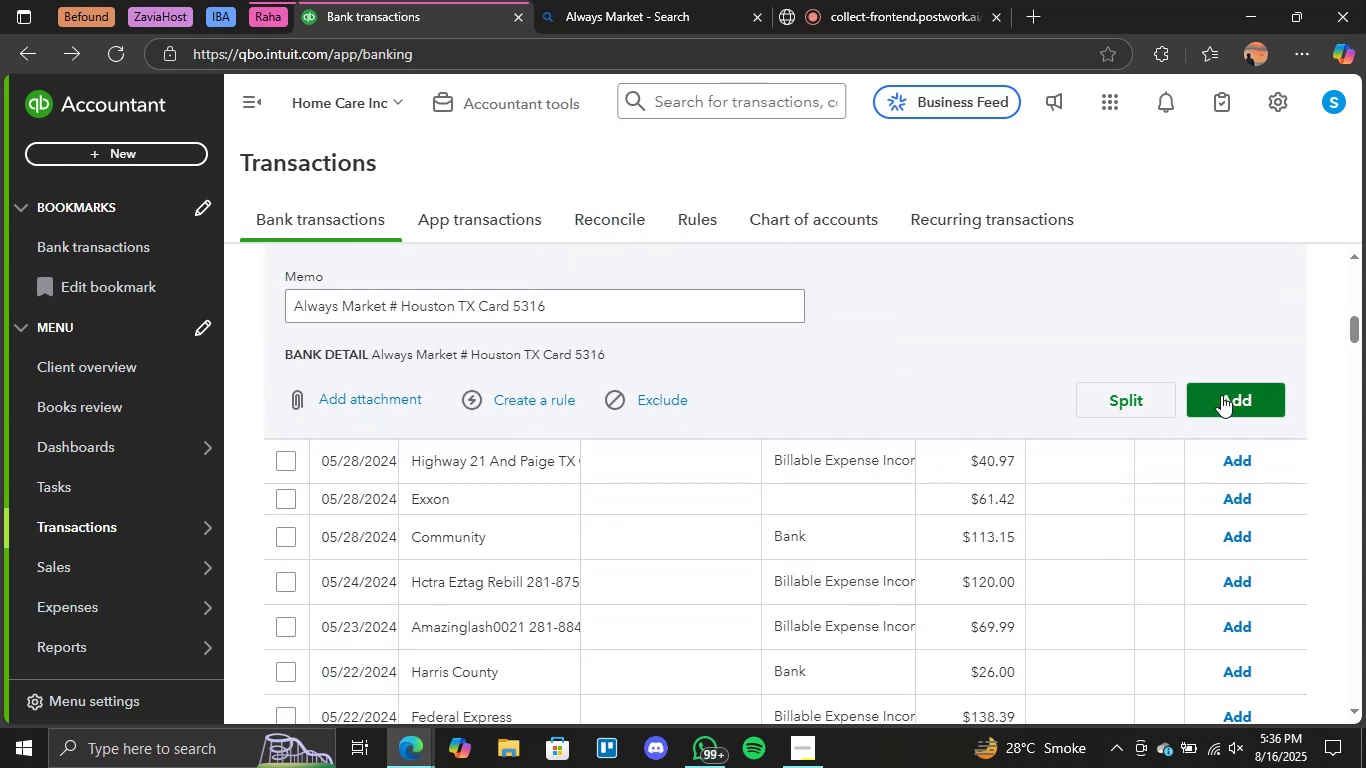 
left_click([1221, 395])
 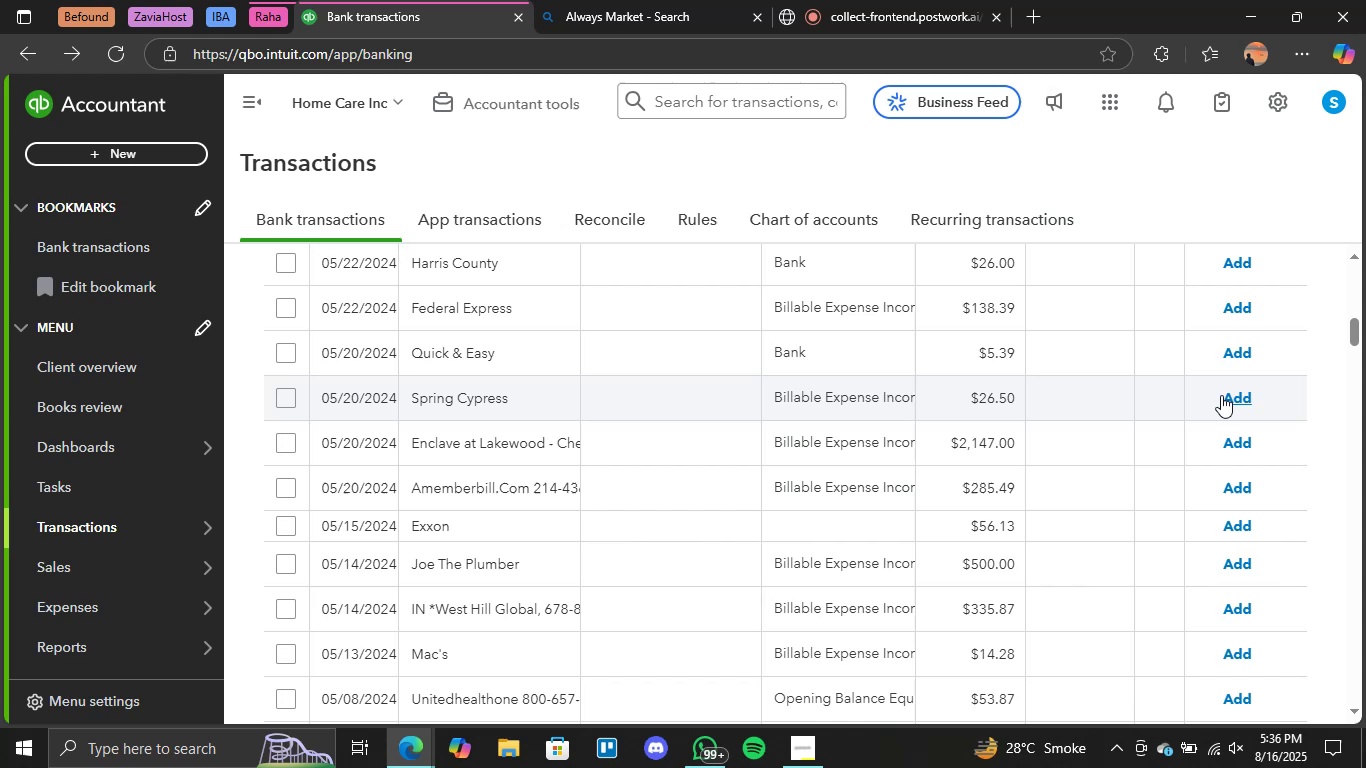 
wait(22.13)
 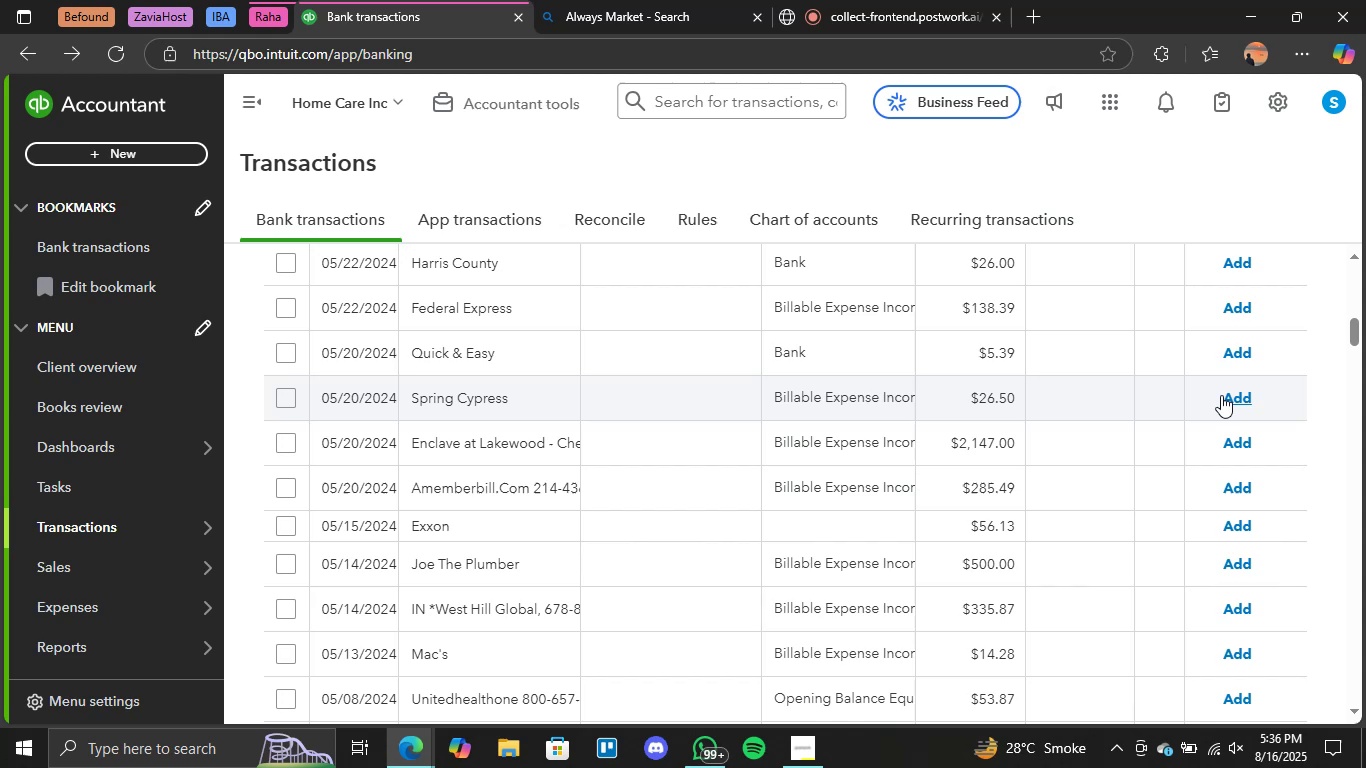 
scroll: coordinate [627, 461], scroll_direction: down, amount: 1.0
 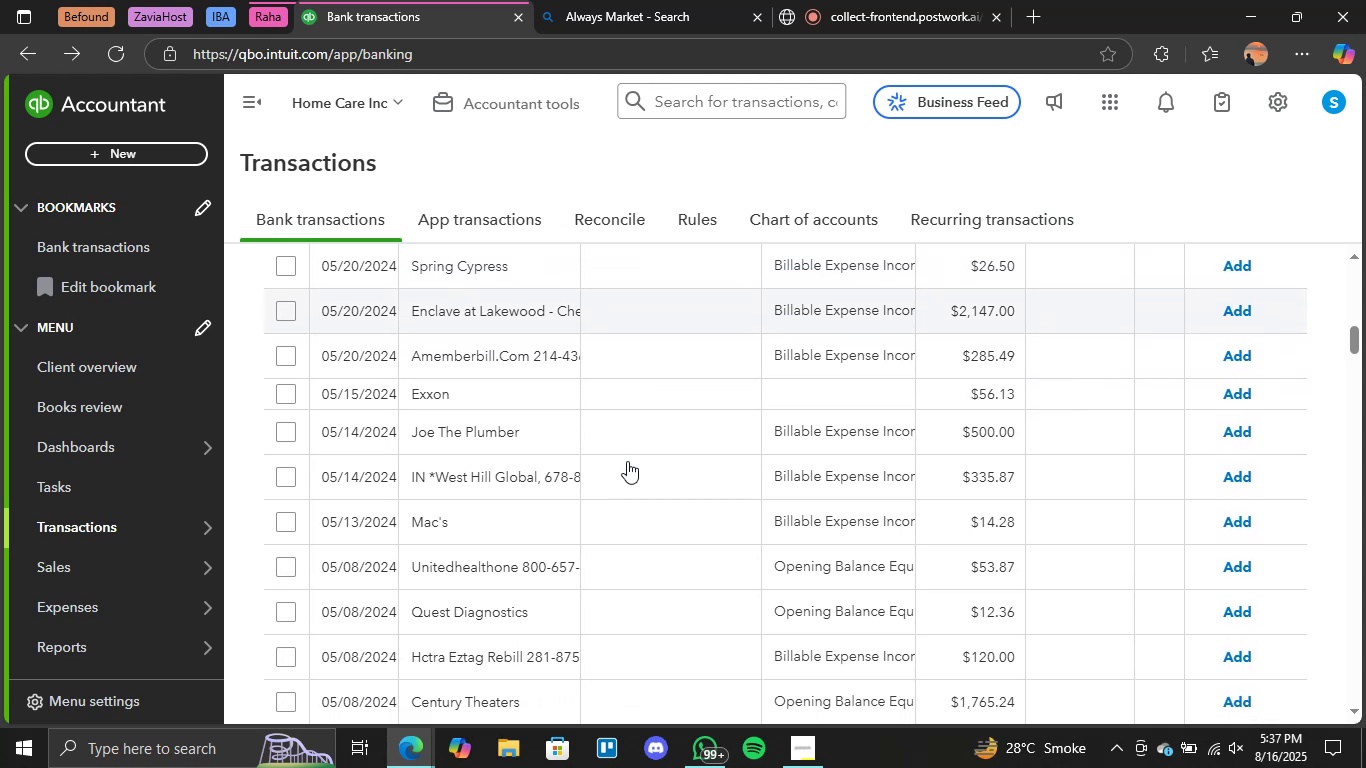 
scroll: coordinate [627, 461], scroll_direction: up, amount: 1.0
 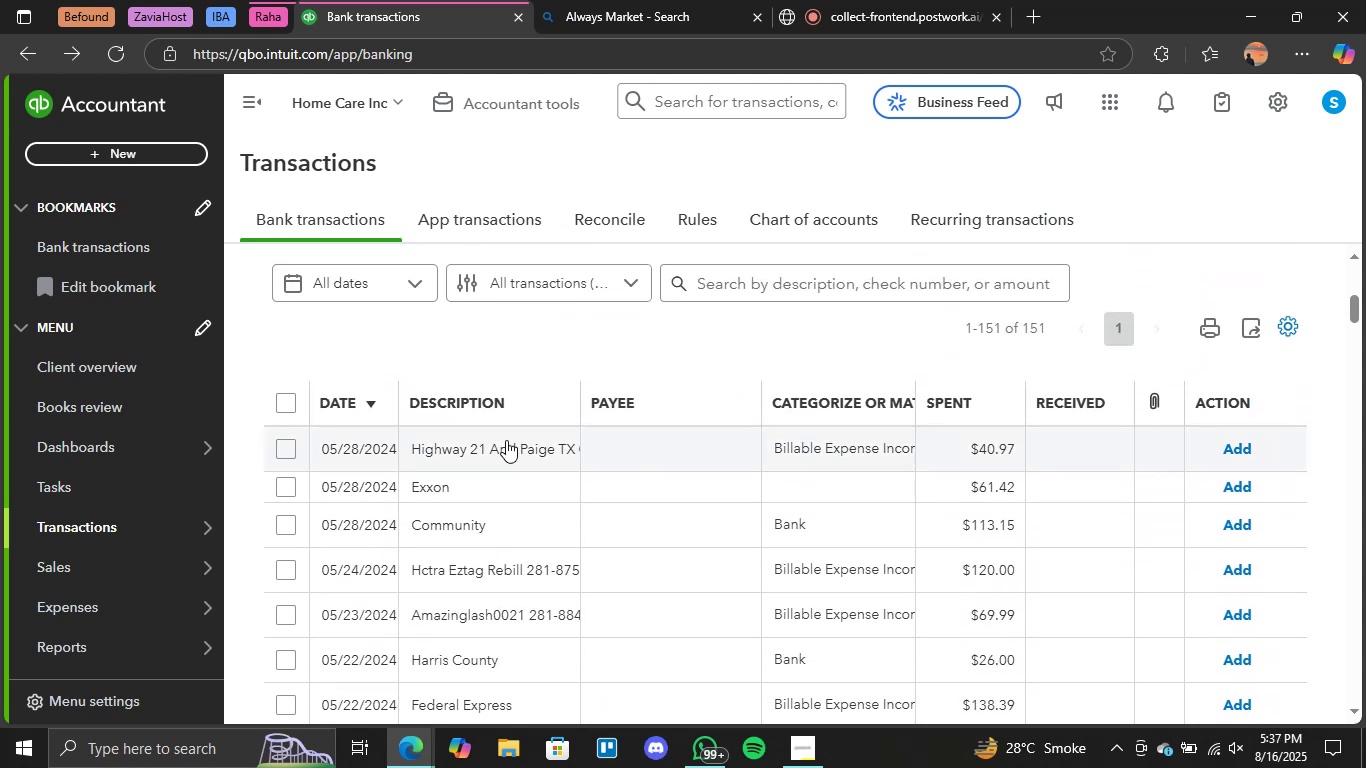 
left_click([506, 440])
 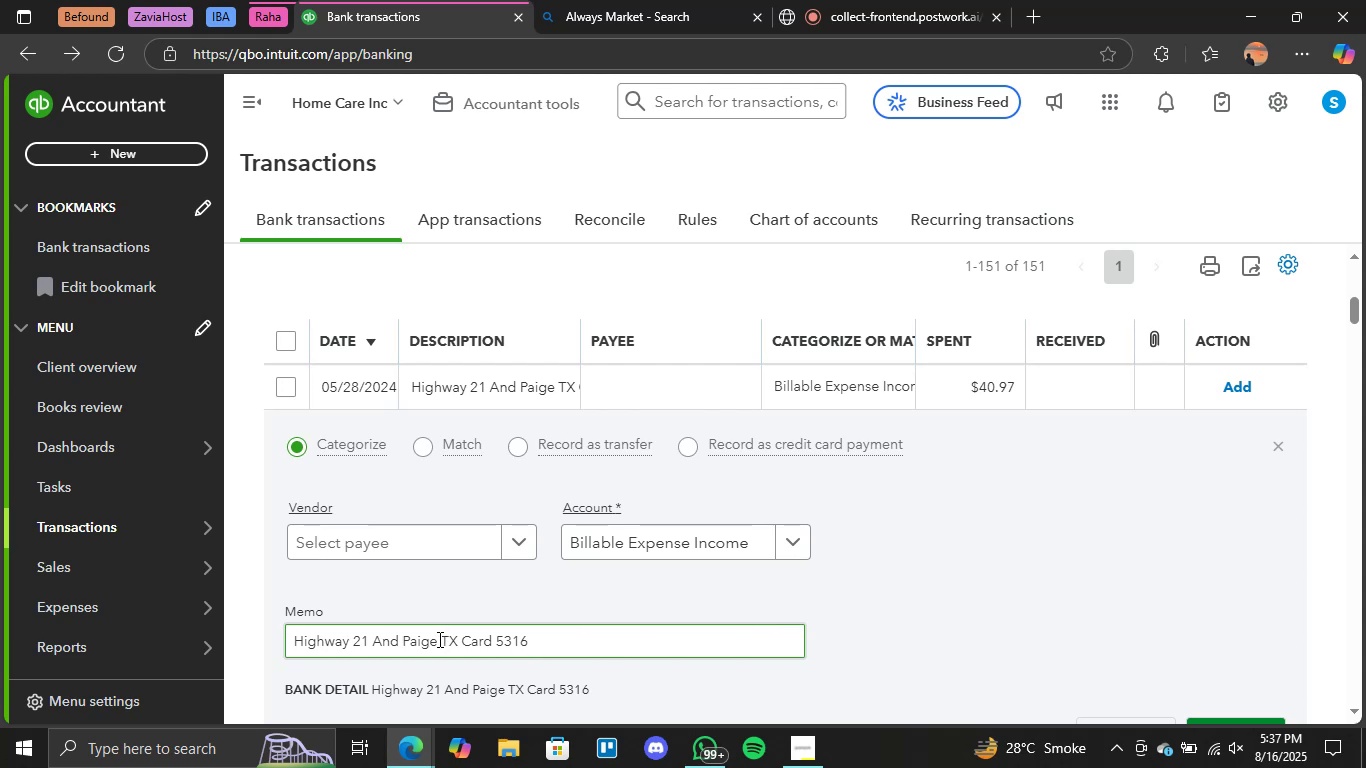 
left_click_drag(start_coordinate=[438, 639], to_coordinate=[255, 638])
 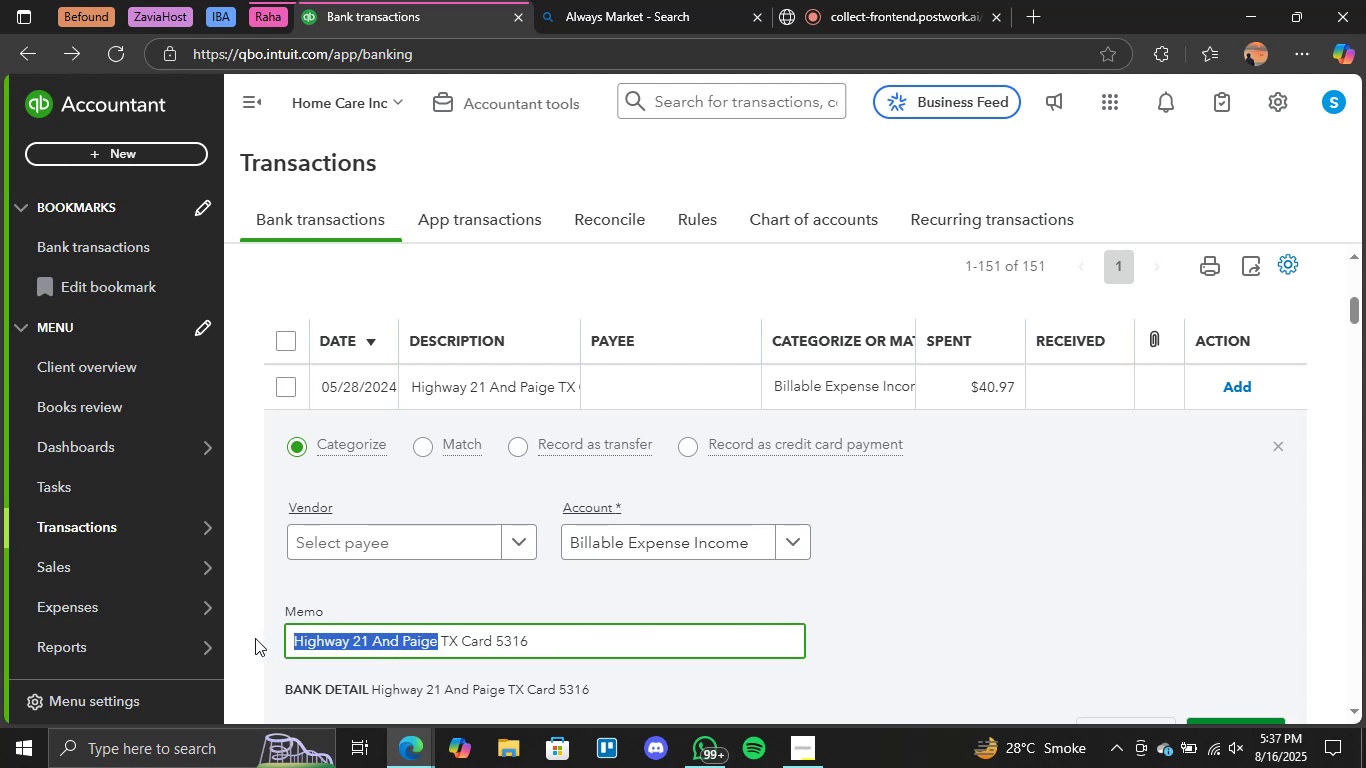 
key(Control+C)
 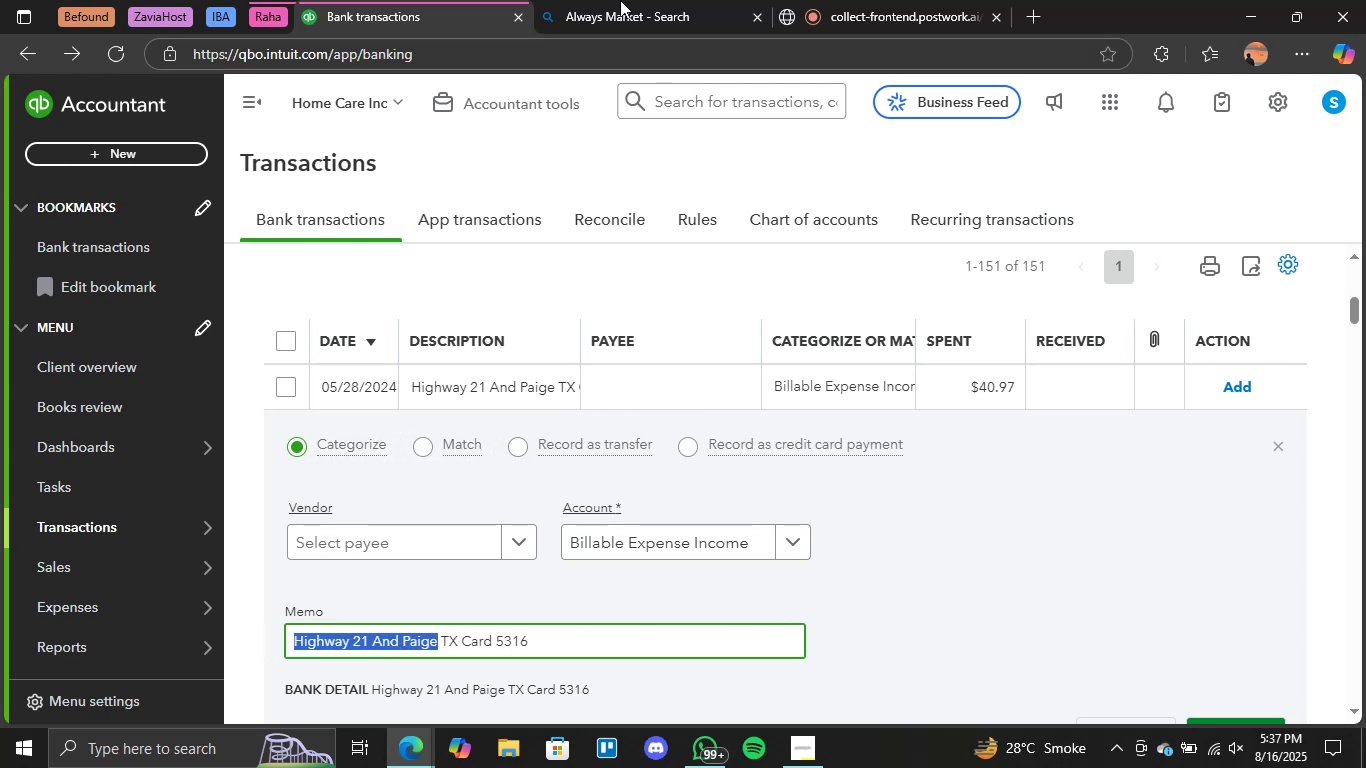 
left_click([634, 0])
 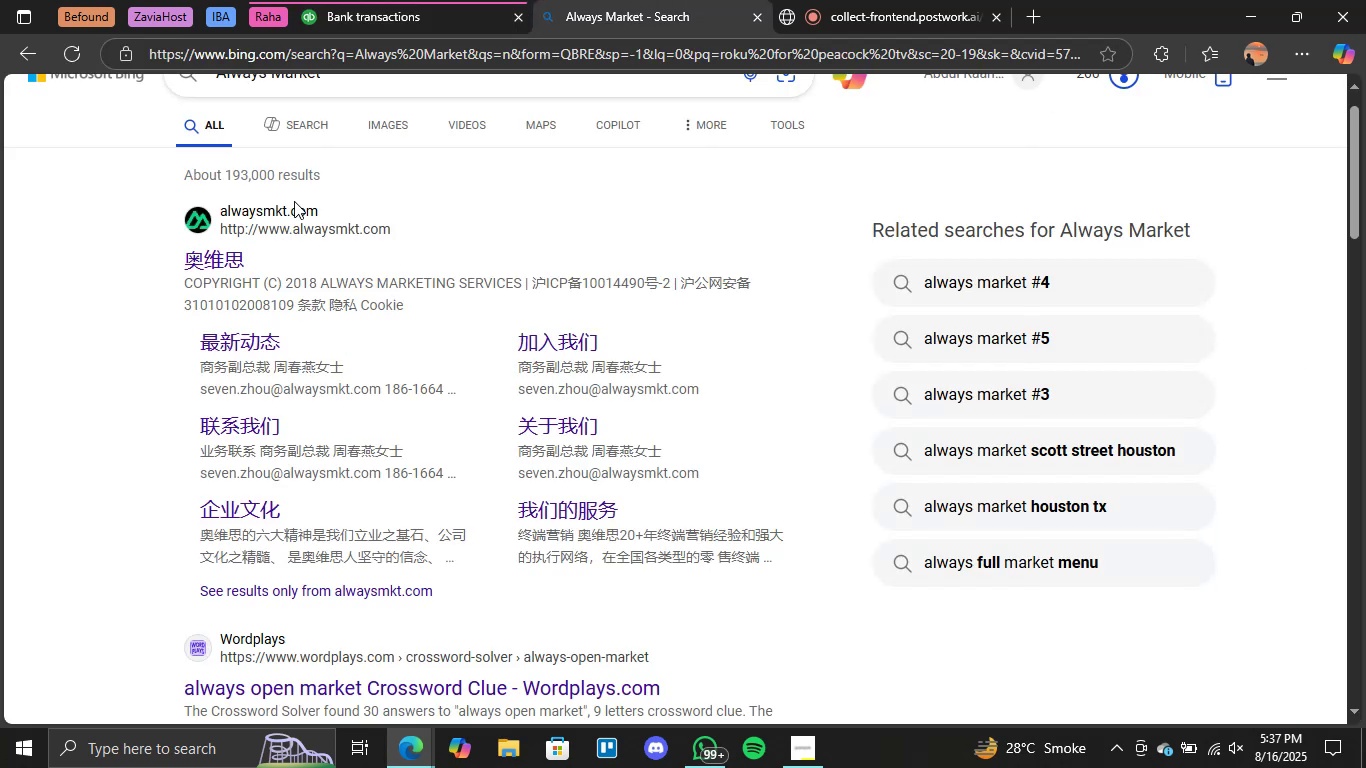 
scroll: coordinate [300, 213], scroll_direction: up, amount: 2.0
 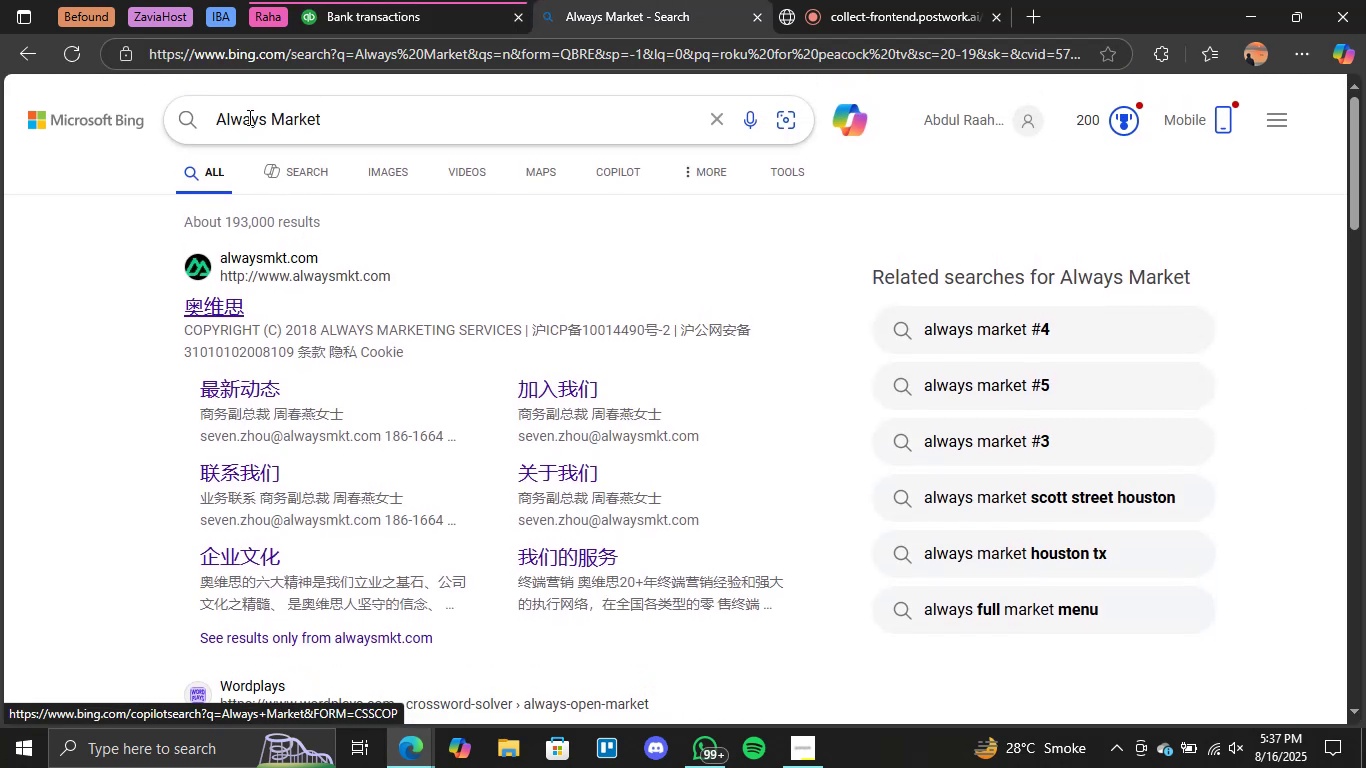 
double_click([248, 117])
 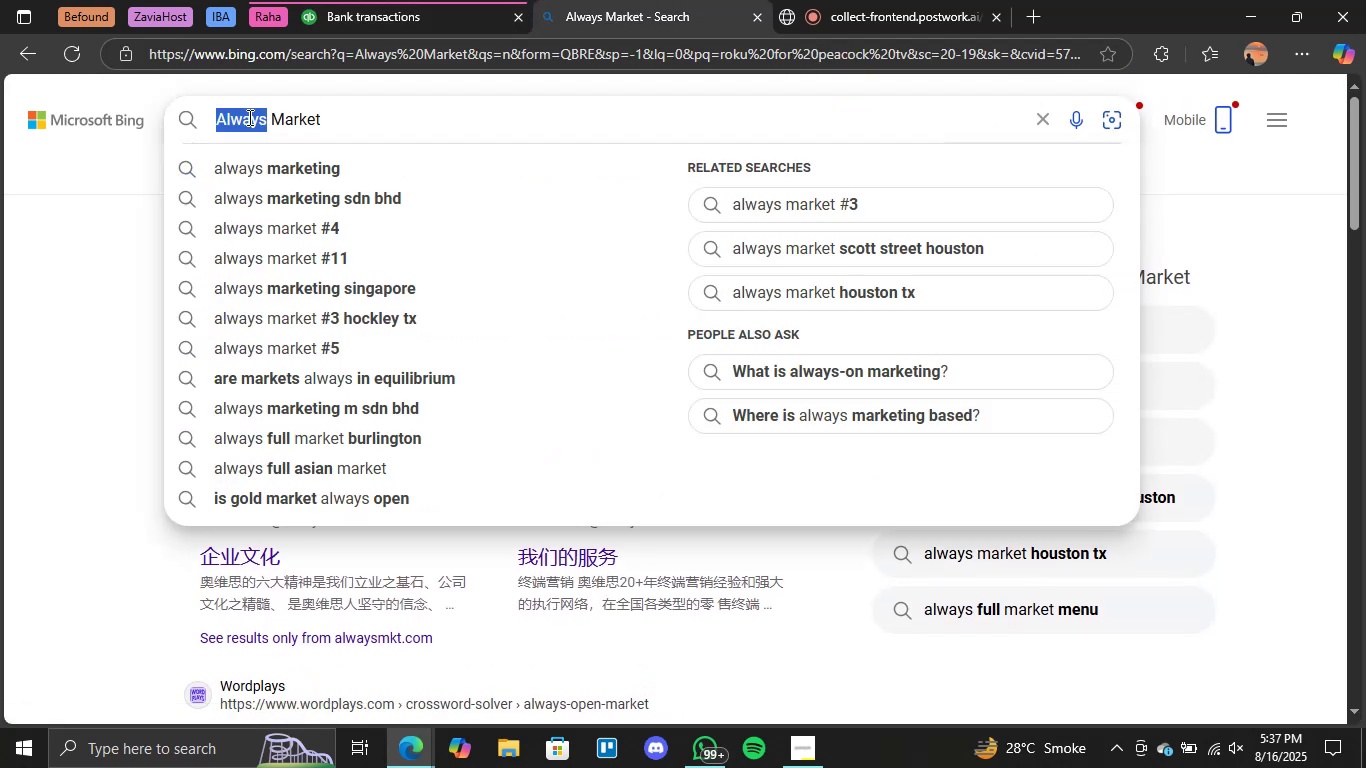 
triple_click([248, 117])
 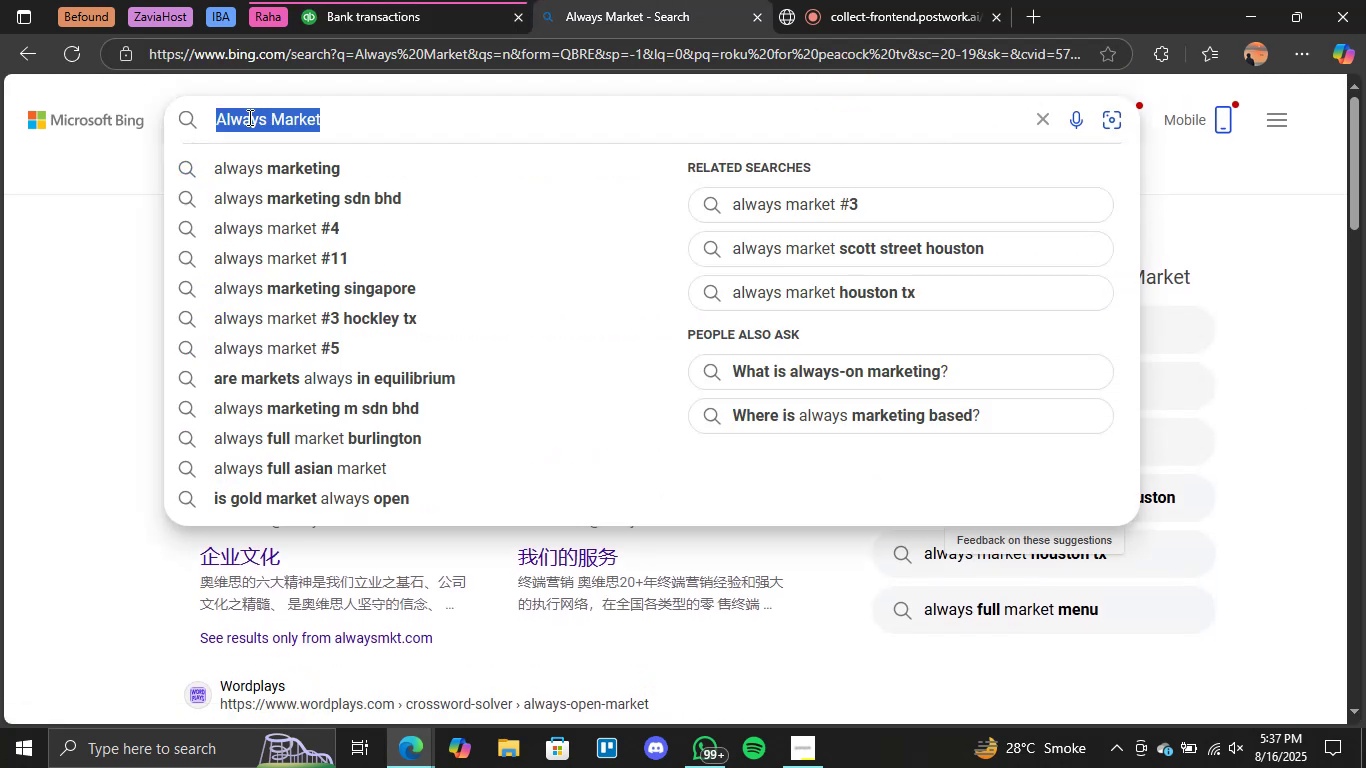 
key(Control+V)
 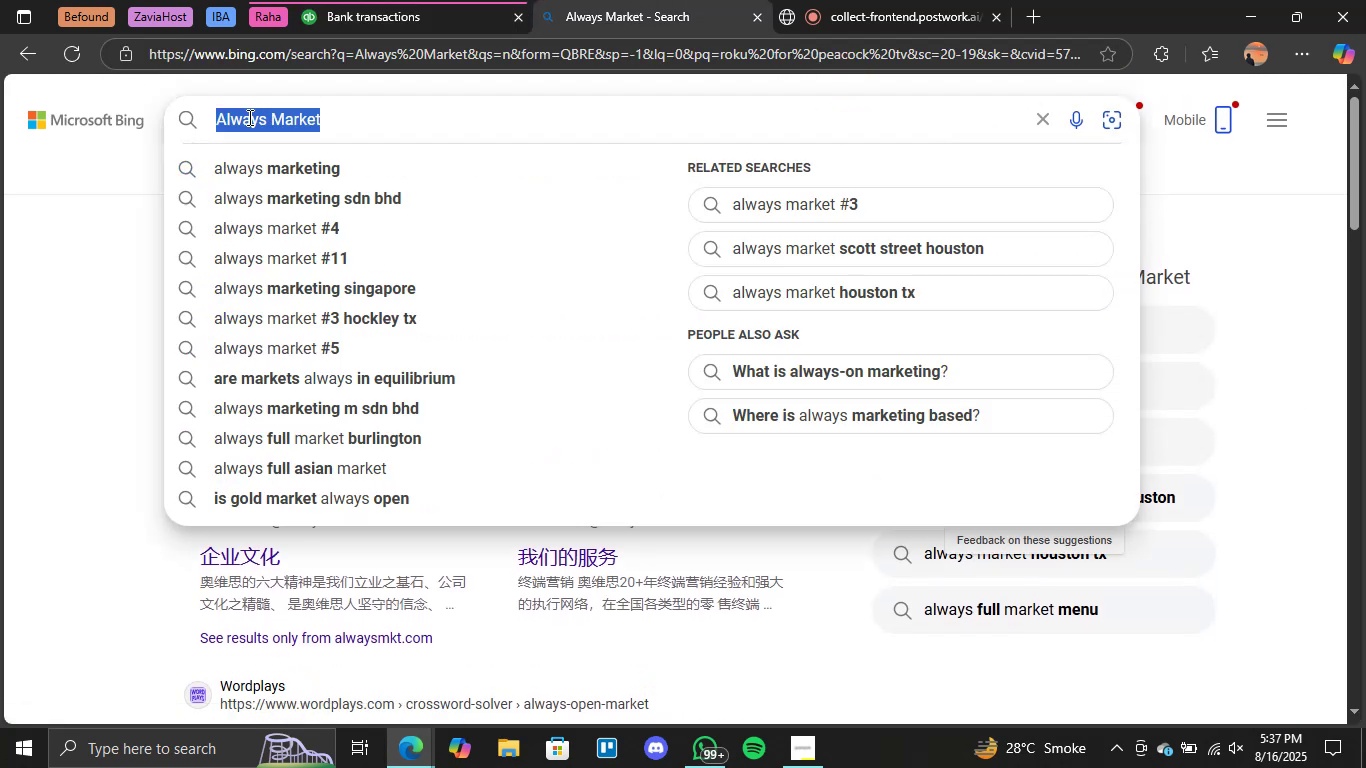 
key(Enter)
 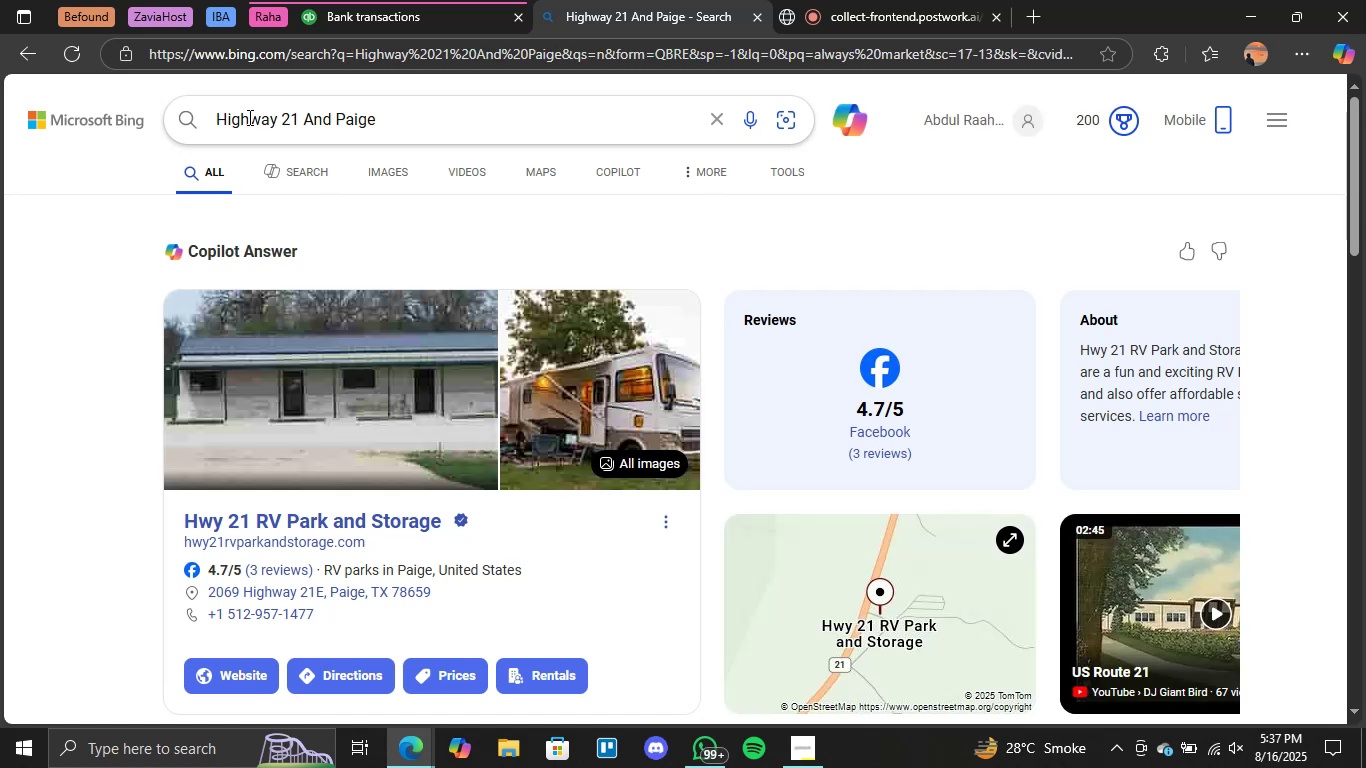 
left_click([435, 0])
 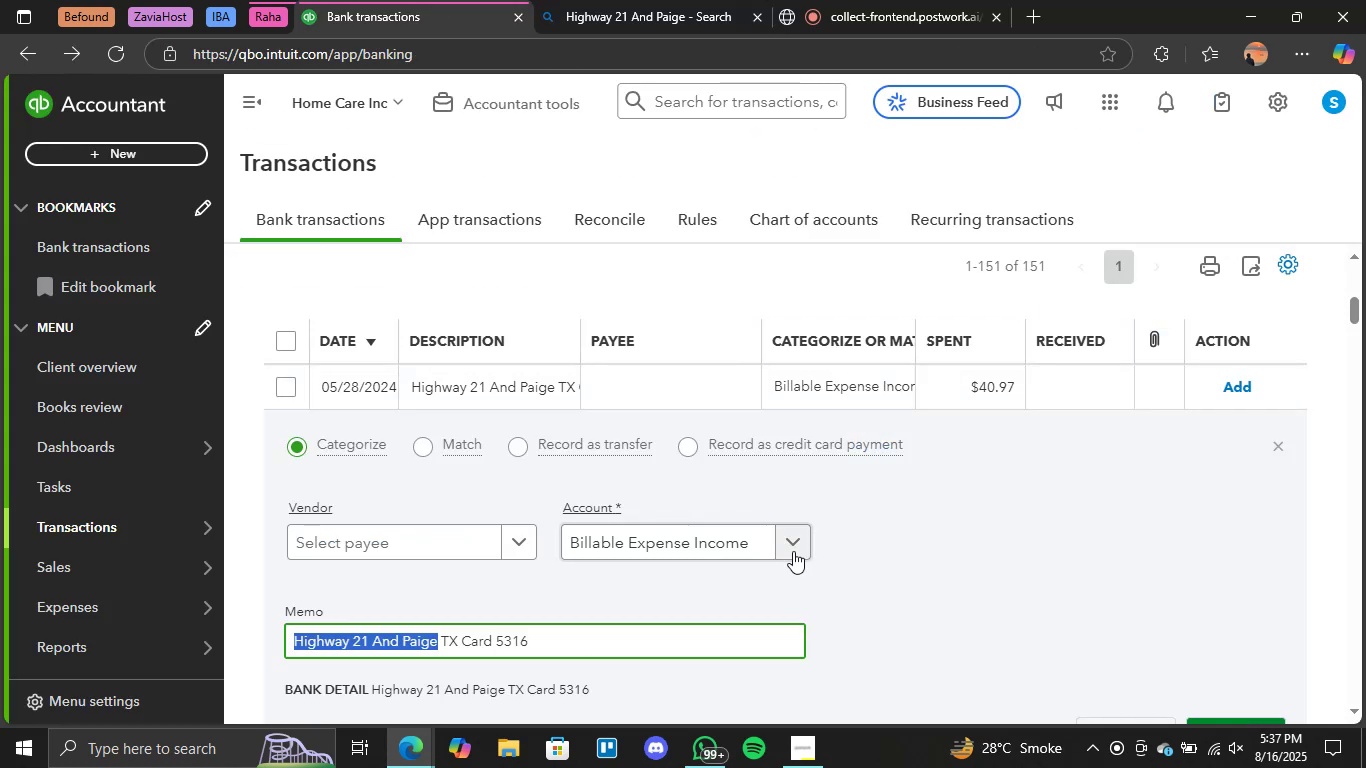 
left_click([793, 551])
 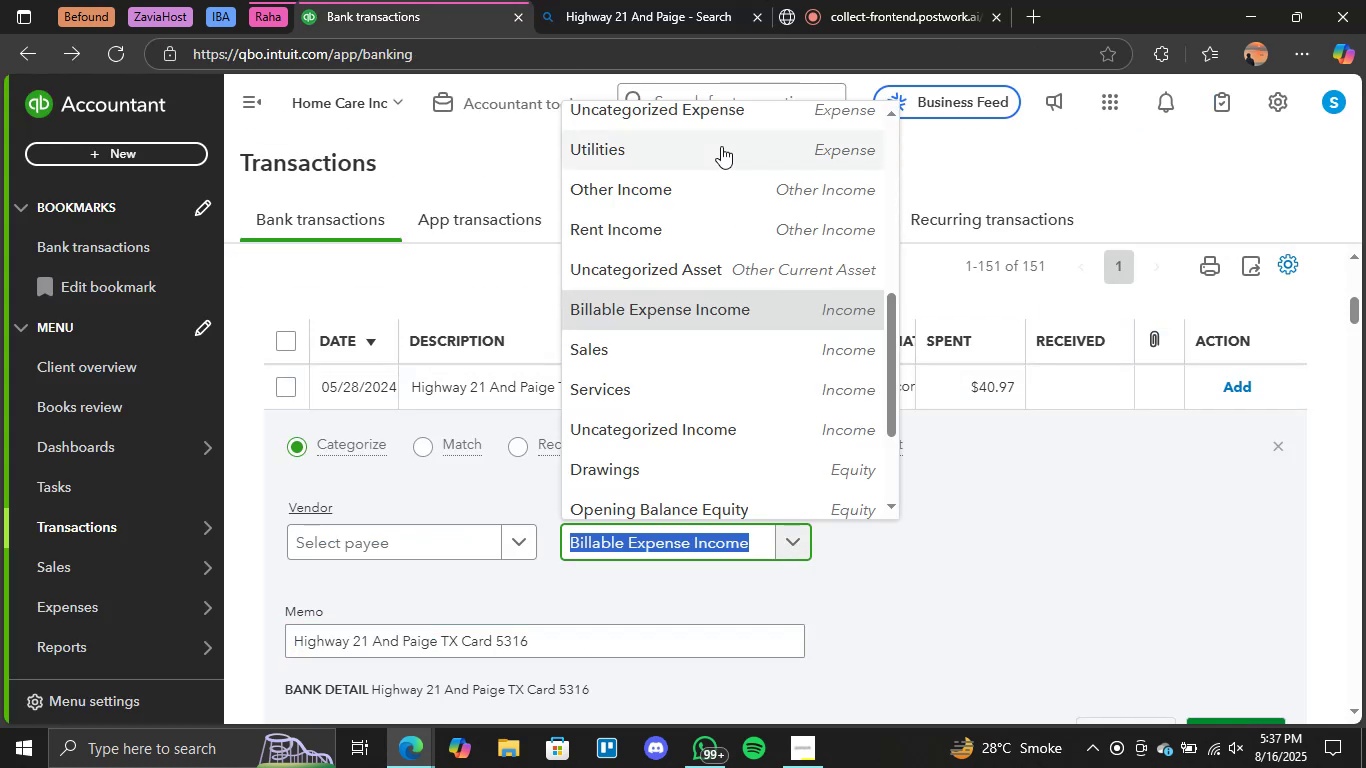 
scroll: coordinate [701, 403], scroll_direction: up, amount: 7.0
 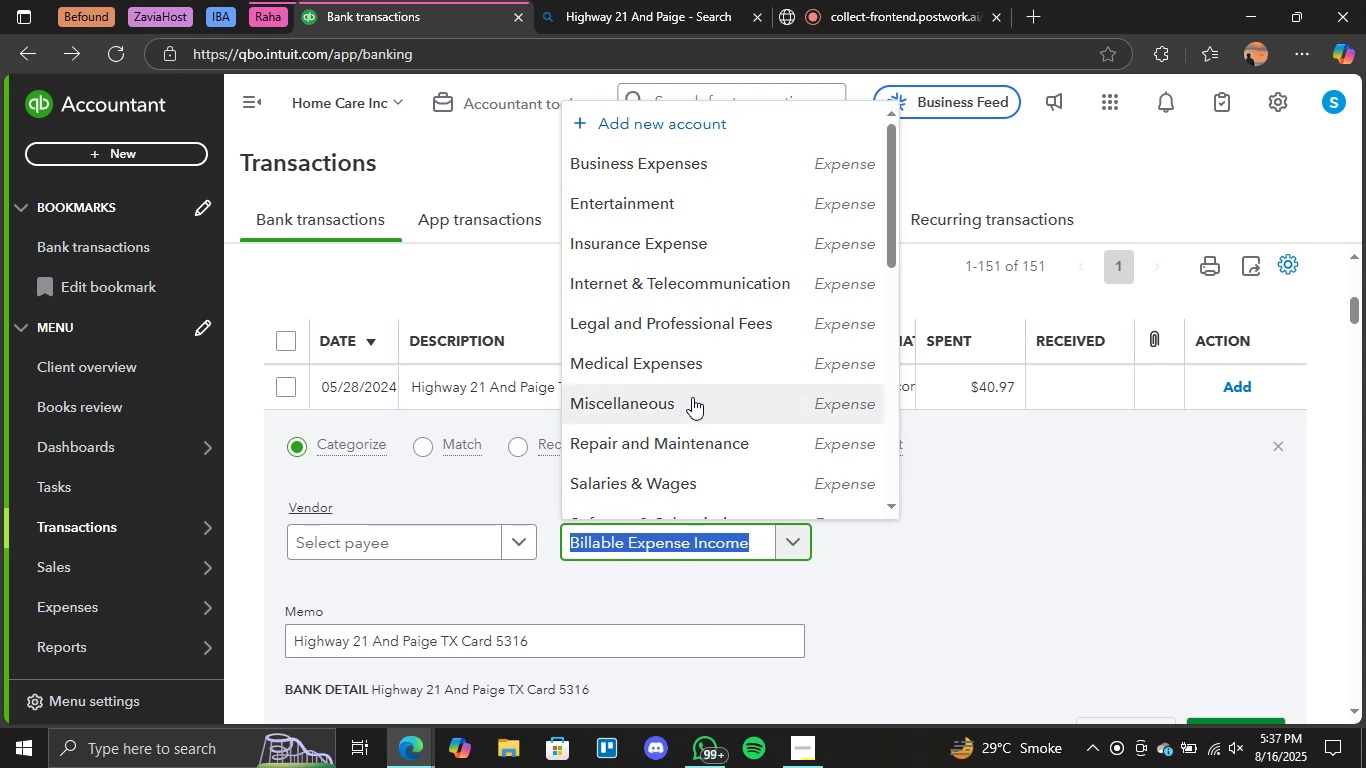 
left_click([692, 397])
 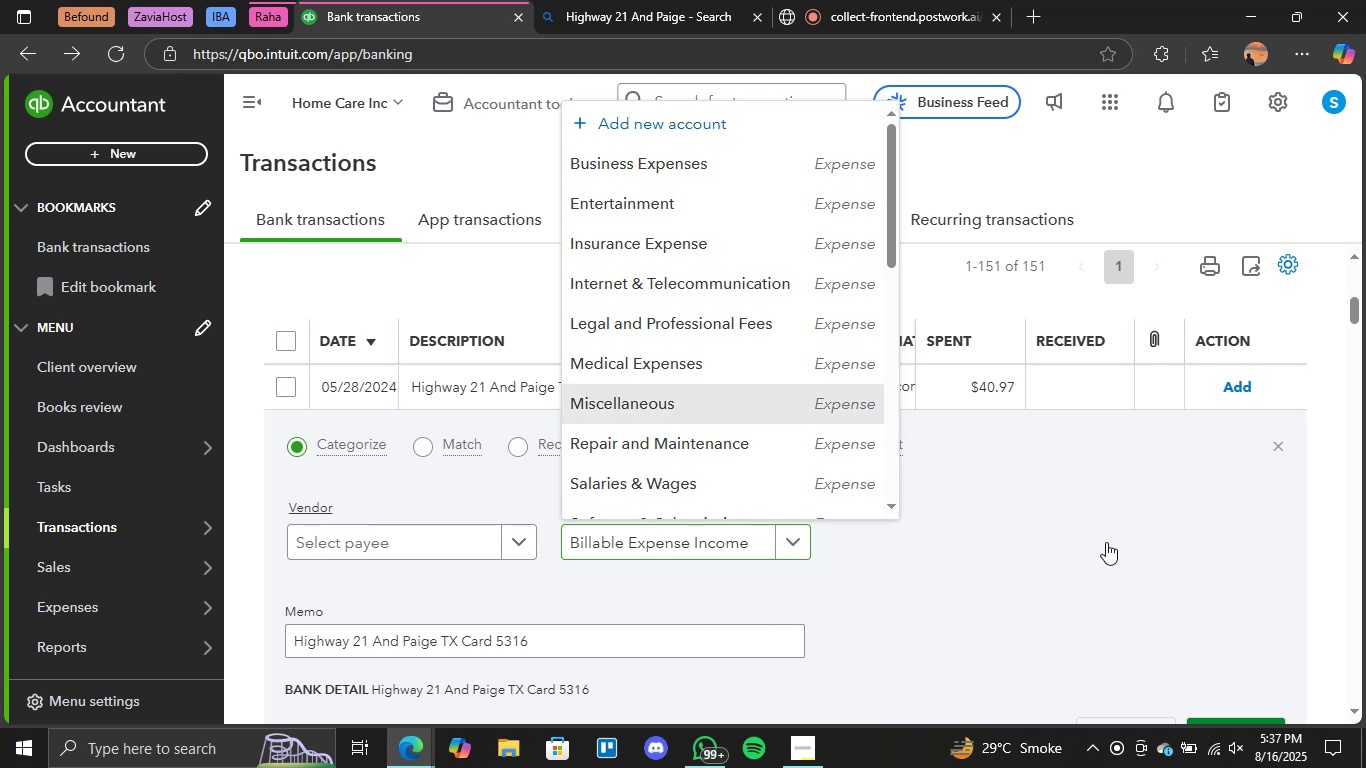 
scroll: coordinate [1224, 673], scroll_direction: none, amount: 0.0
 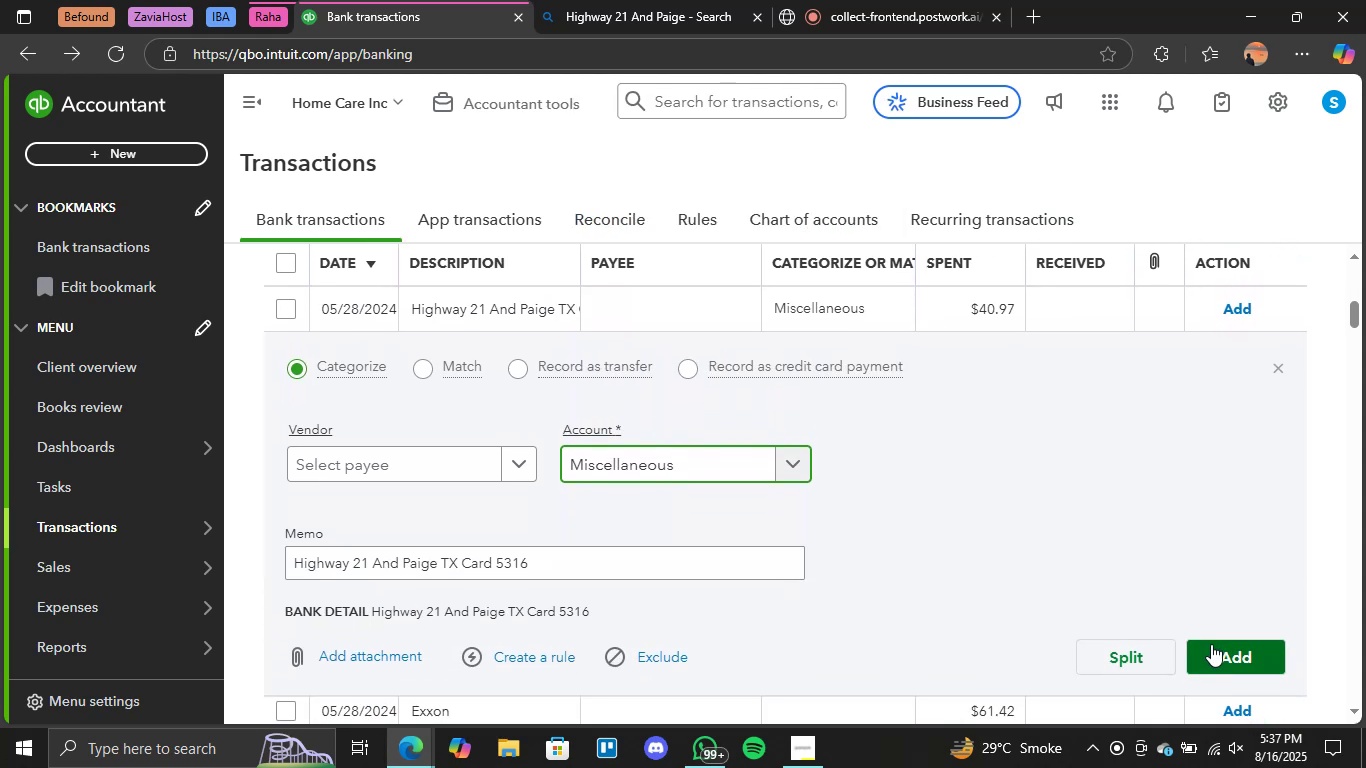 
left_click([1210, 644])
 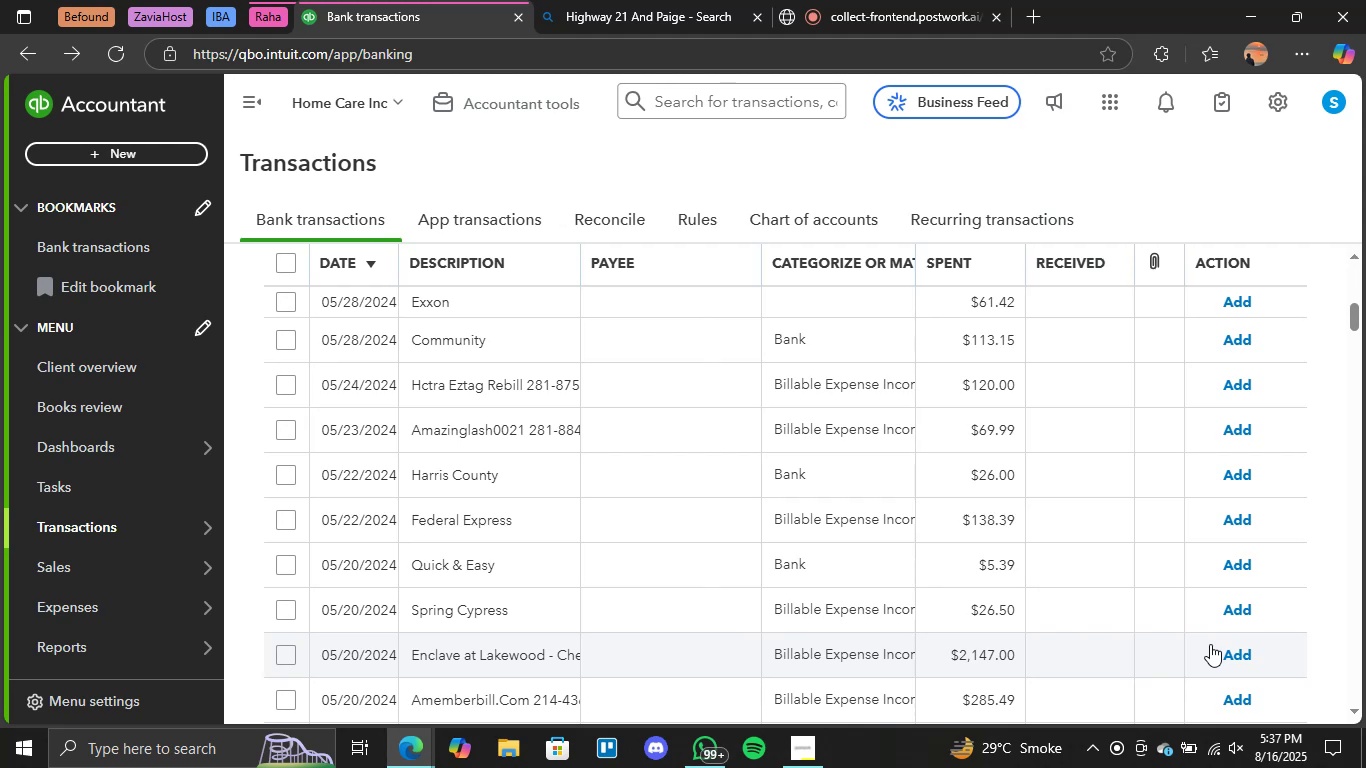 
wait(22.47)
 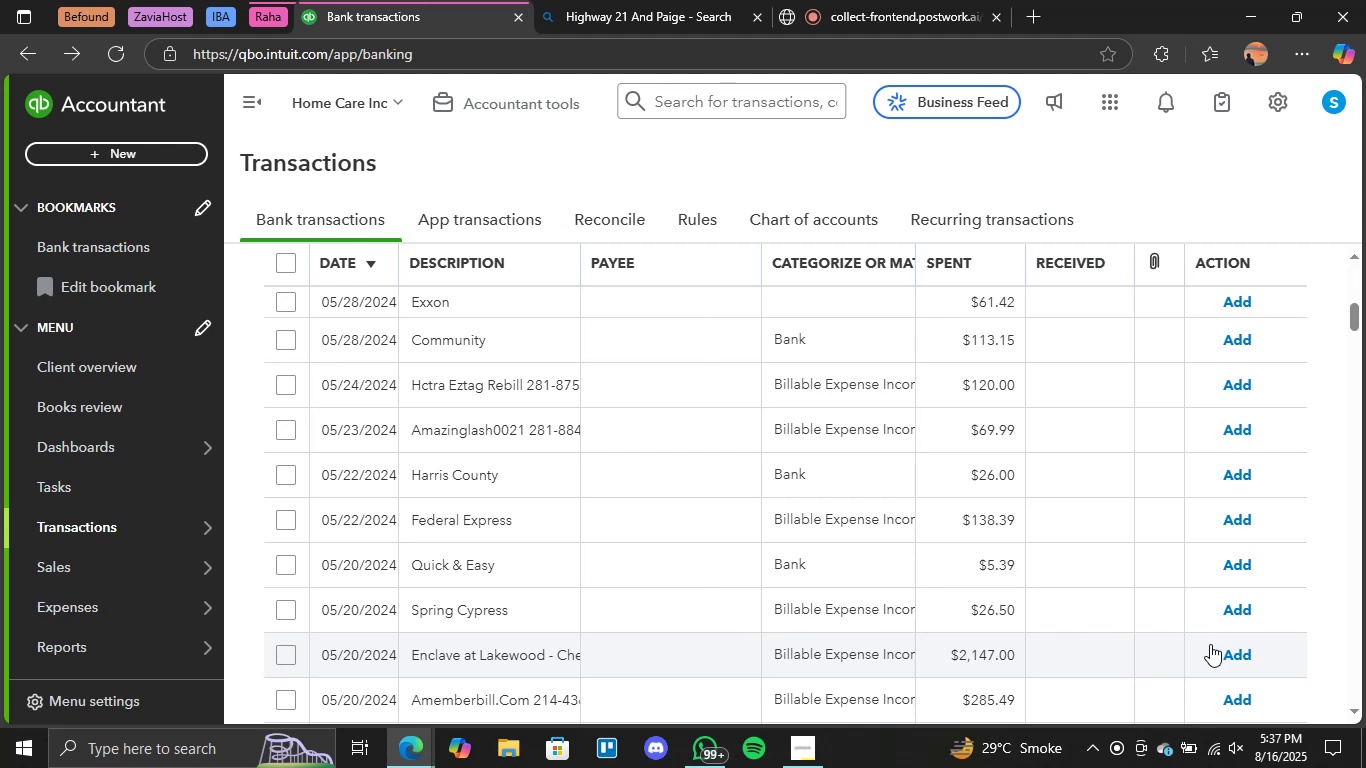 
scroll: coordinate [1079, 594], scroll_direction: down, amount: 1.0
 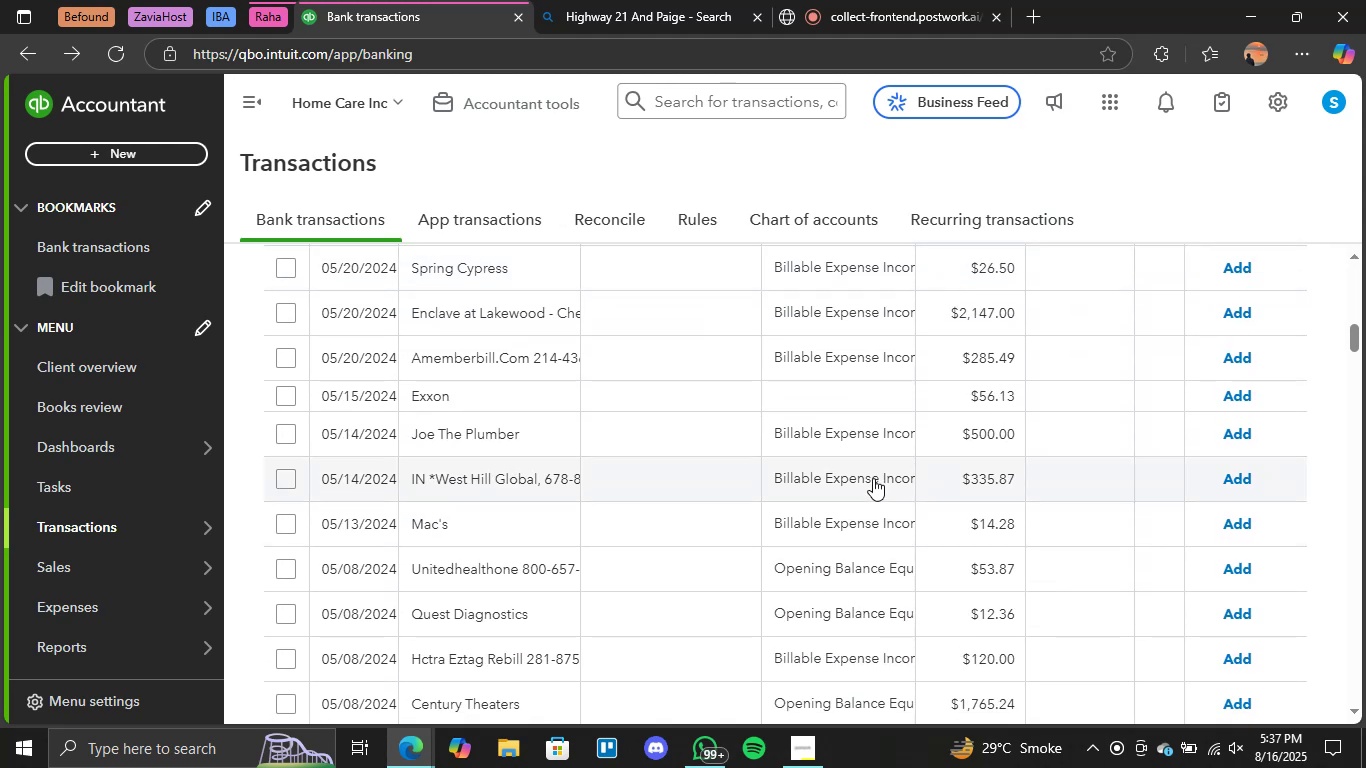 
scroll: coordinate [873, 478], scroll_direction: up, amount: 3.0
 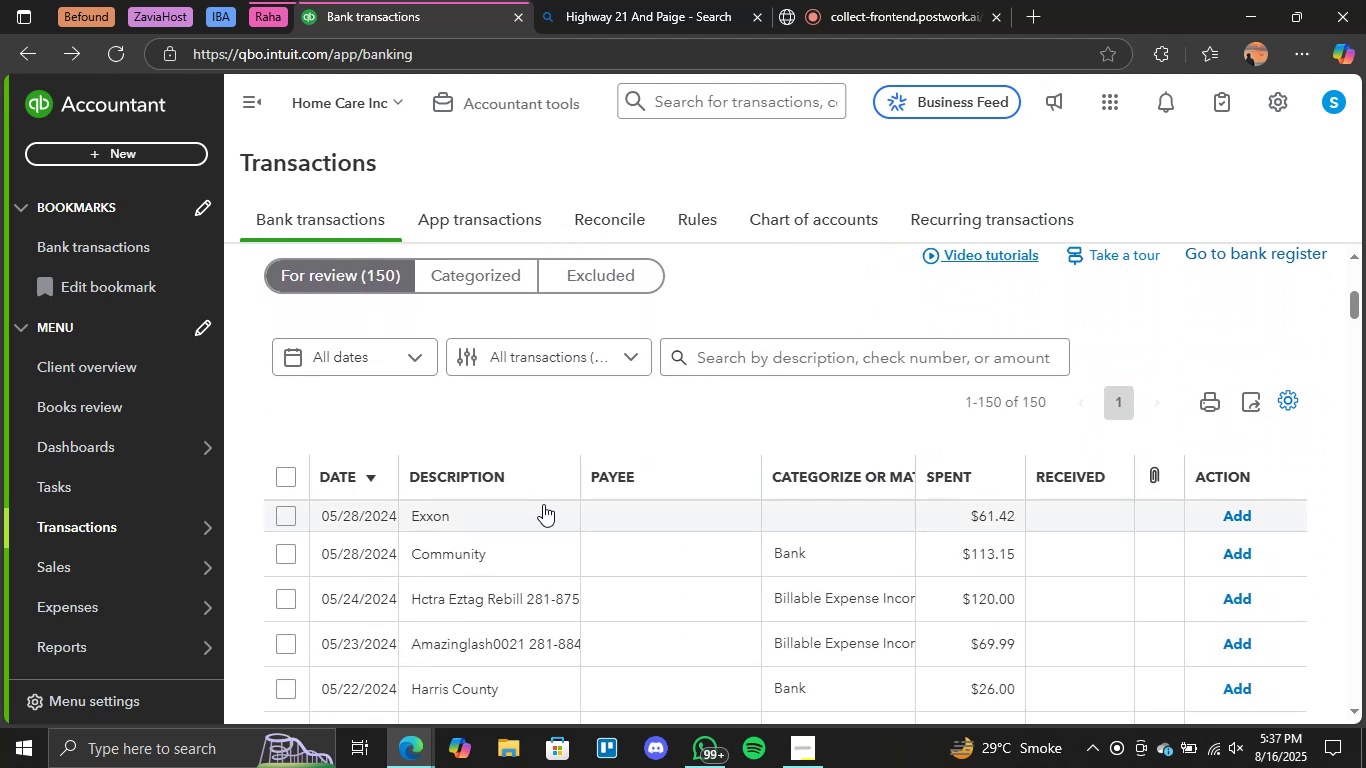 
left_click([479, 518])
 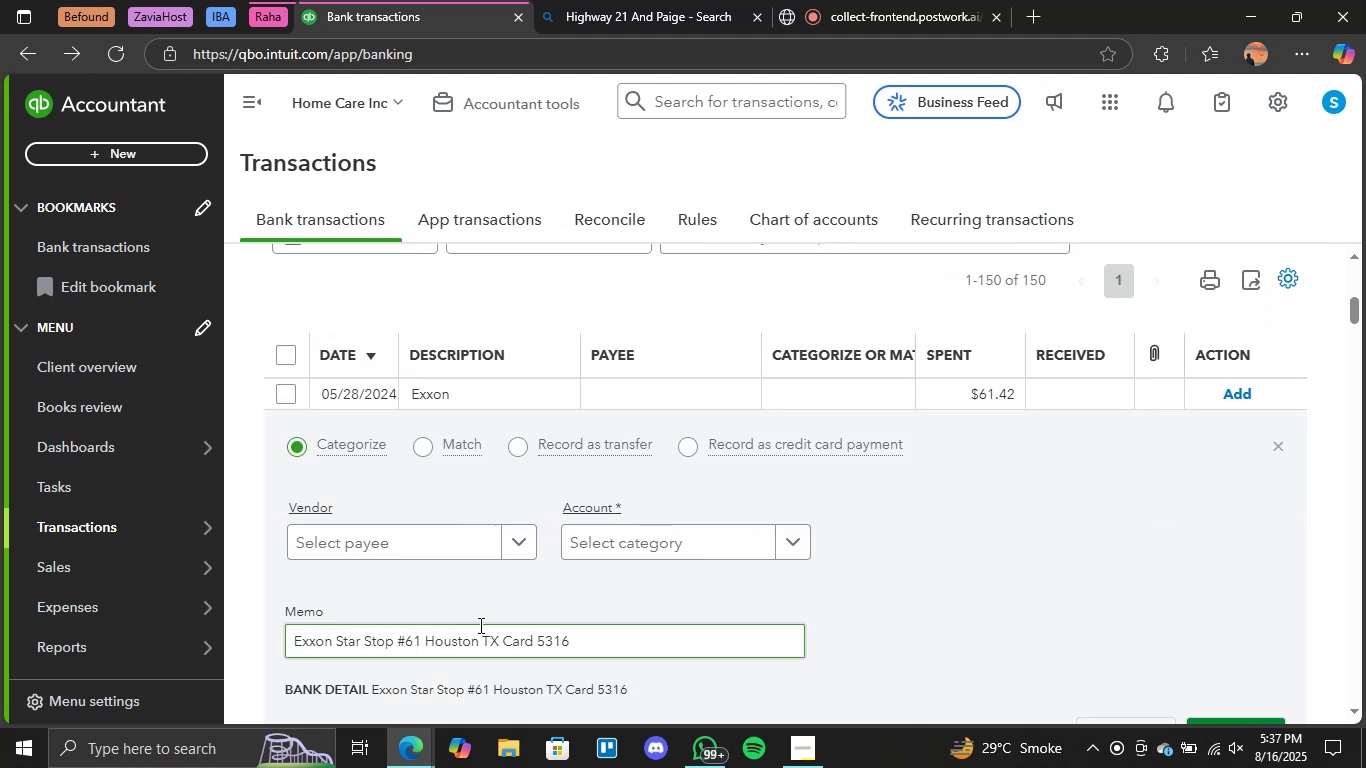 
left_click([777, 536])
 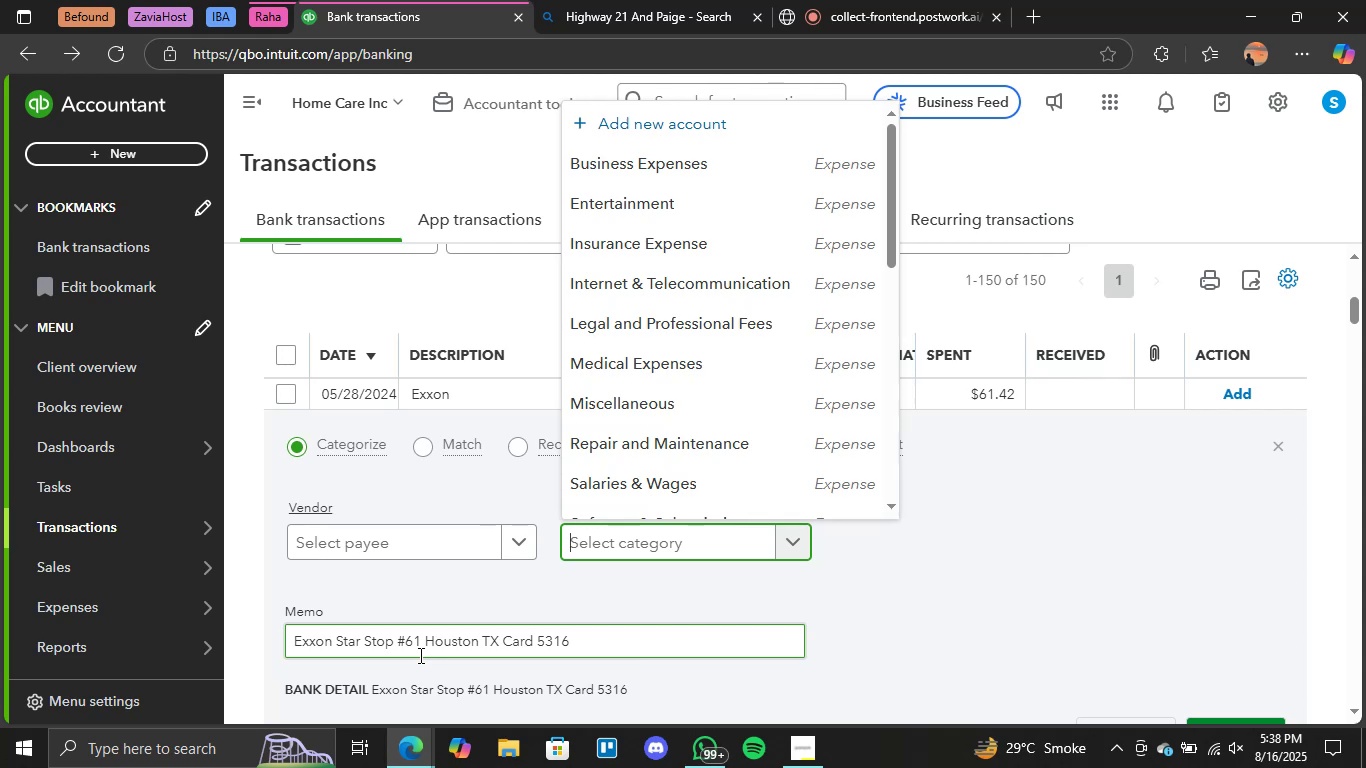 
wait(7.62)
 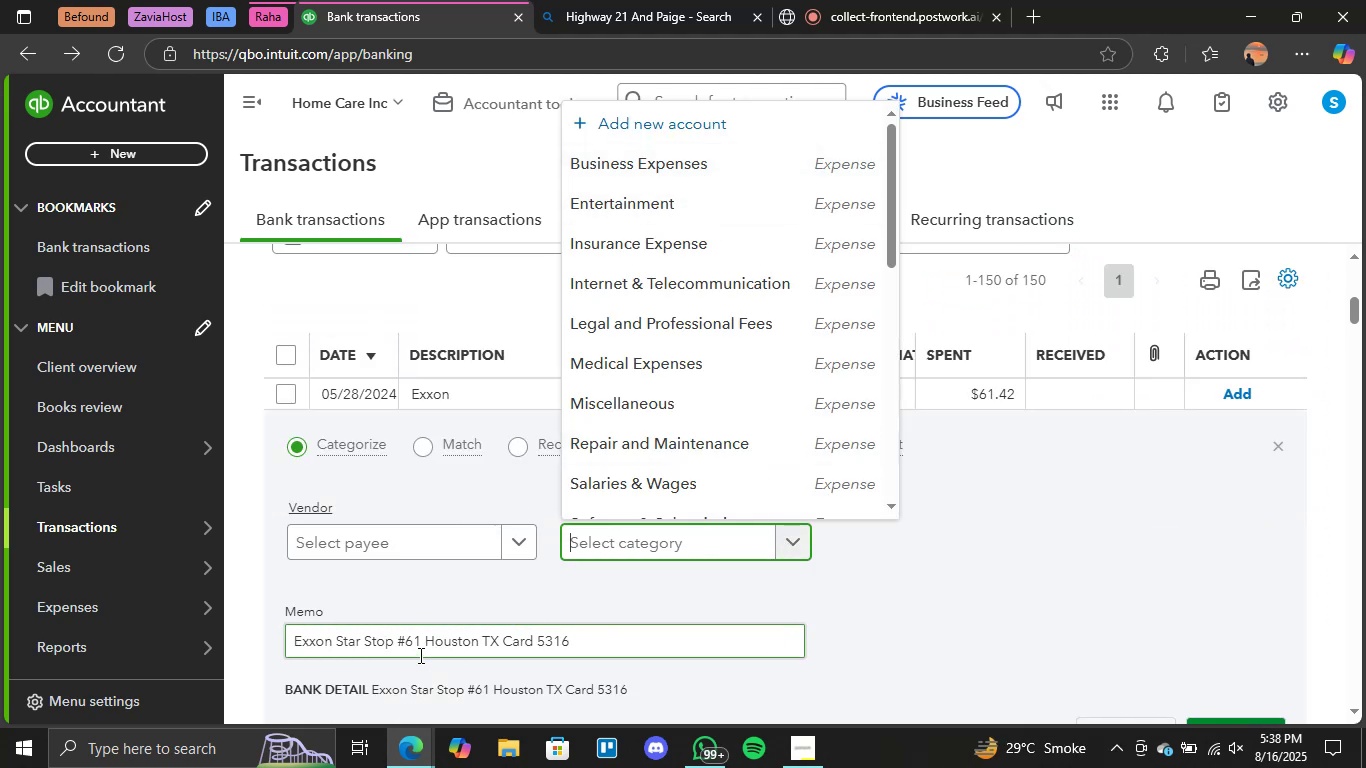 
left_click_drag(start_coordinate=[391, 640], to_coordinate=[259, 635])
 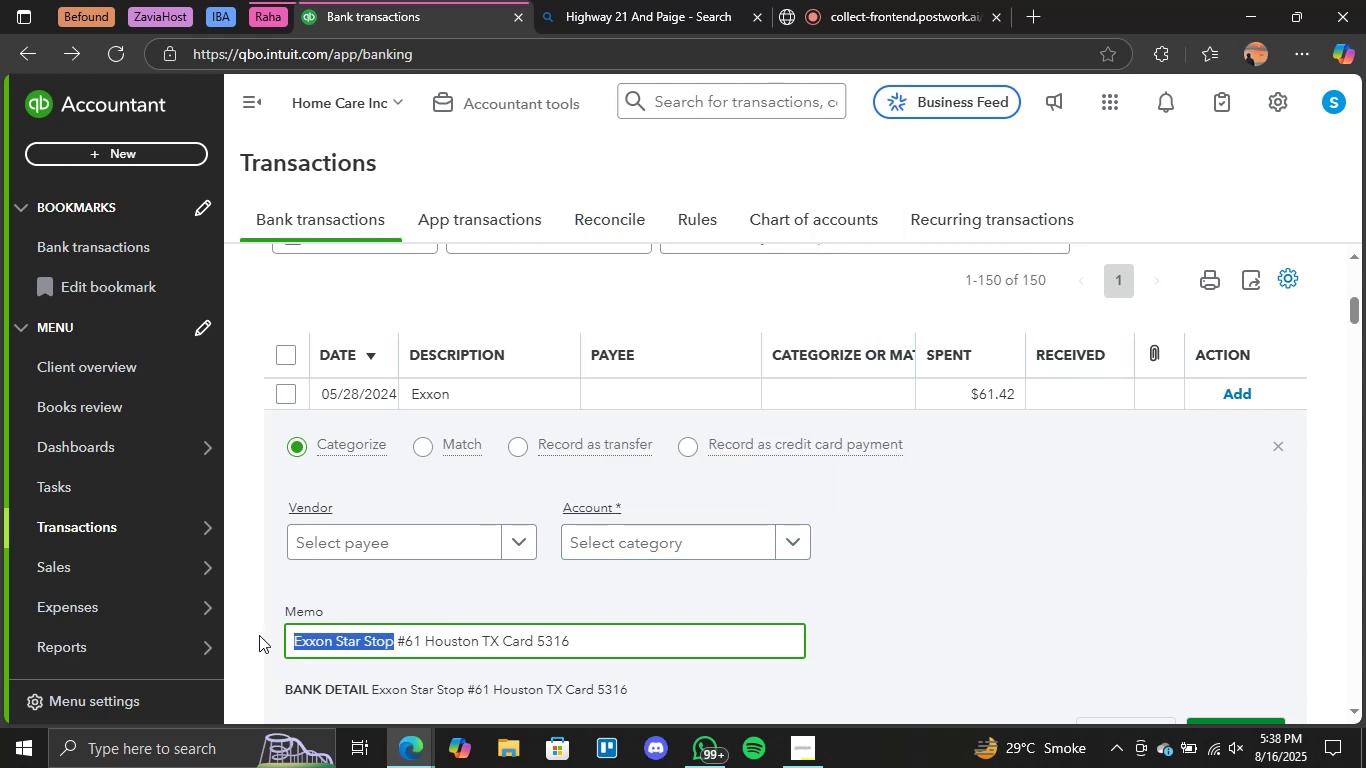 
key(Control+C)
 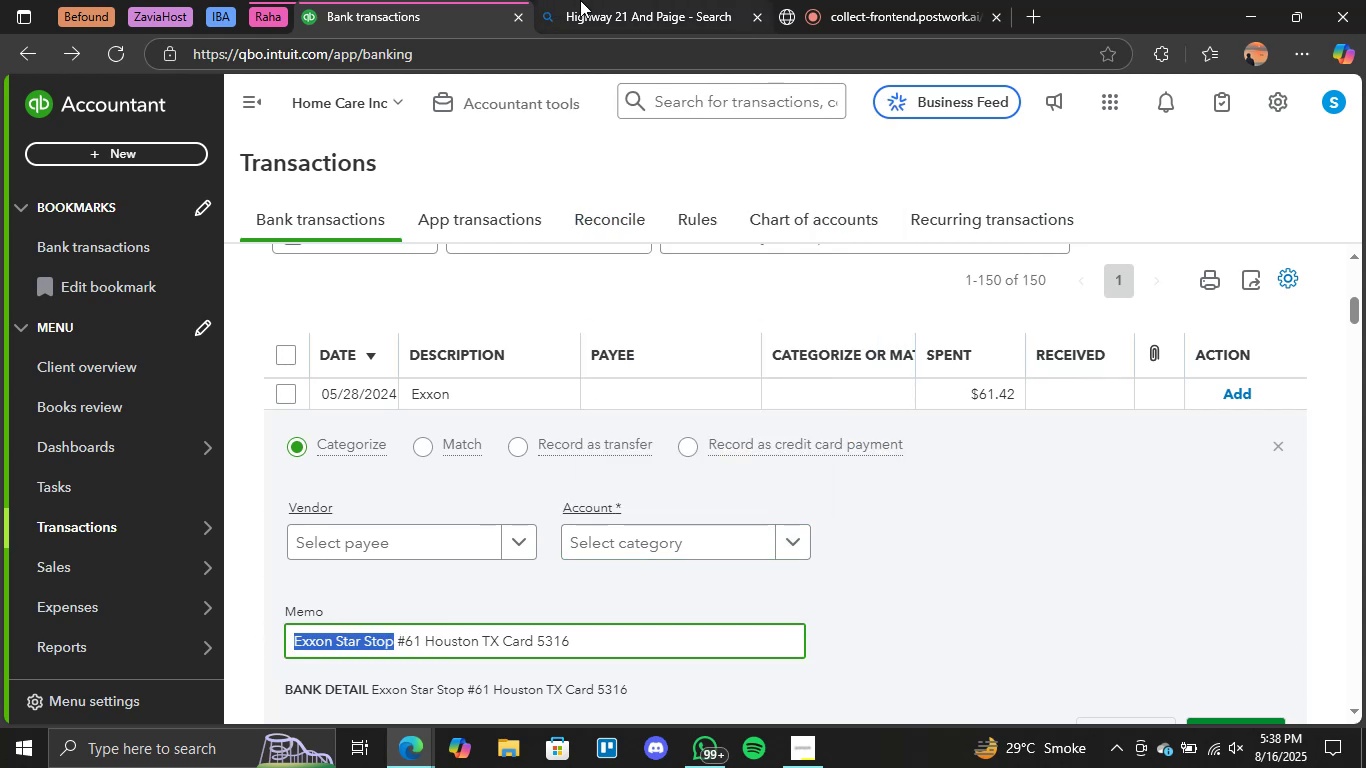 
left_click([580, 0])
 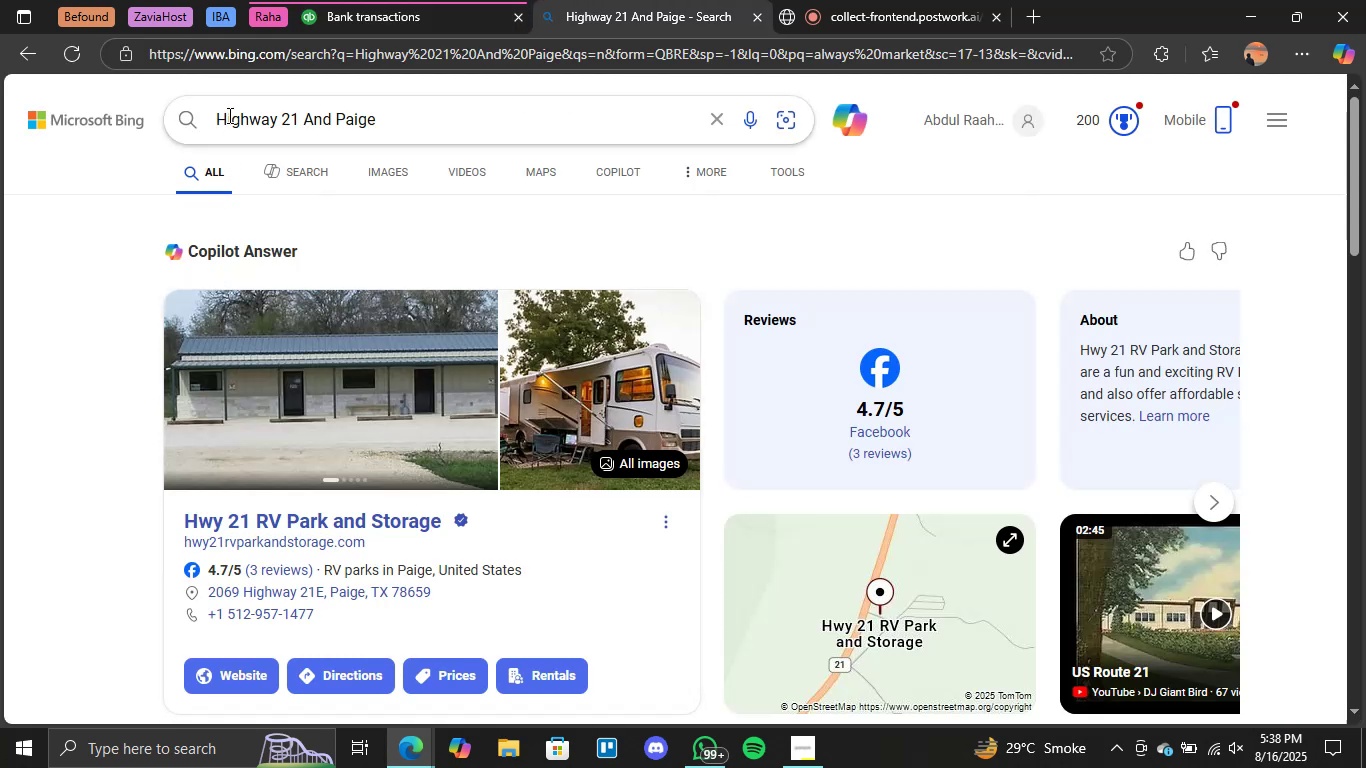 
double_click([241, 121])
 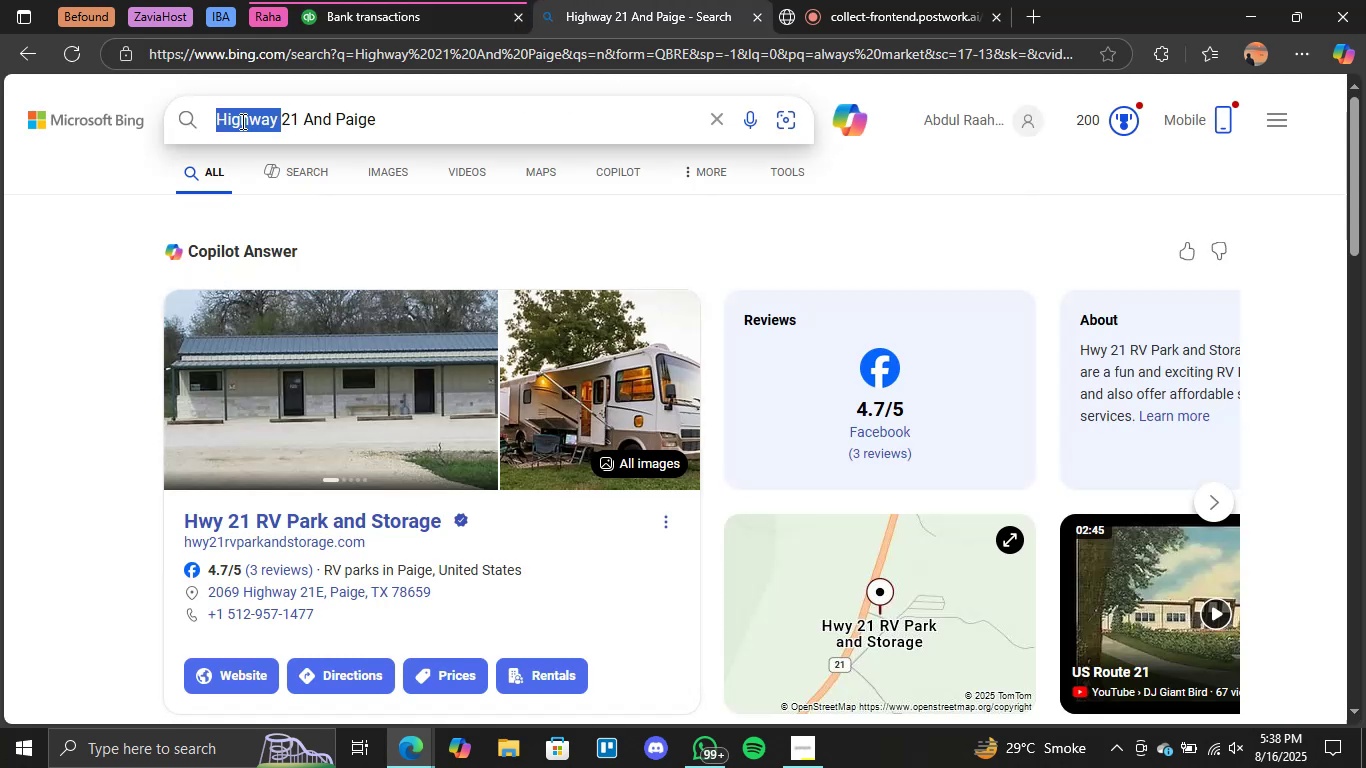 
triple_click([241, 121])
 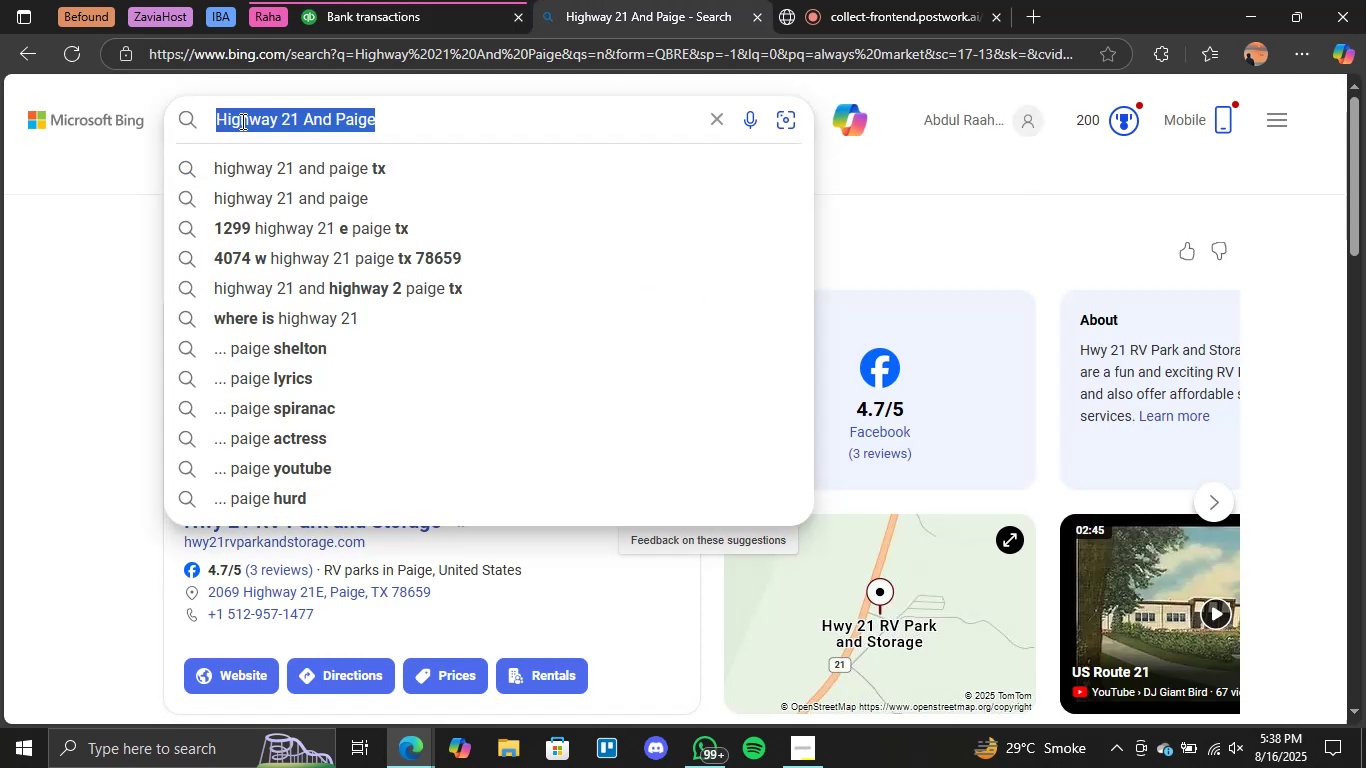 
key(Control+V)
 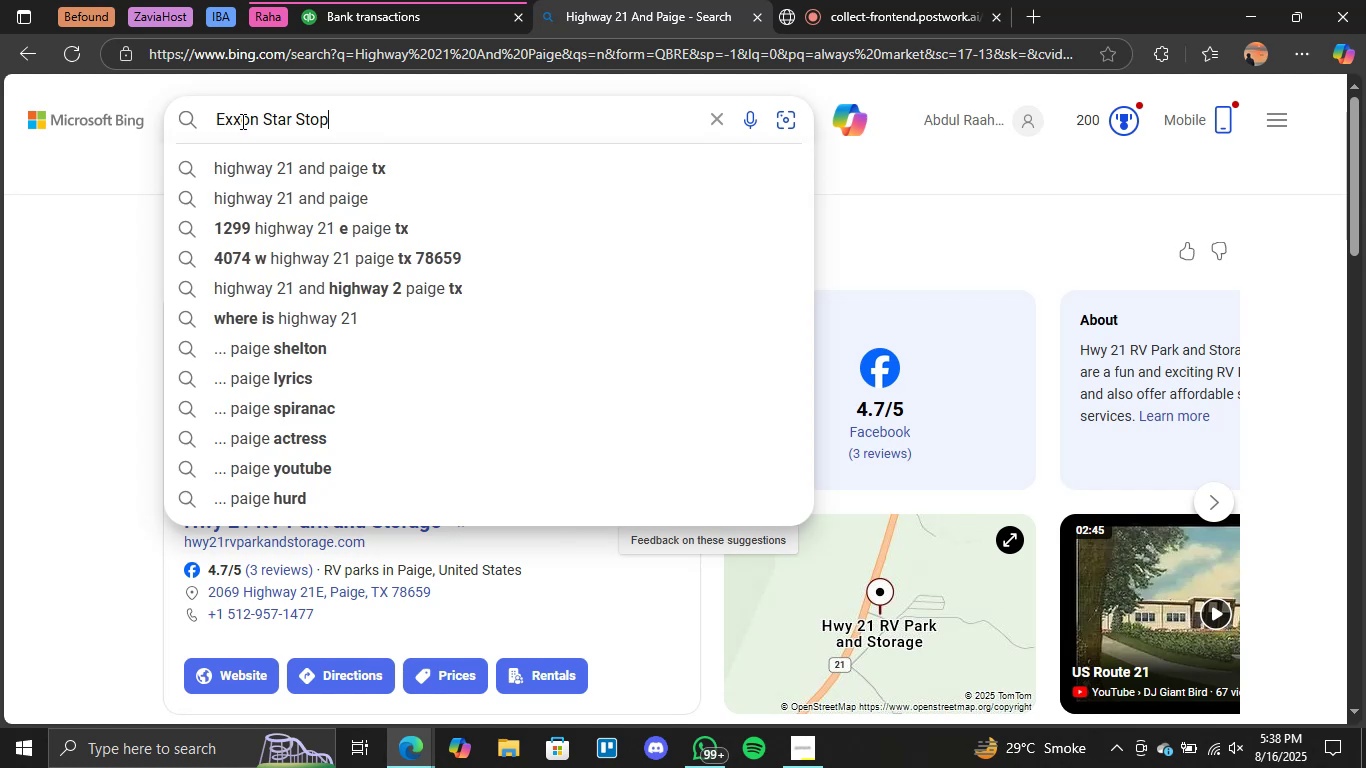 
key(Enter)
 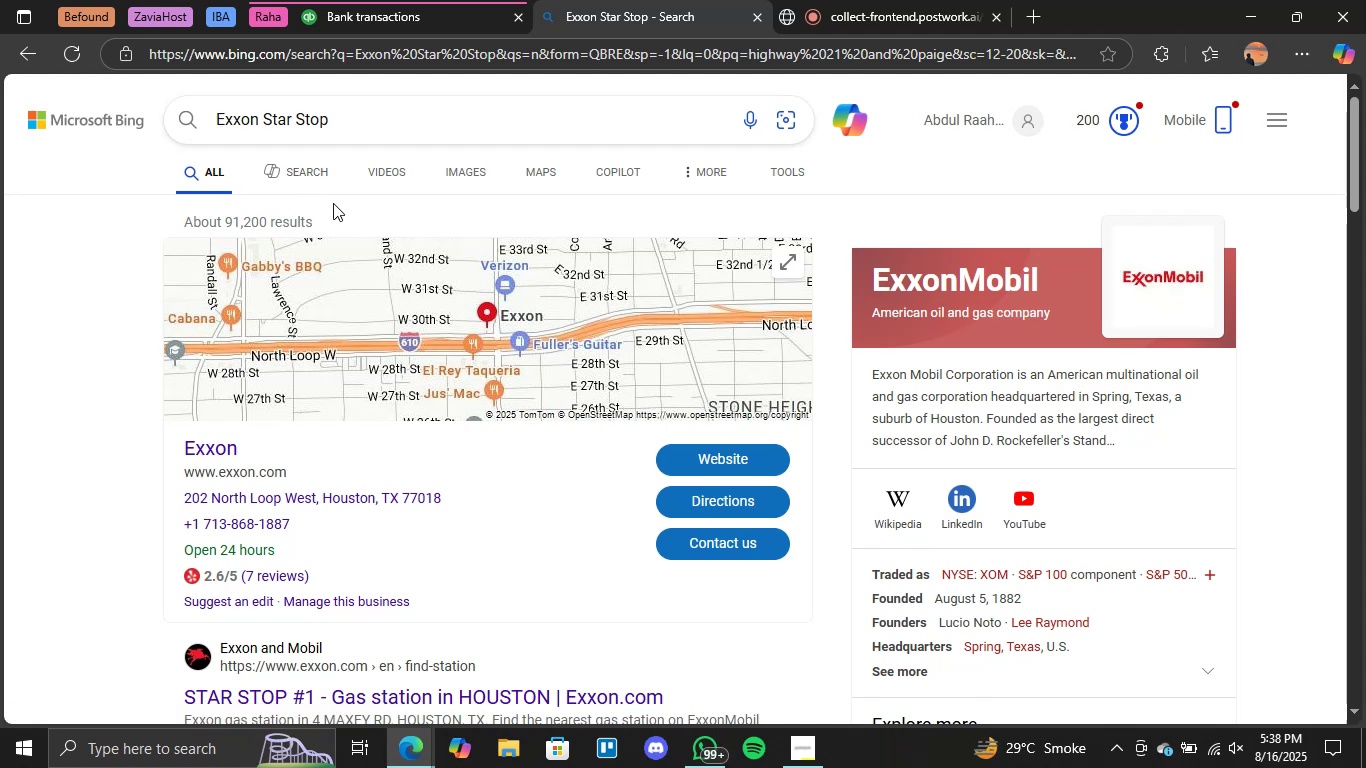 
wait(21.44)
 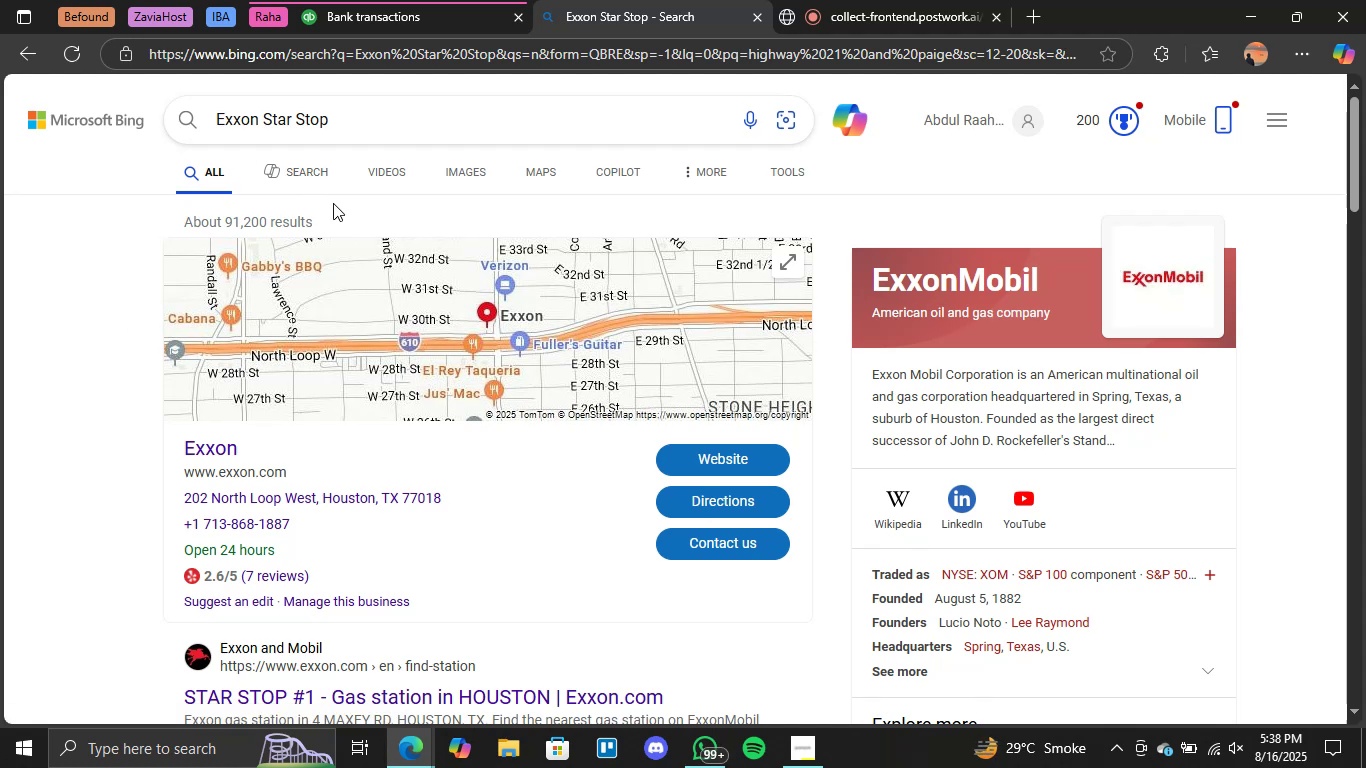 
scroll: coordinate [286, 516], scroll_direction: down, amount: 1.0
 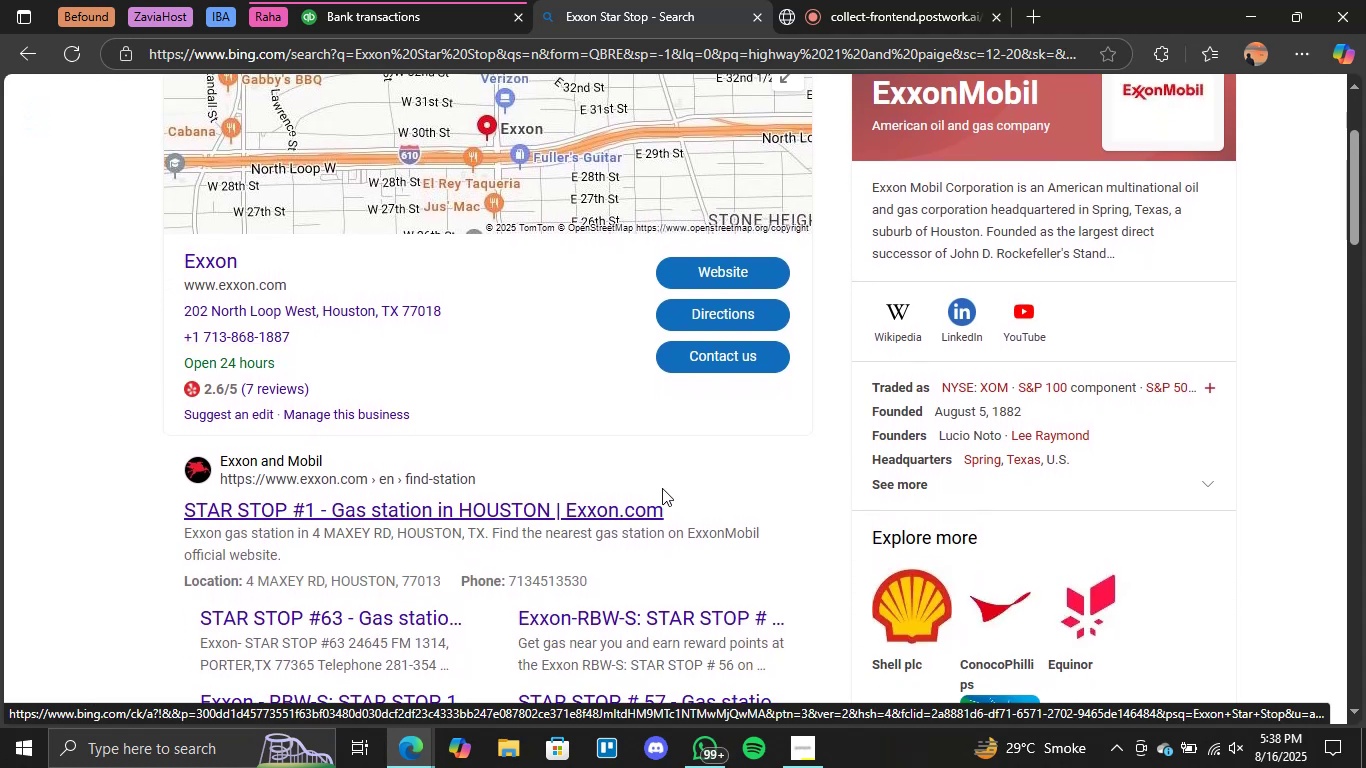 
key(Control+ControlLeft)
 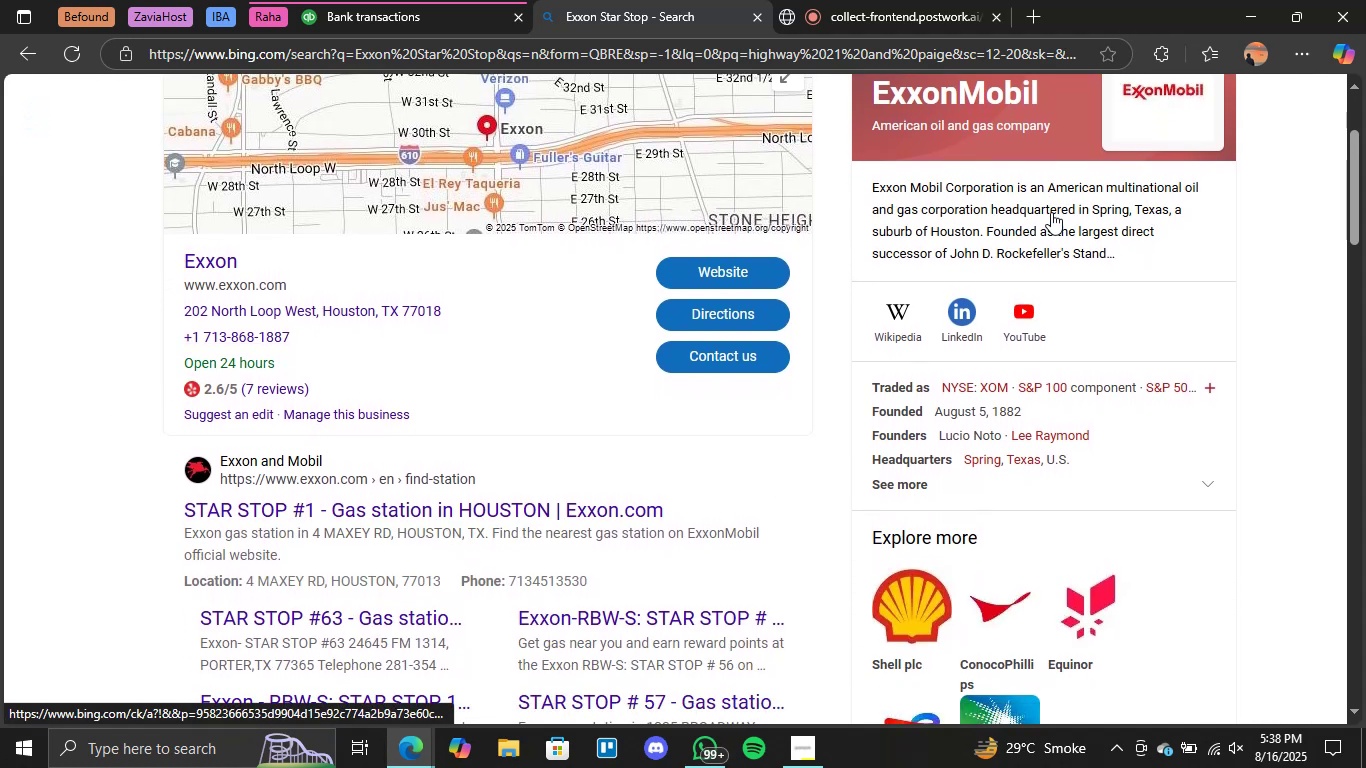 
scroll: coordinate [1005, 283], scroll_direction: none, amount: 0.0
 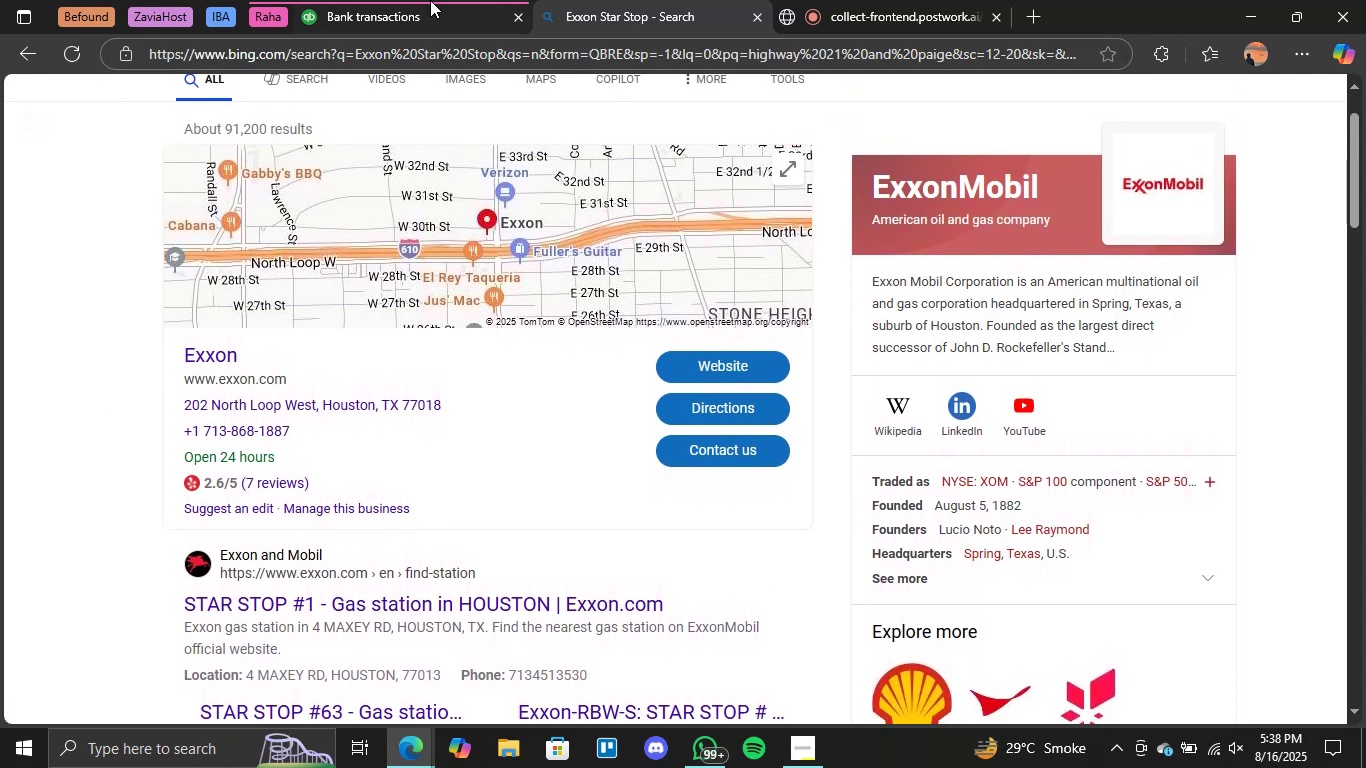 
left_click([430, 0])
 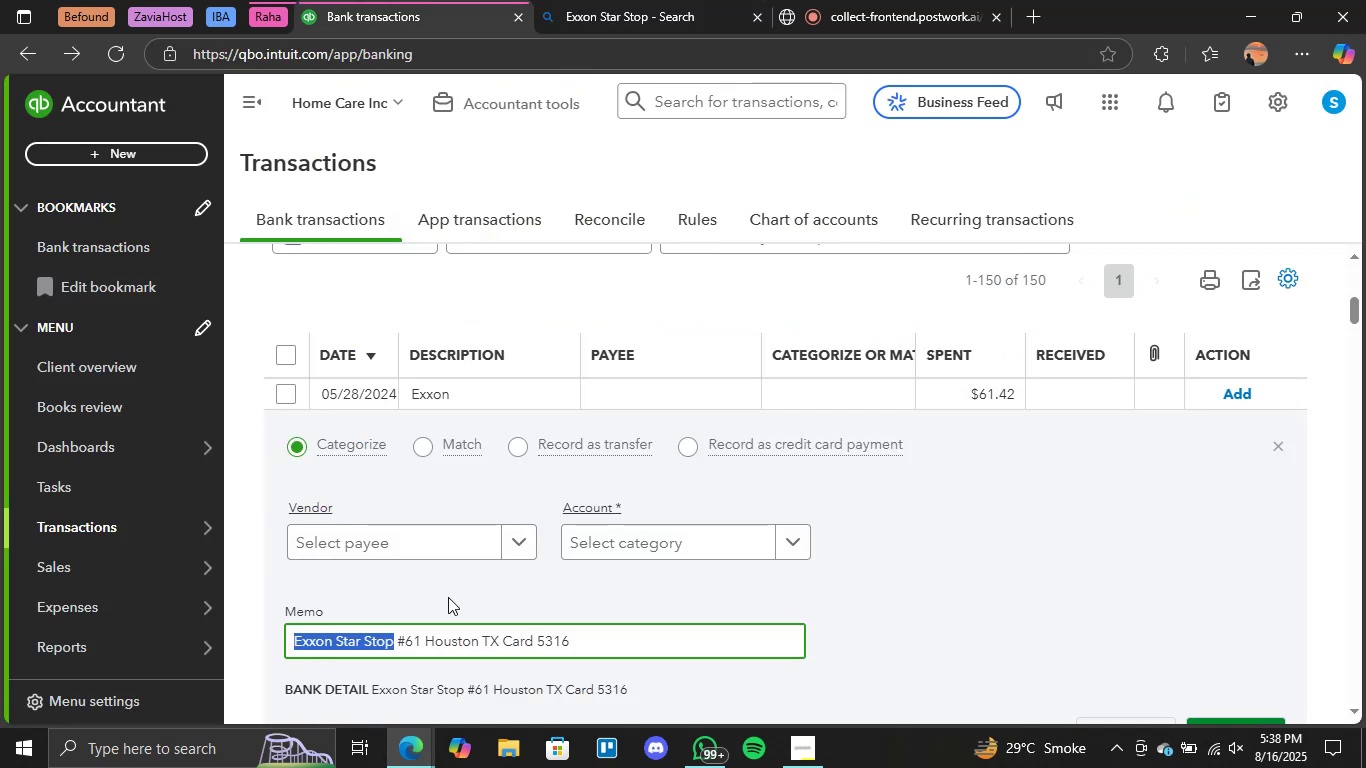 
left_click([448, 597])
 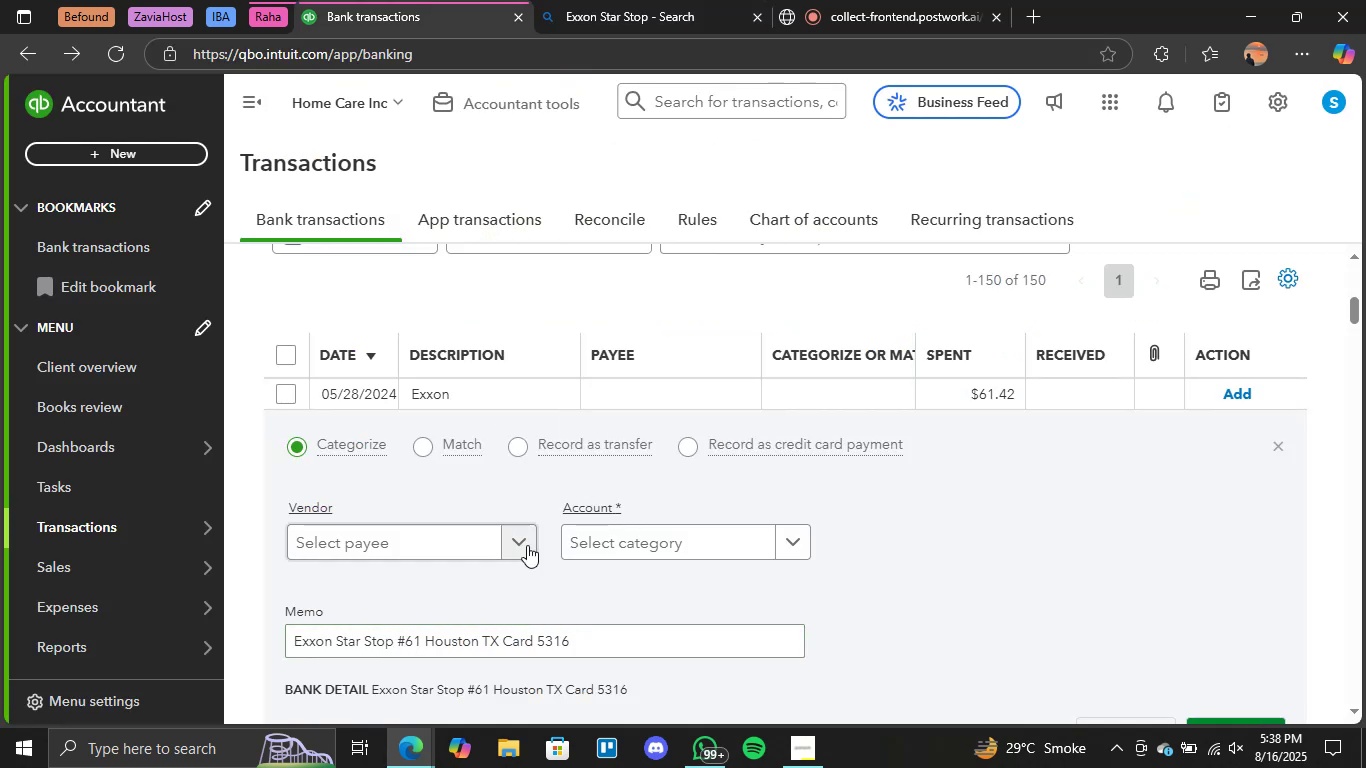 
wait(5.07)
 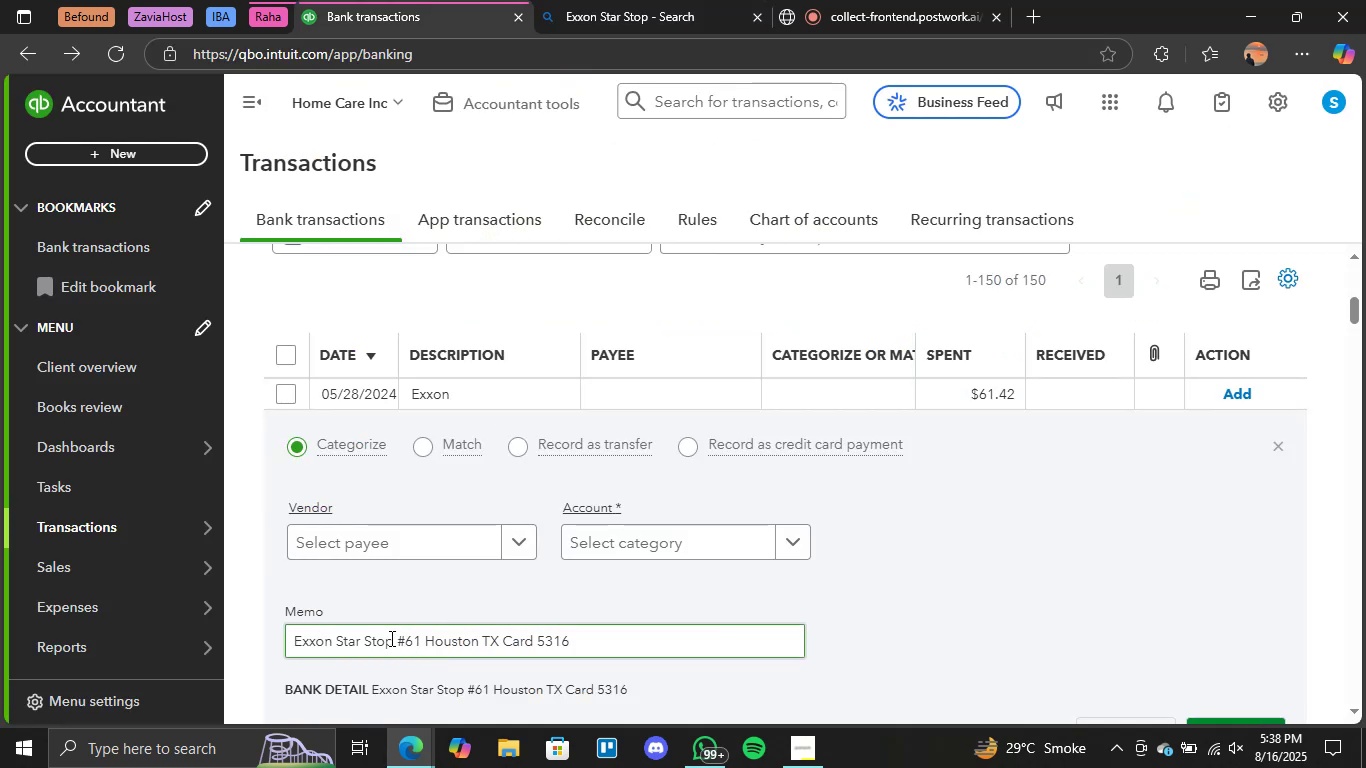 
left_click([788, 538])
 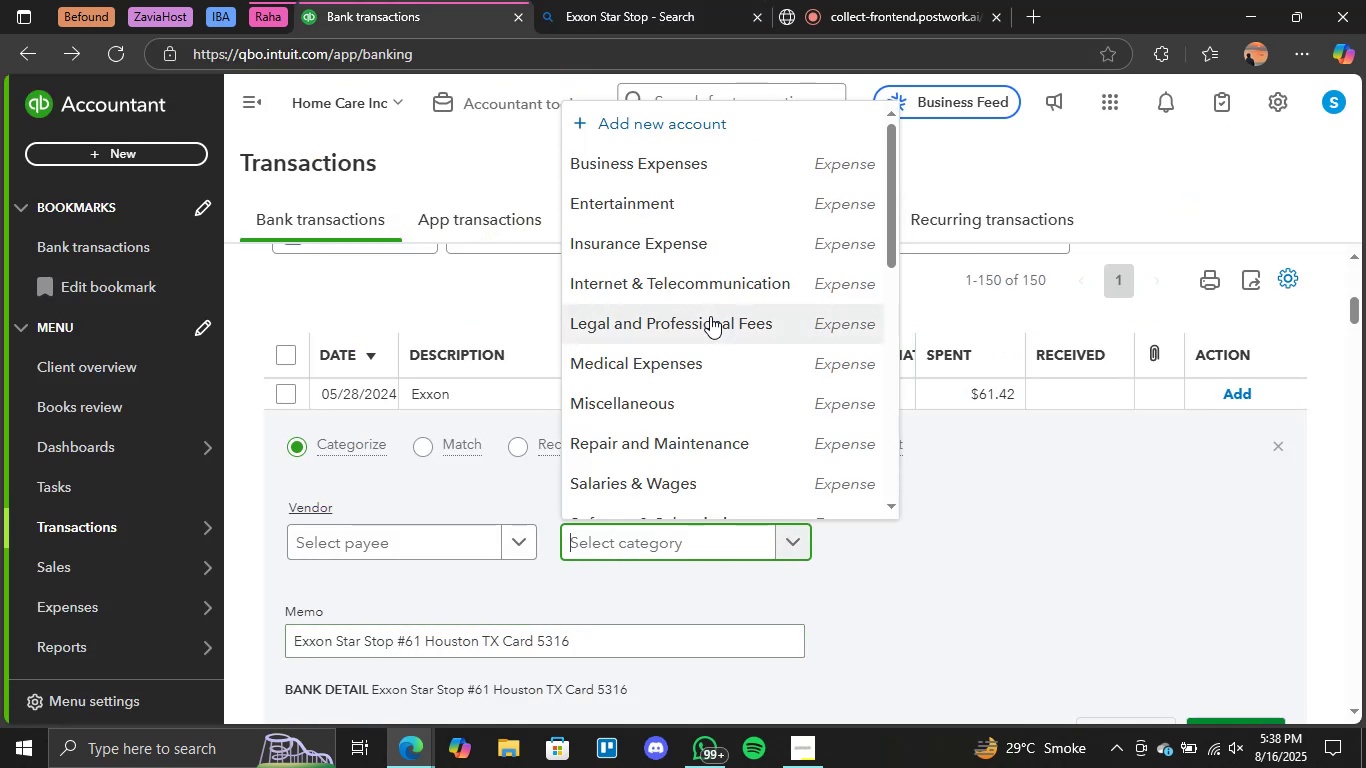 
scroll: coordinate [703, 325], scroll_direction: none, amount: 0.0
 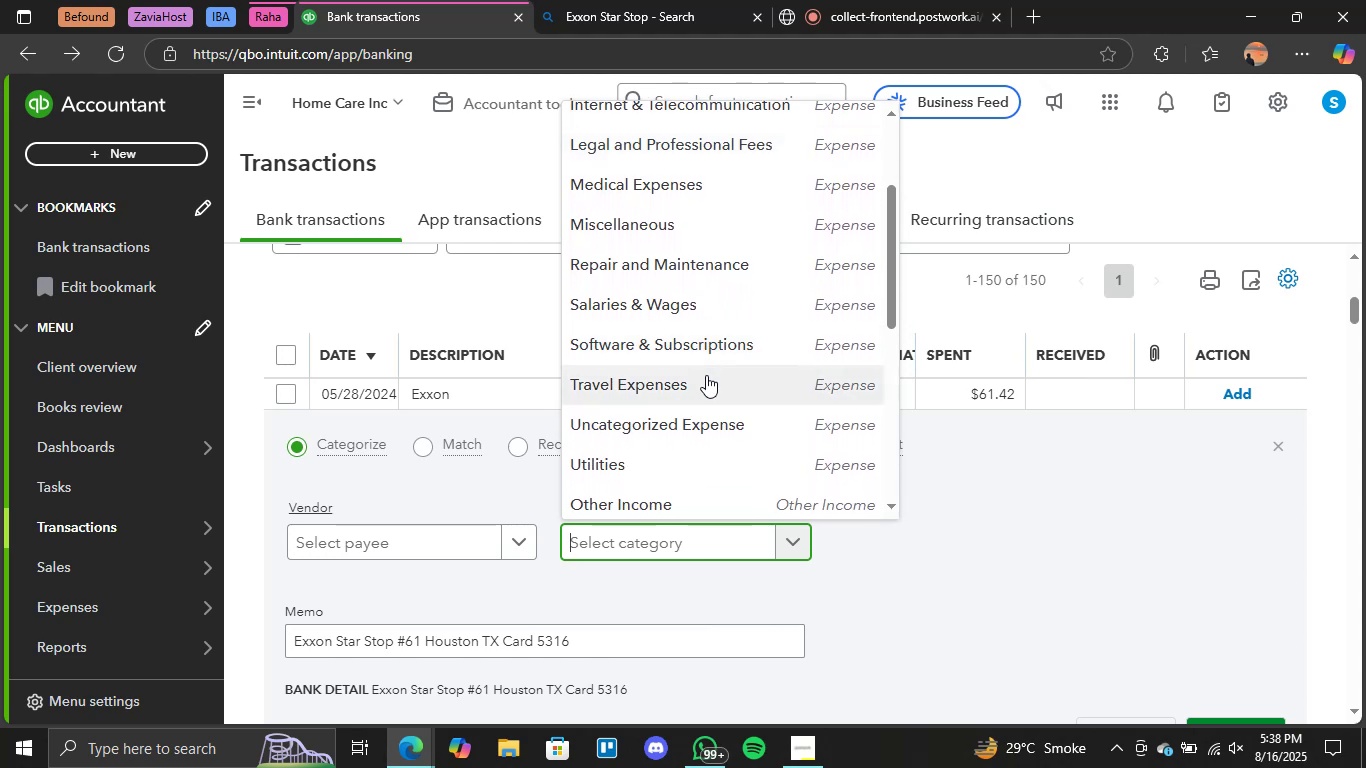 
left_click([706, 375])
 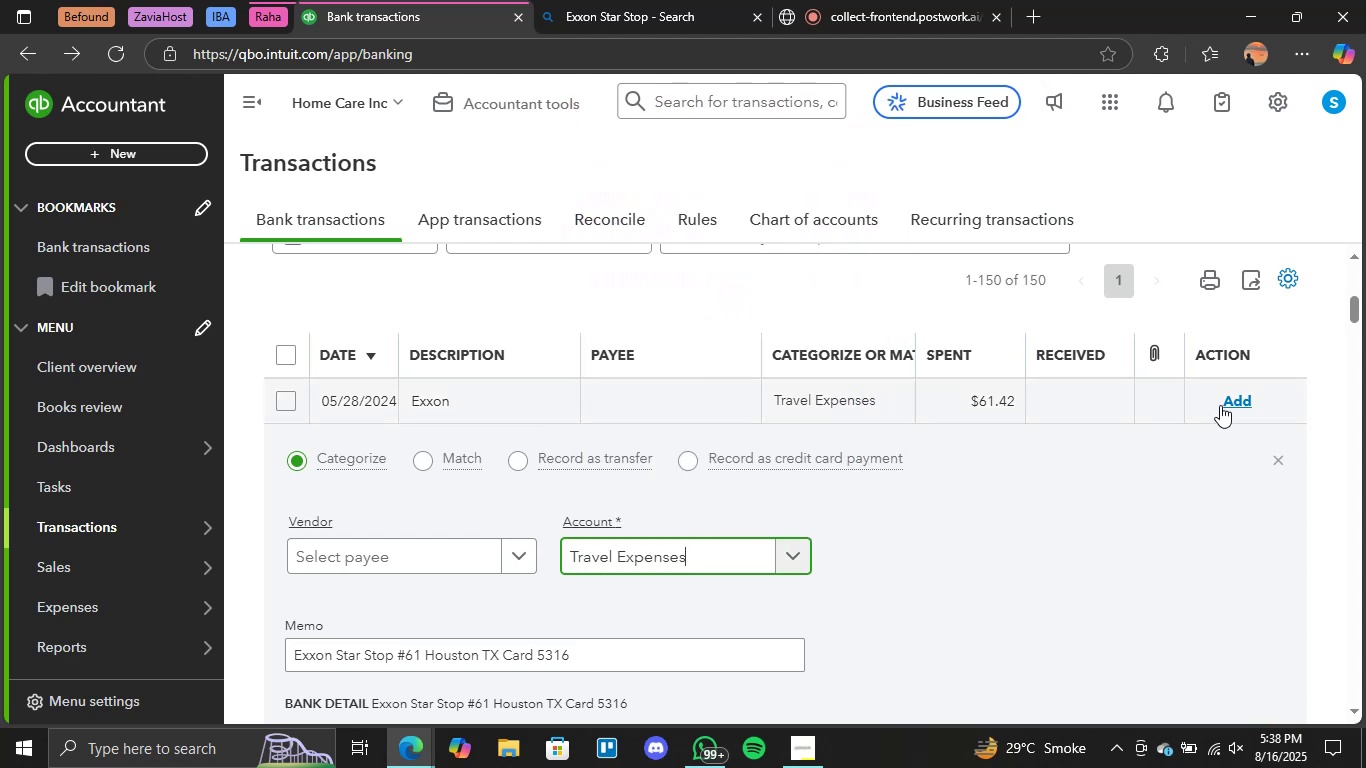 
left_click([1228, 407])
 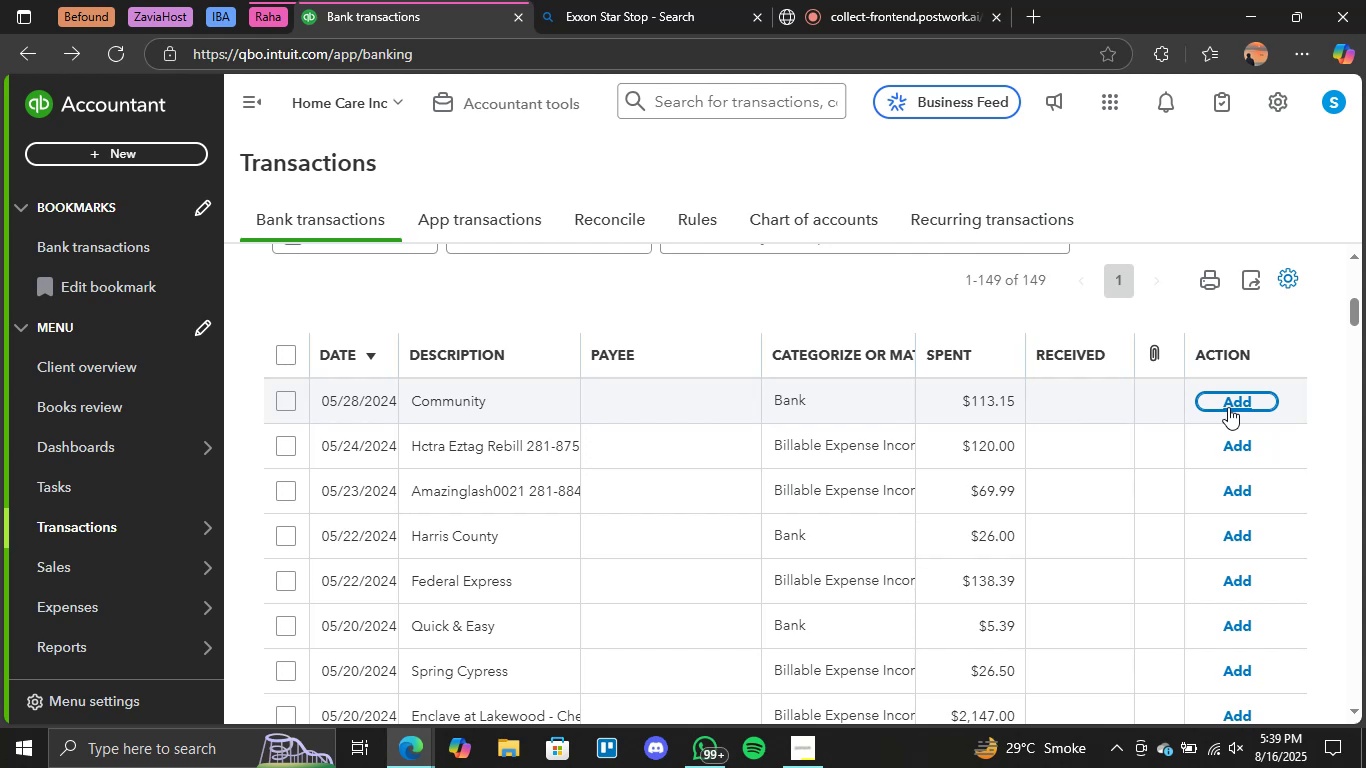 
wait(50.68)
 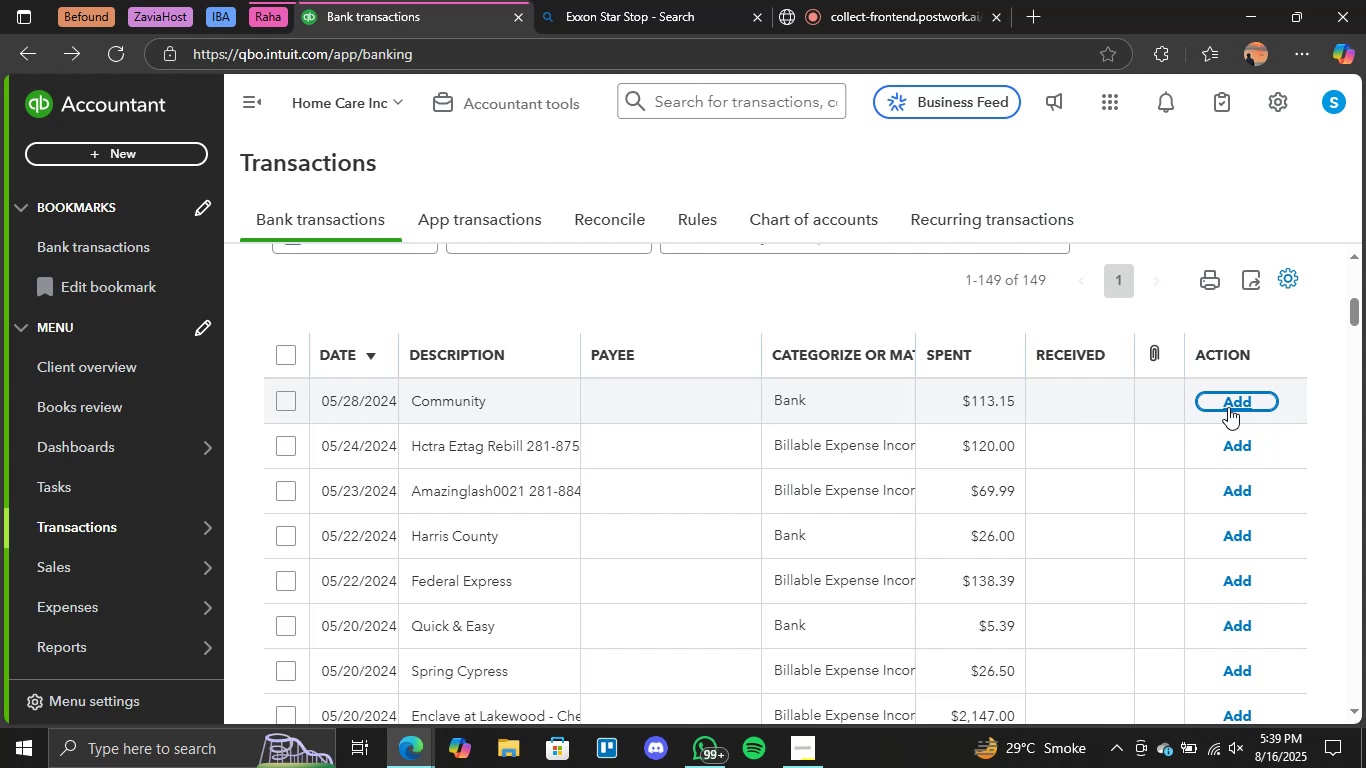 
left_click([579, 391])
 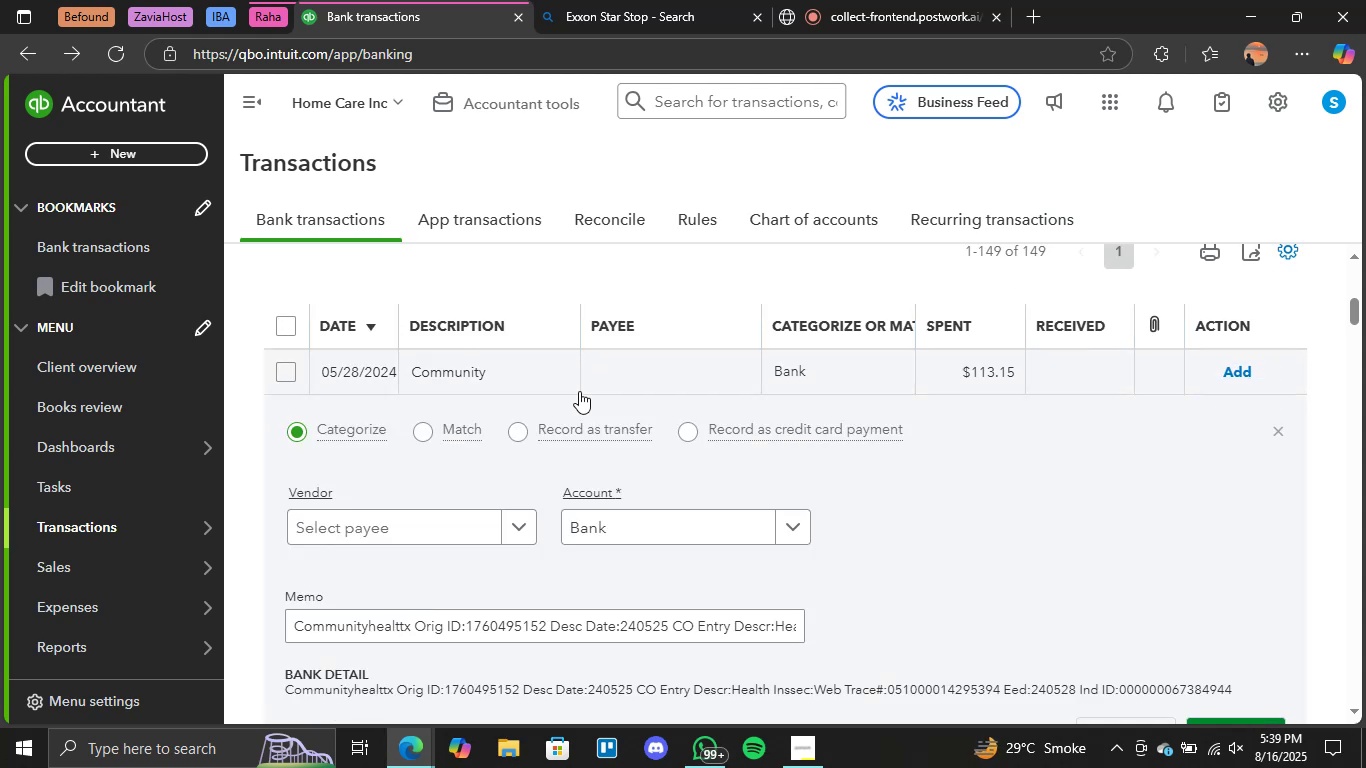 
scroll: coordinate [987, 600], scroll_direction: none, amount: 0.0
 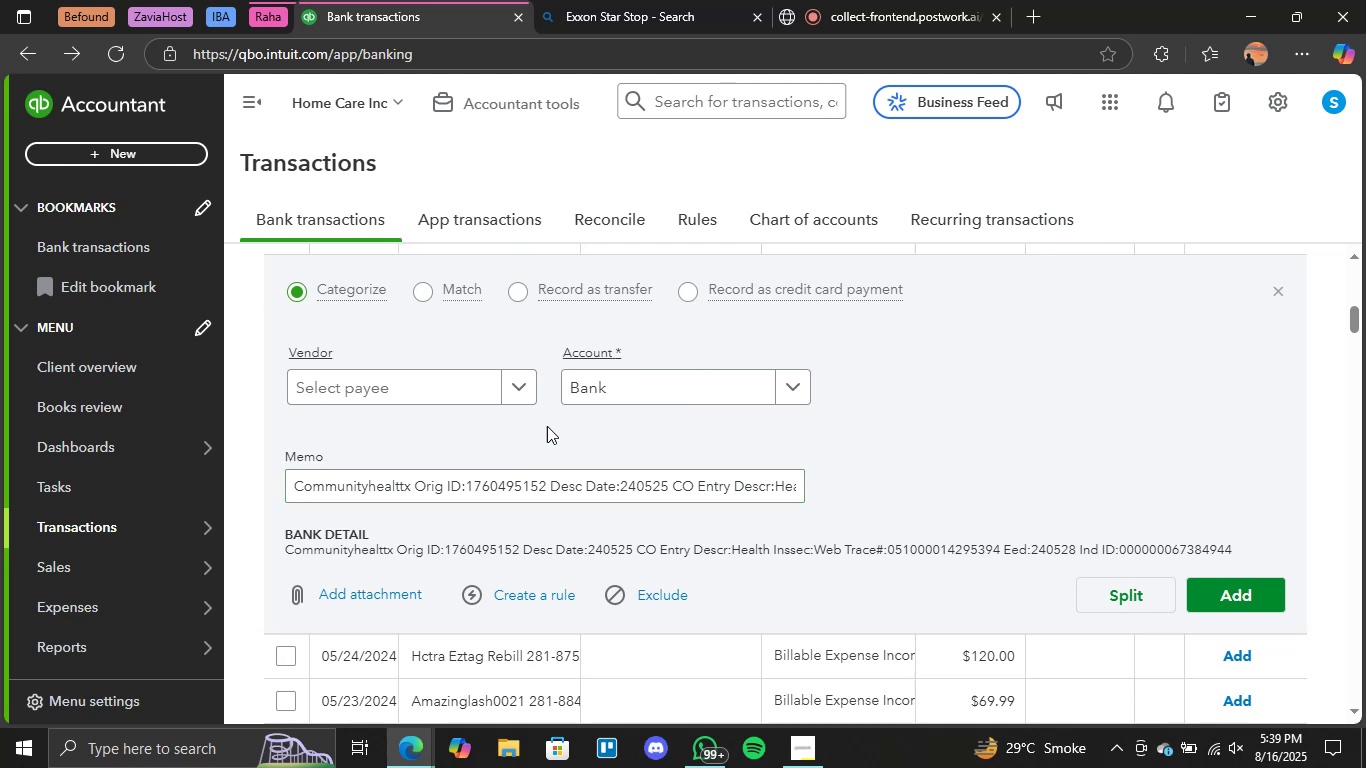 
wait(10.19)
 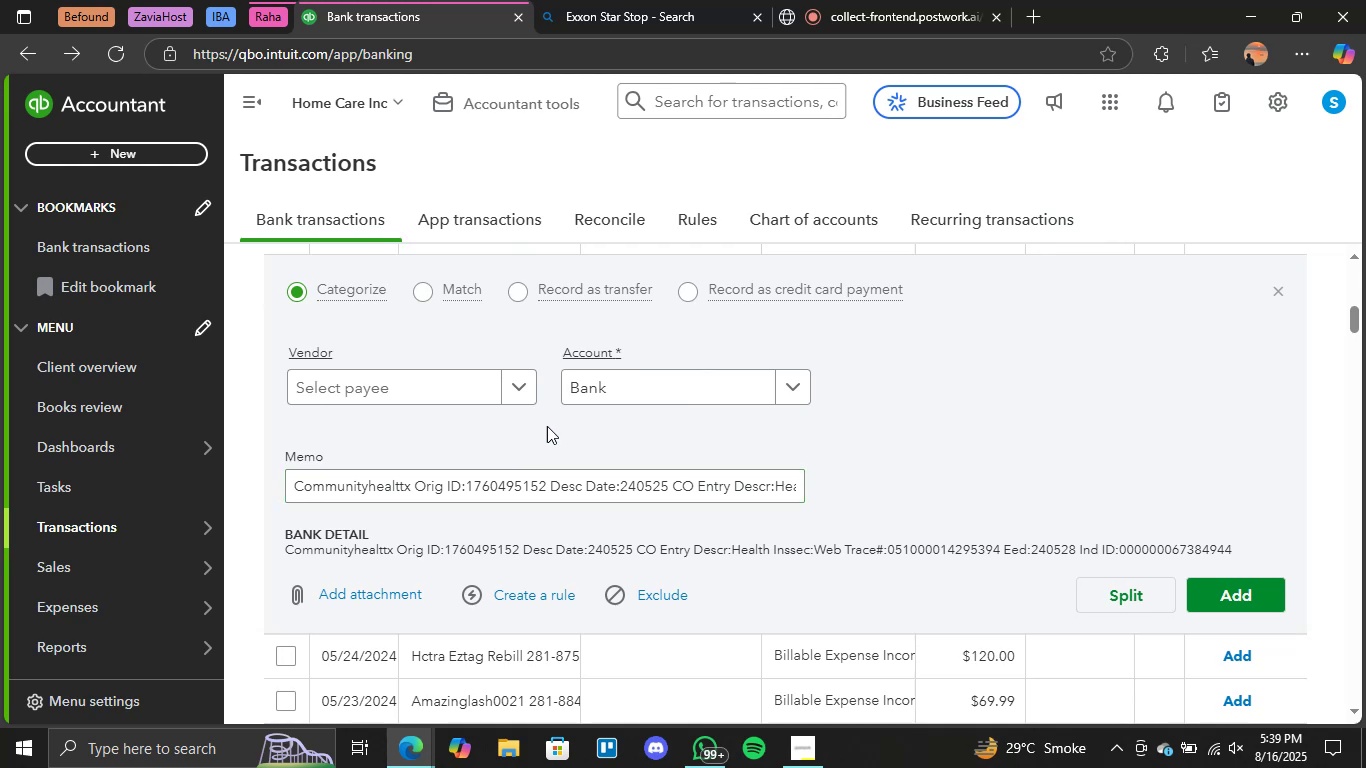 
scroll: coordinate [755, 379], scroll_direction: none, amount: 0.0
 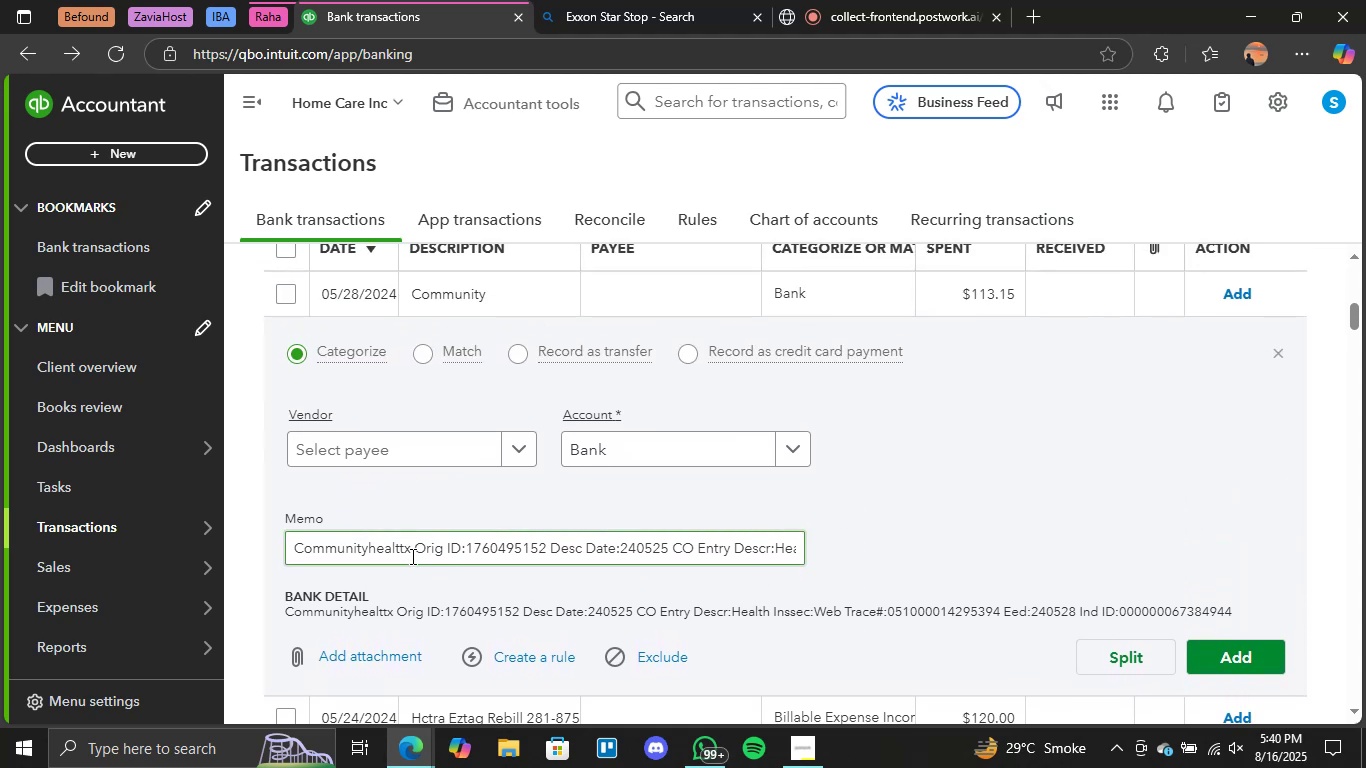 
left_click_drag(start_coordinate=[411, 556], to_coordinate=[236, 555])
 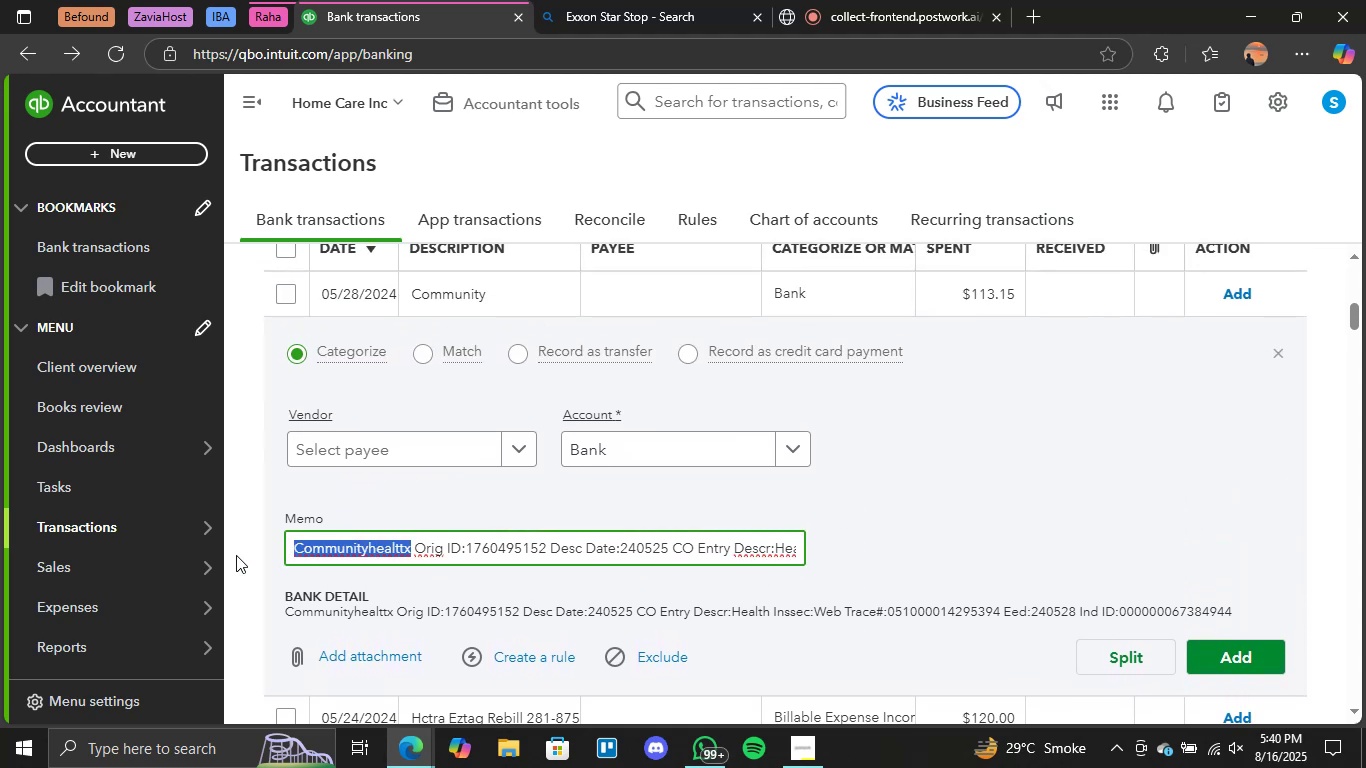 
key(Control+C)
 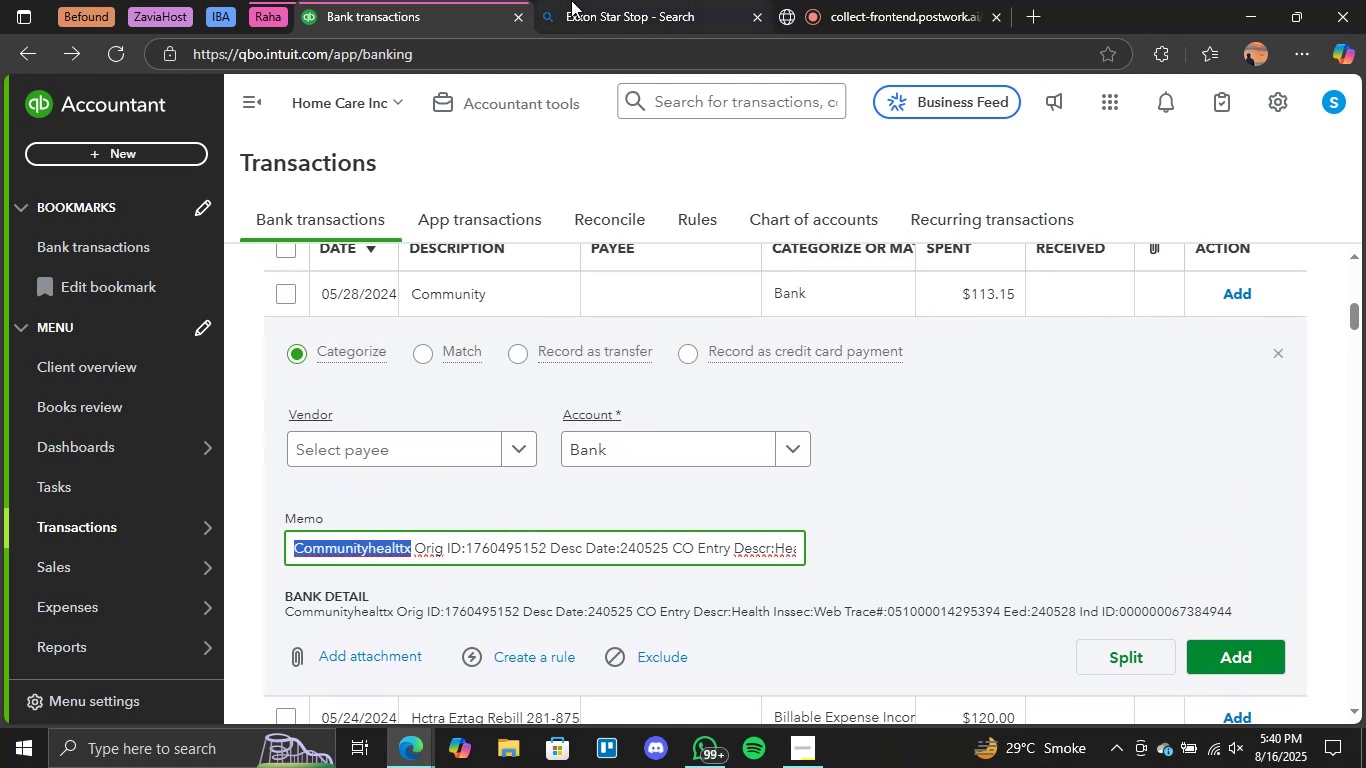 
left_click([571, 0])
 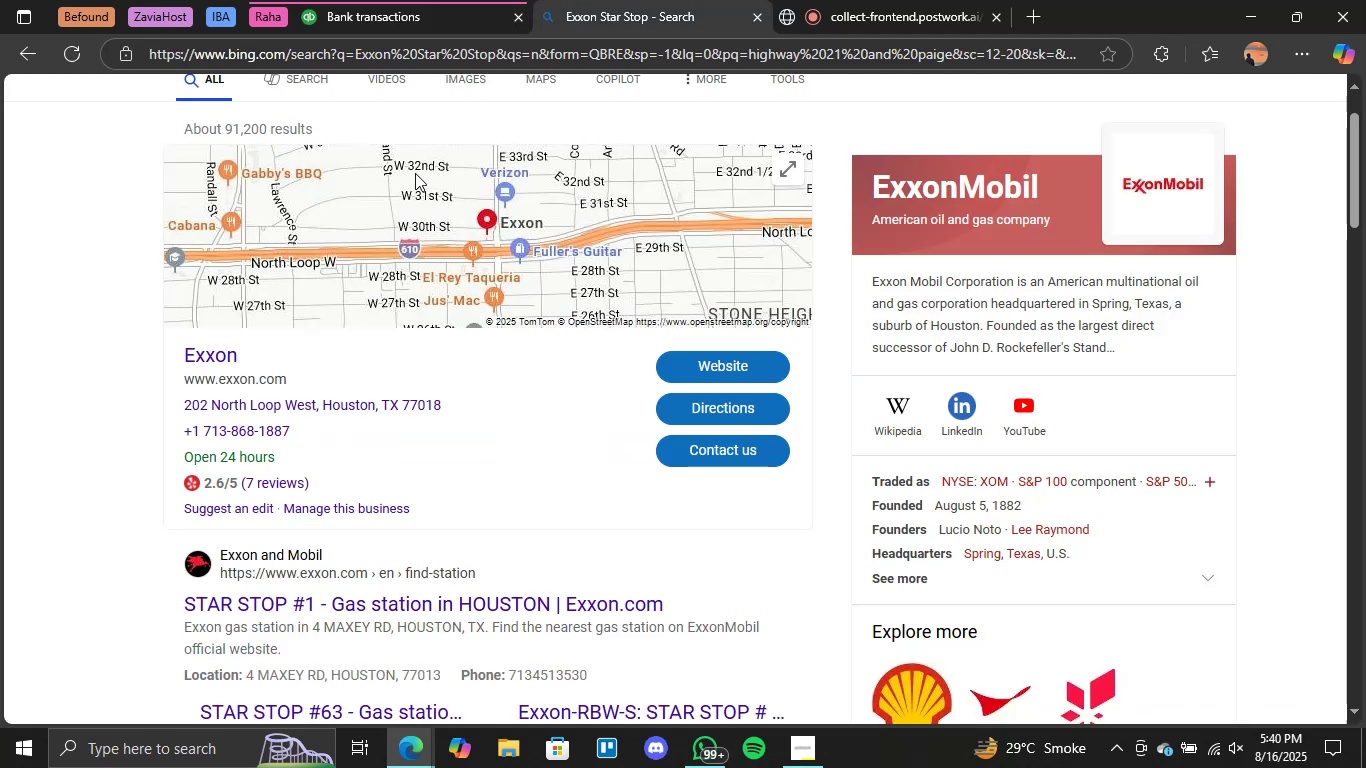 
scroll: coordinate [402, 192], scroll_direction: up, amount: 3.0
 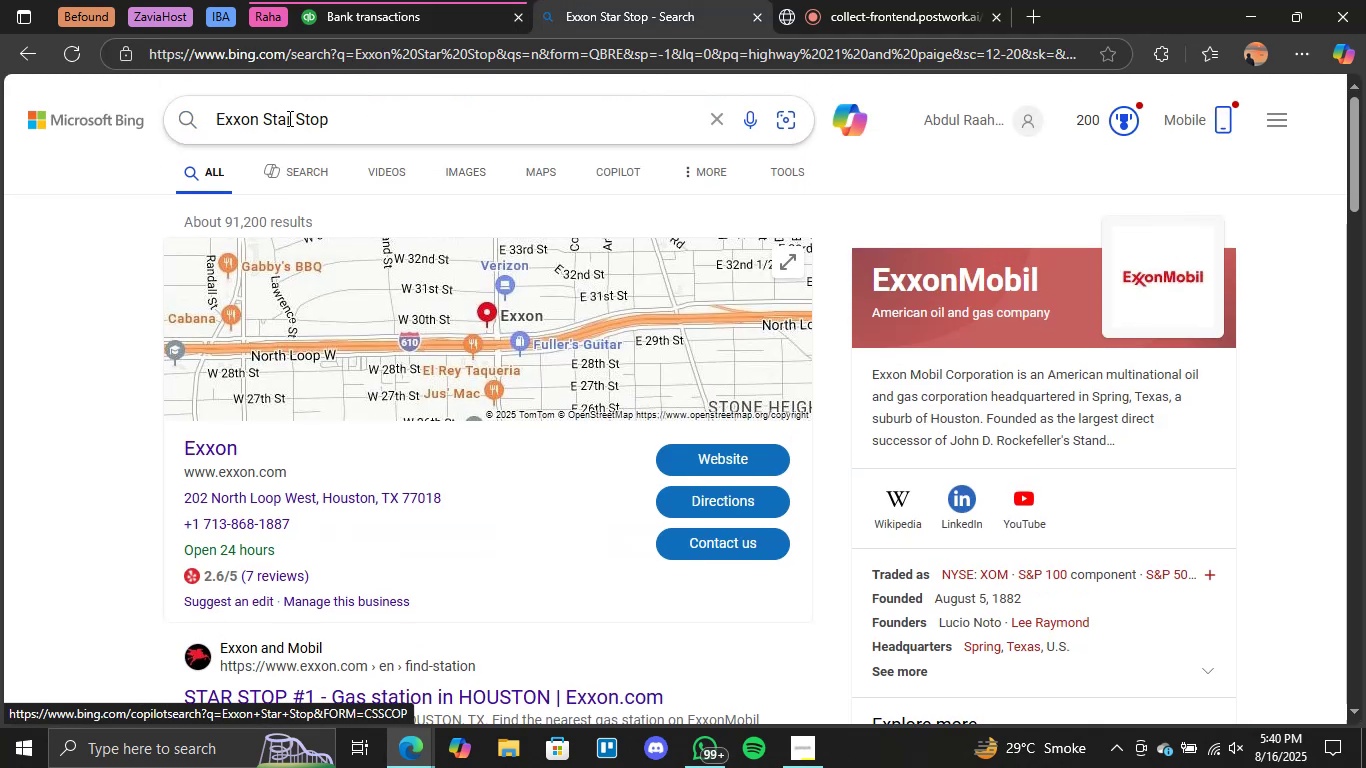 
double_click([287, 118])
 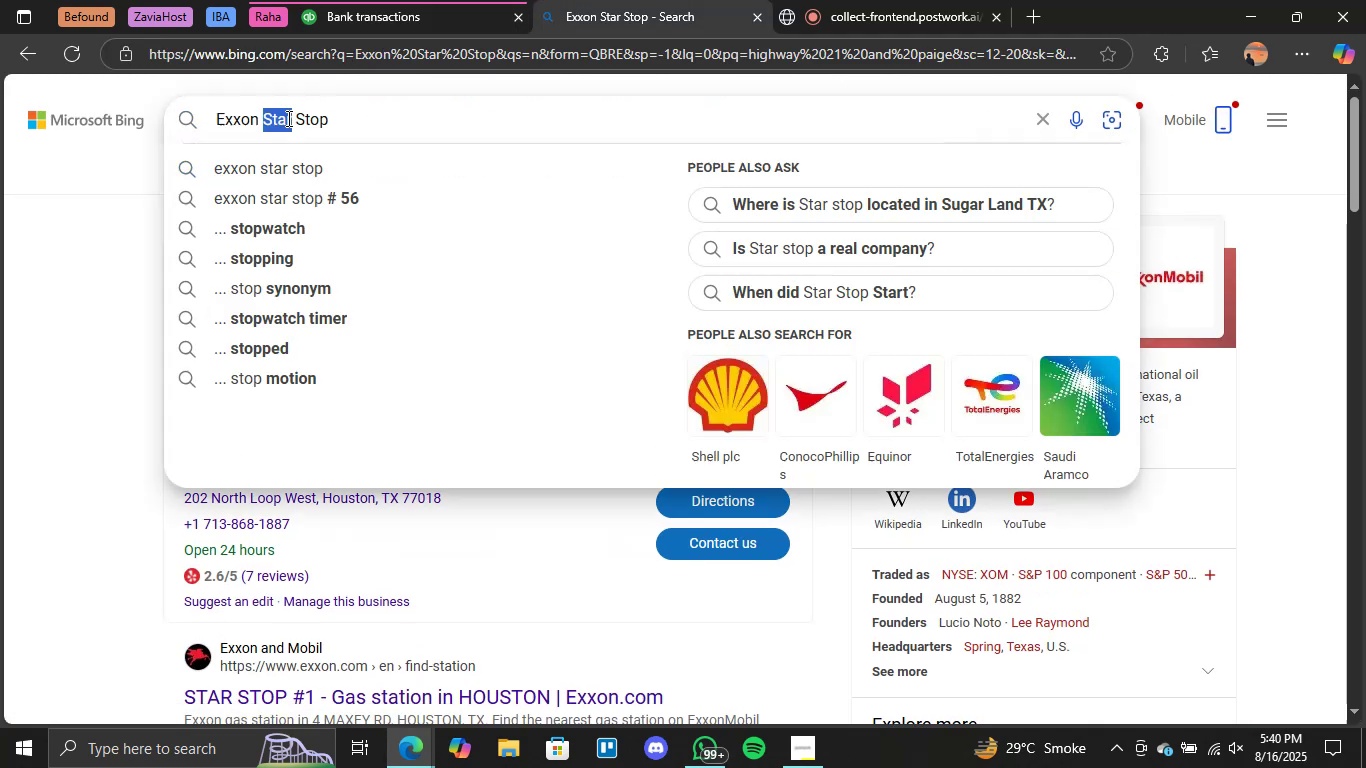 
triple_click([287, 118])
 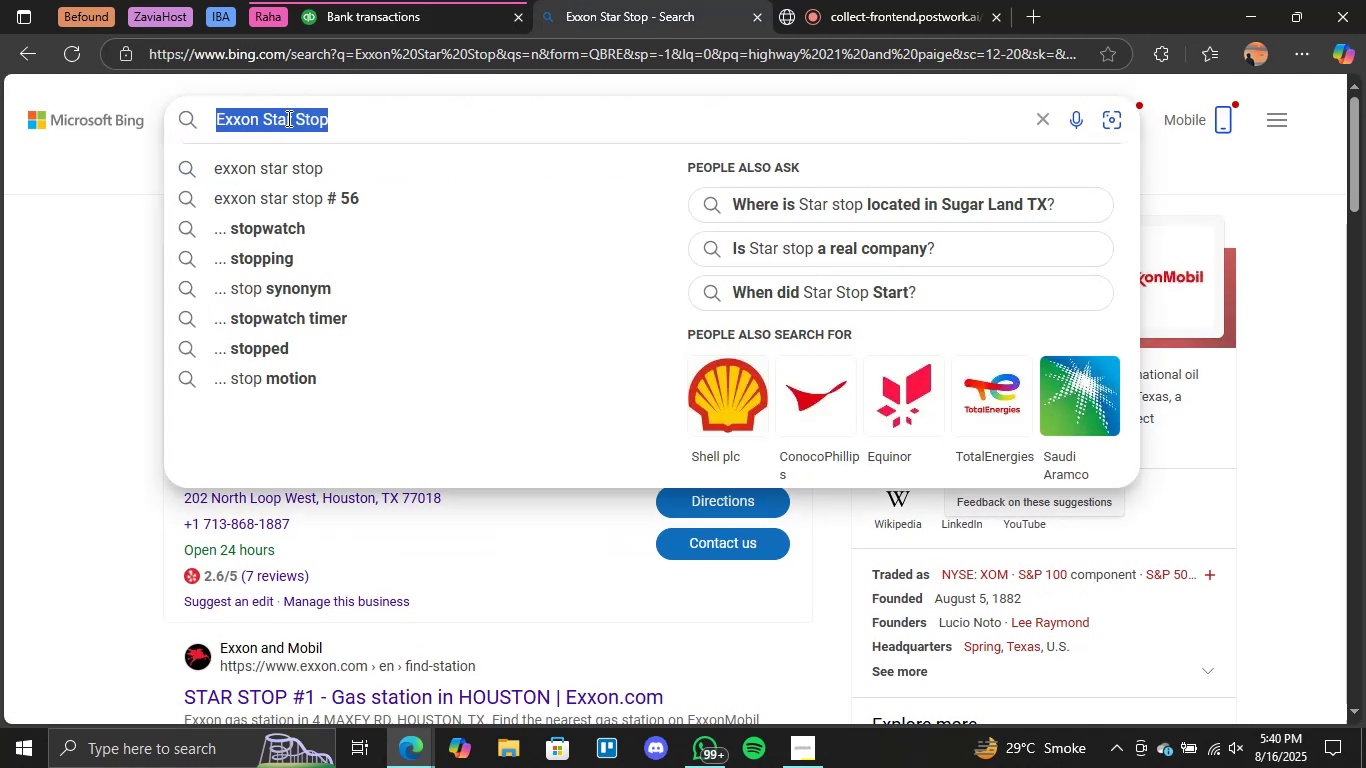 
key(Control+V)
 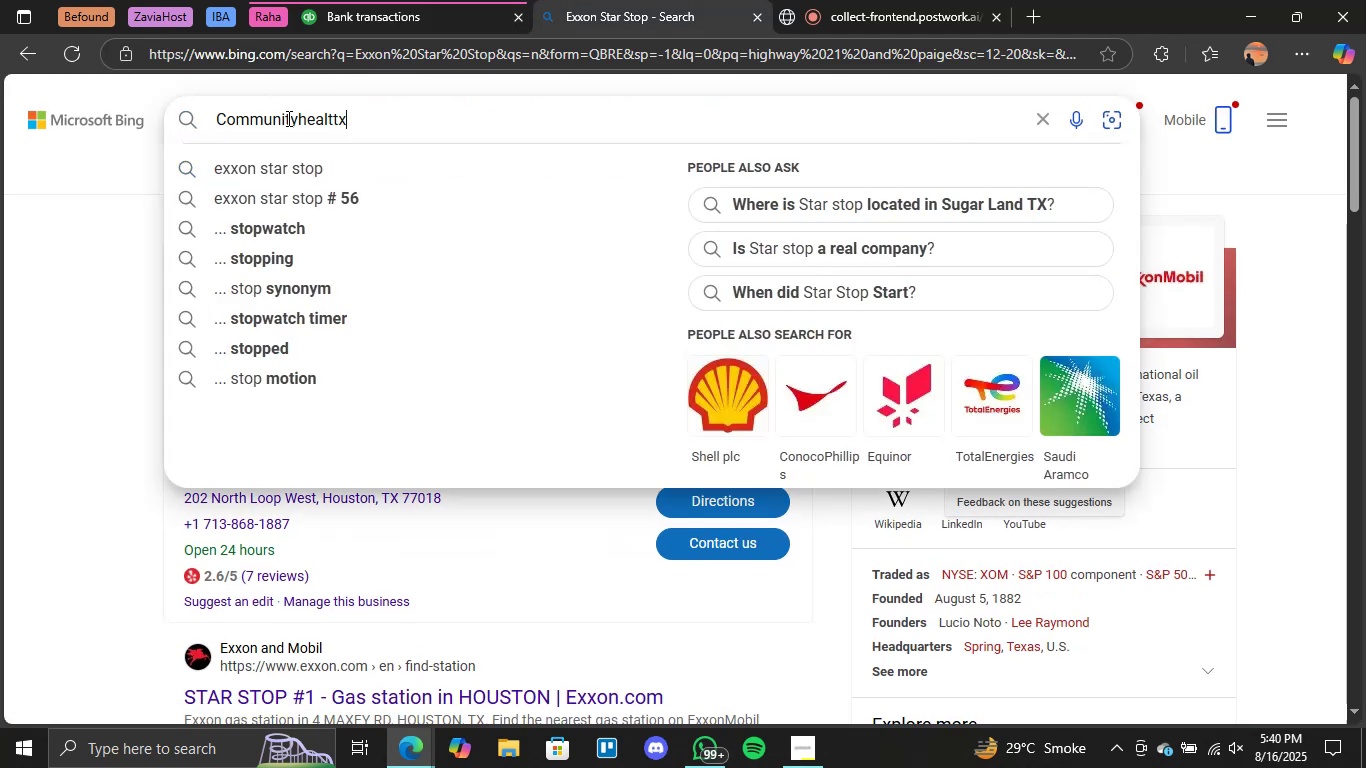 
key(Enter)
 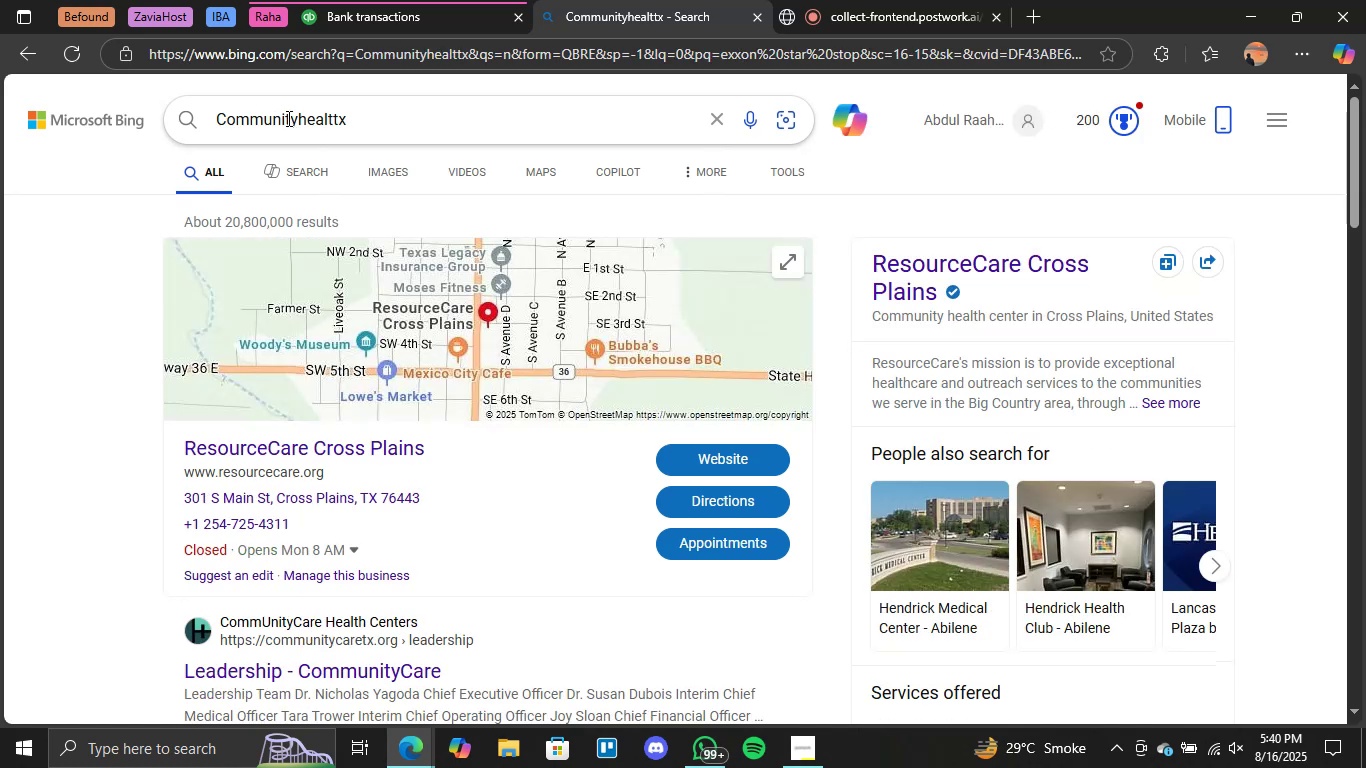 
wait(9.3)
 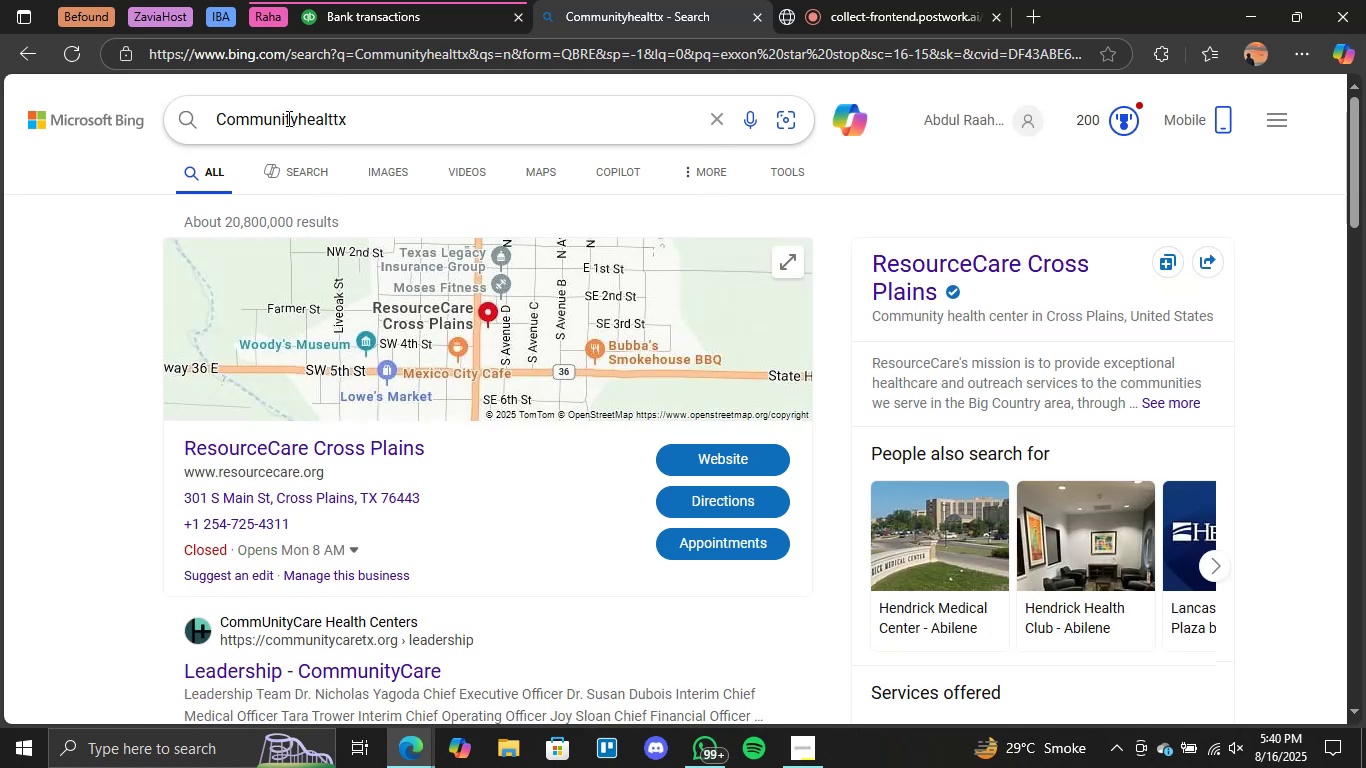 
scroll: coordinate [492, 544], scroll_direction: up, amount: 1.0
 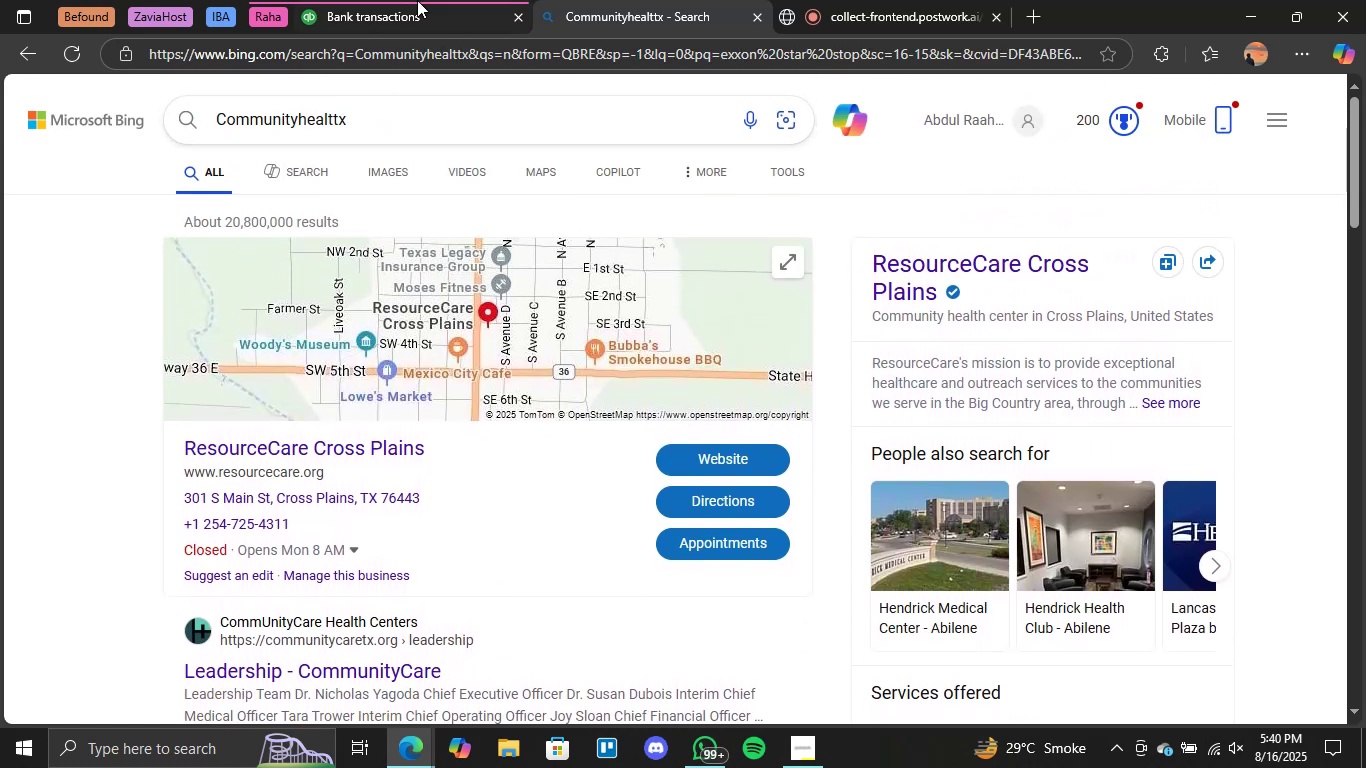 
left_click([415, 0])
 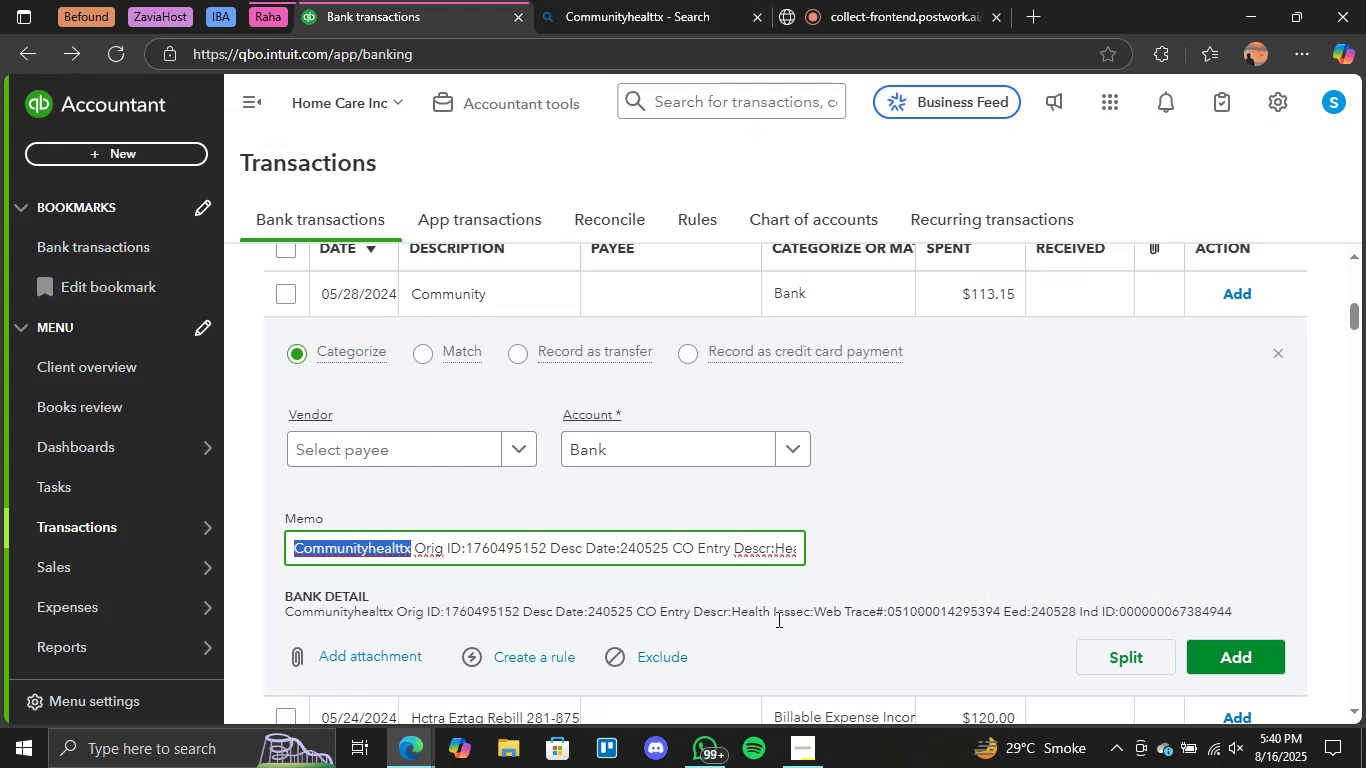 
wait(5.08)
 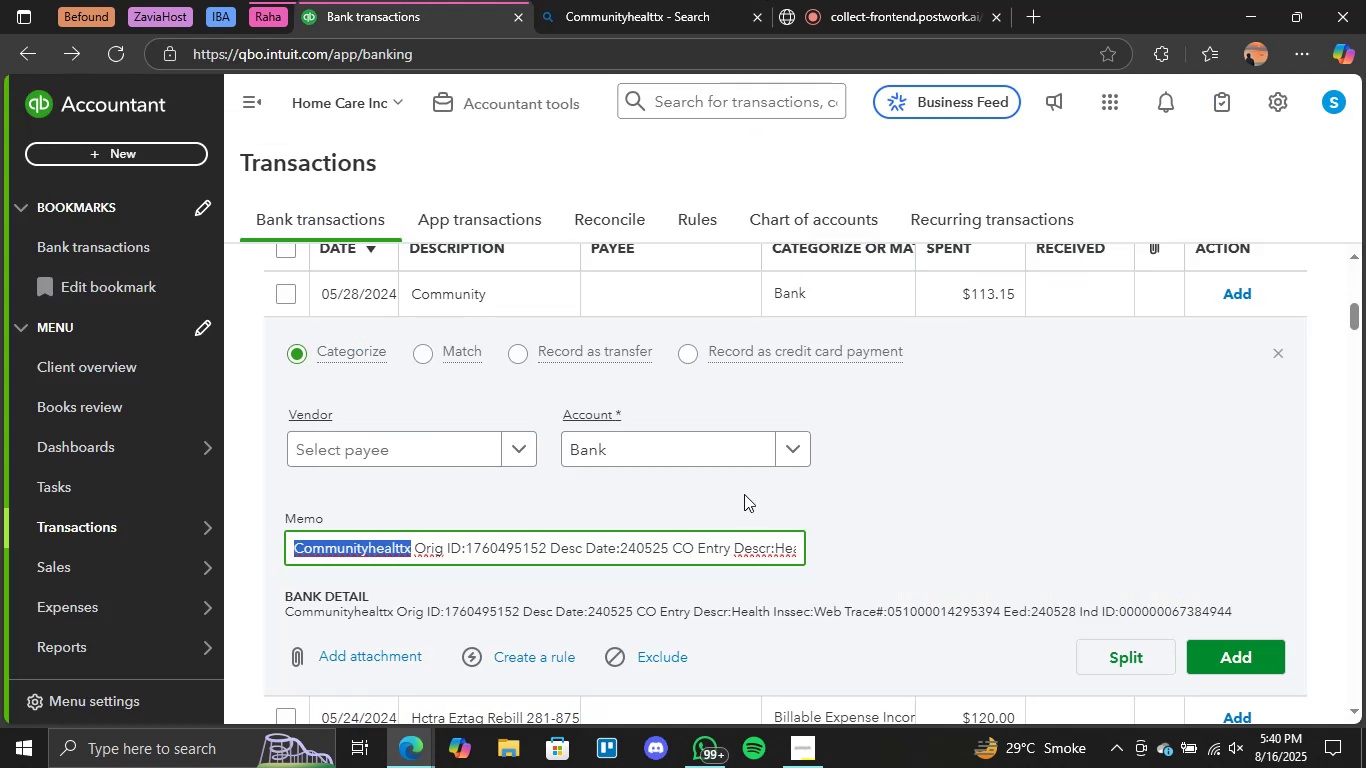 
left_click([796, 458])
 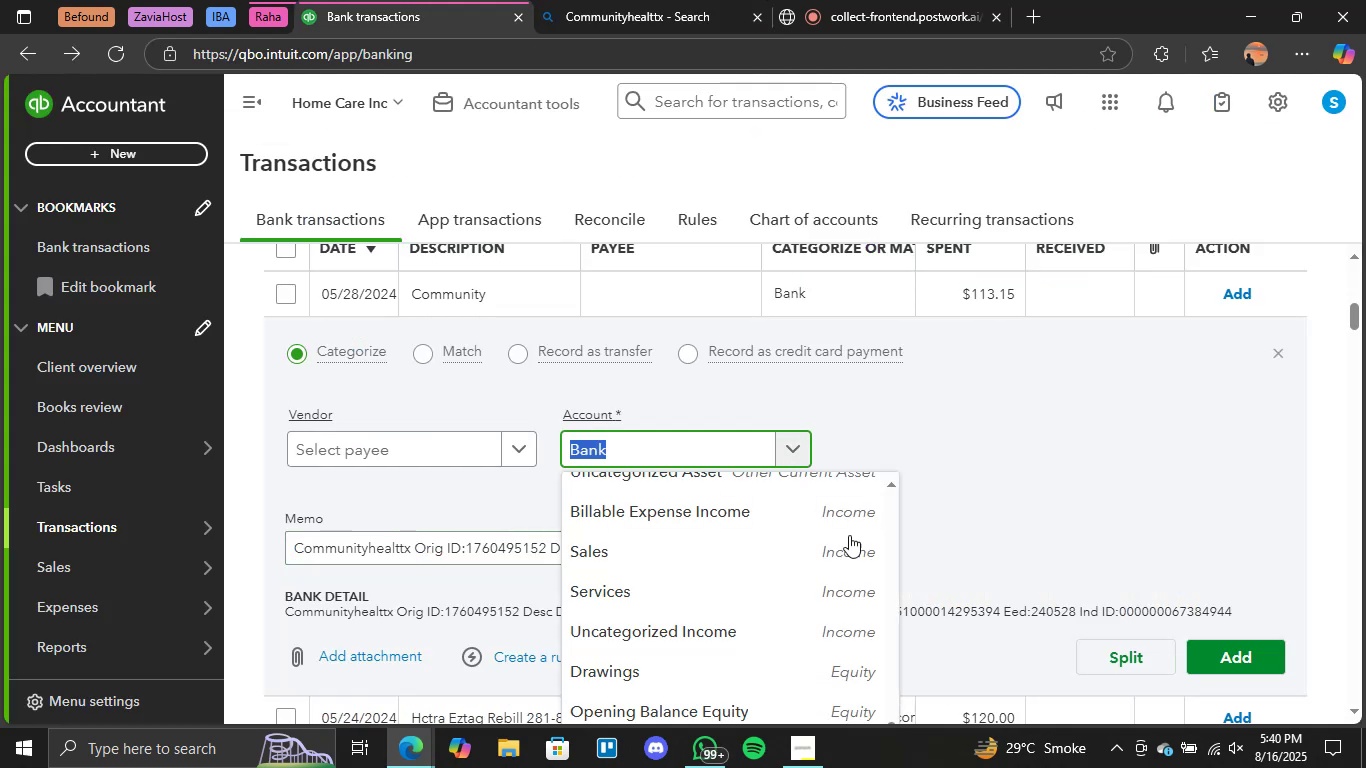 
scroll: coordinate [789, 572], scroll_direction: up, amount: 1.0
 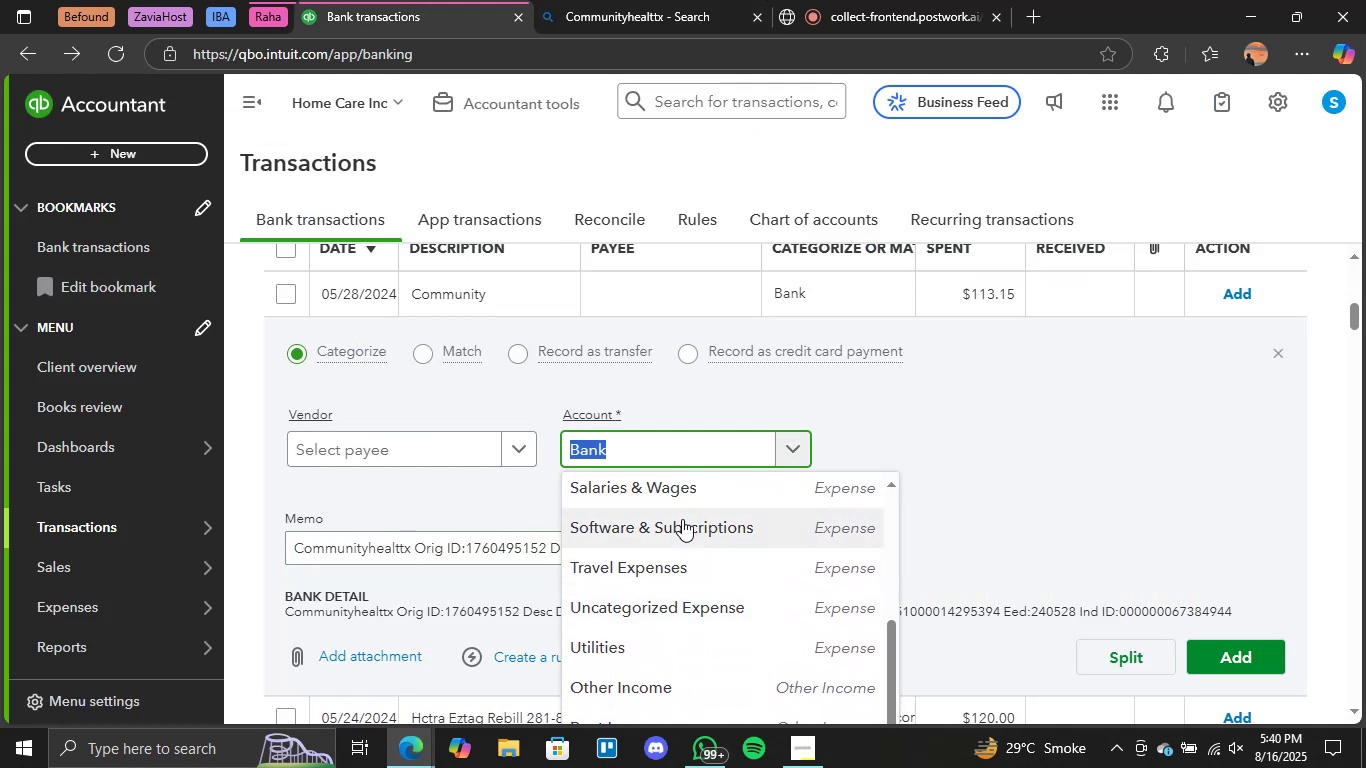 
scroll: coordinate [738, 614], scroll_direction: none, amount: 0.0
 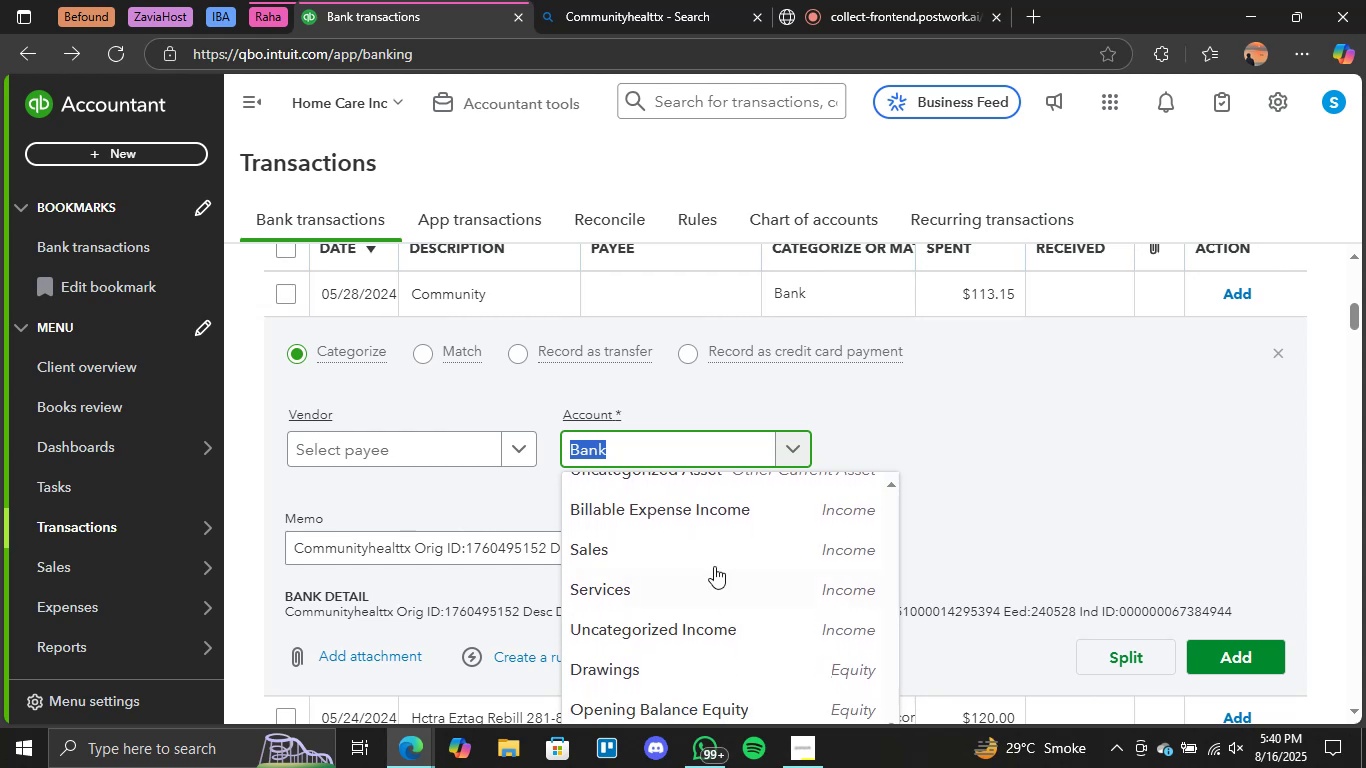 
scroll: coordinate [1074, 530], scroll_direction: down, amount: 4.0
 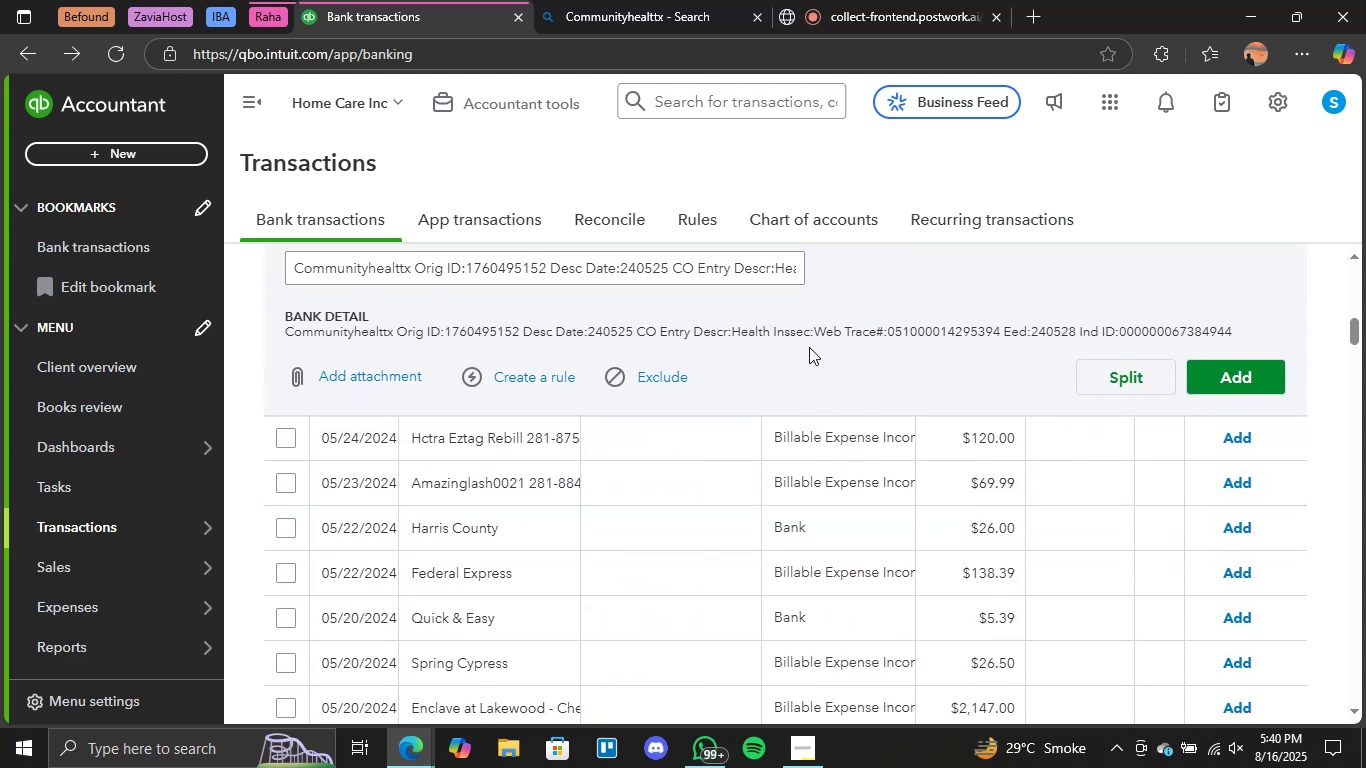 
scroll: coordinate [809, 347], scroll_direction: none, amount: 0.0
 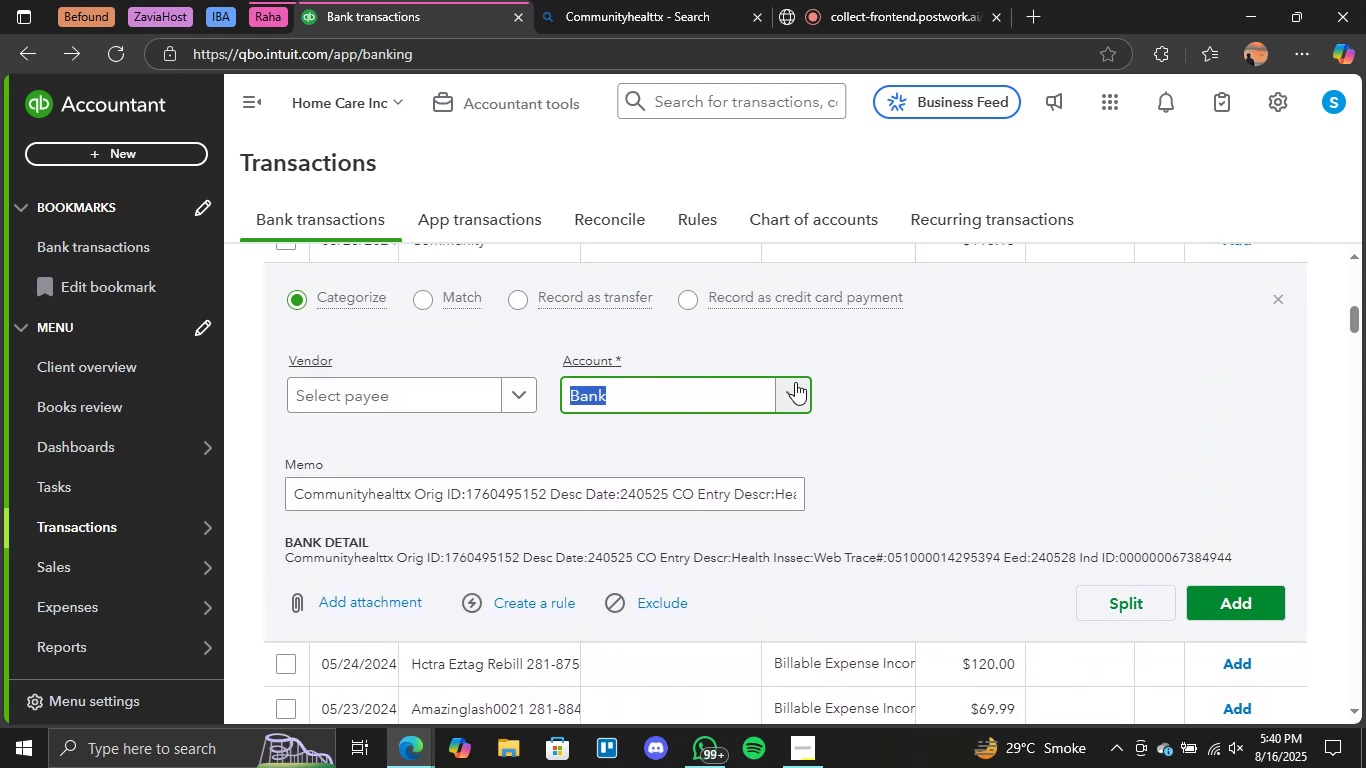 
left_click([795, 382])
 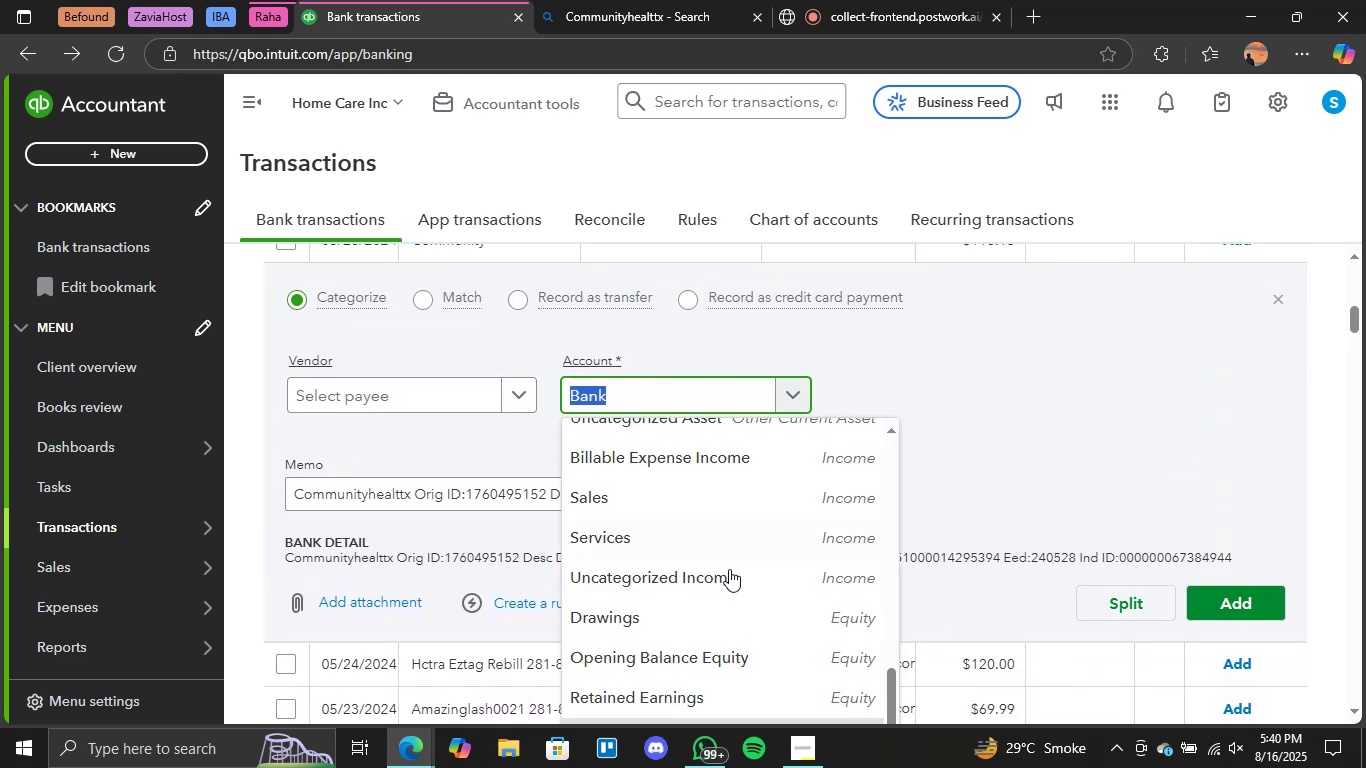 
scroll: coordinate [729, 569], scroll_direction: none, amount: 0.0
 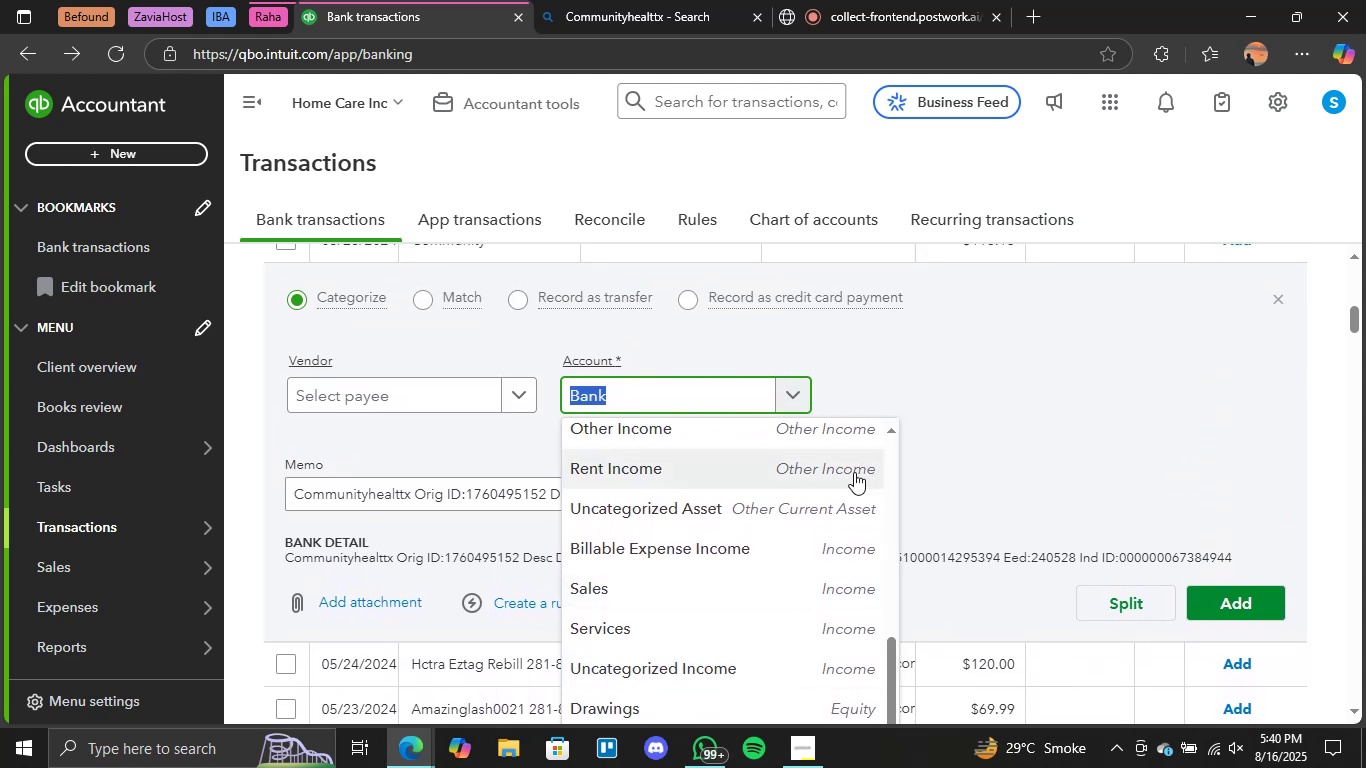 
scroll: coordinate [735, 477], scroll_direction: up, amount: 2.0
 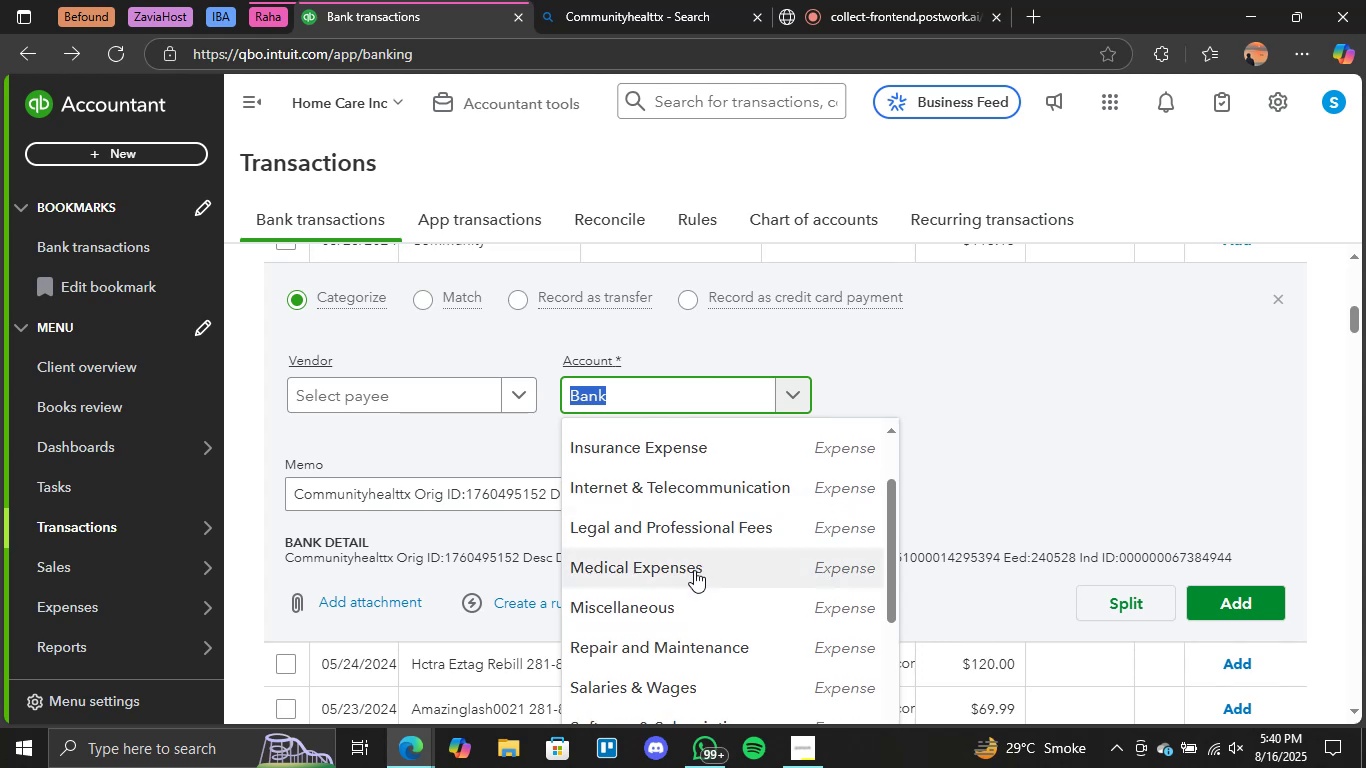 
left_click([693, 574])
 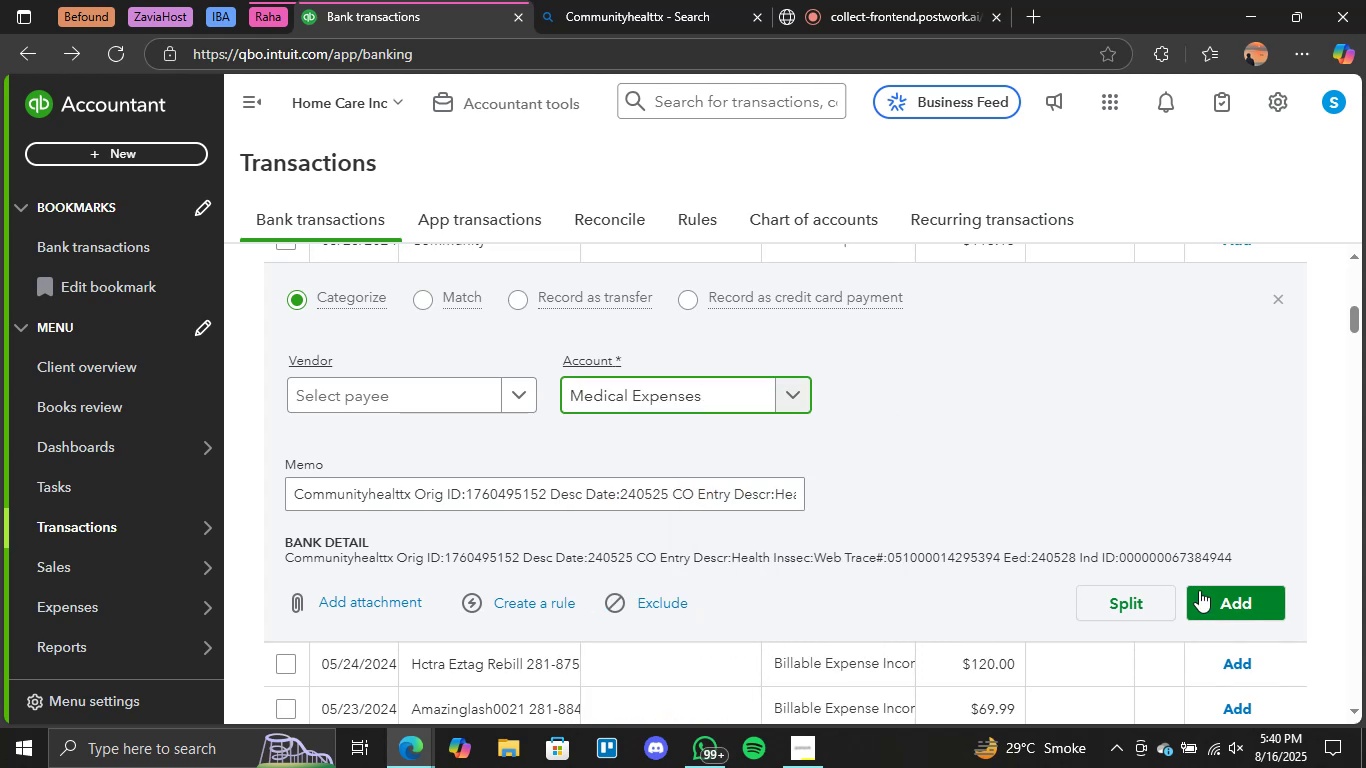 
left_click([1211, 593])
 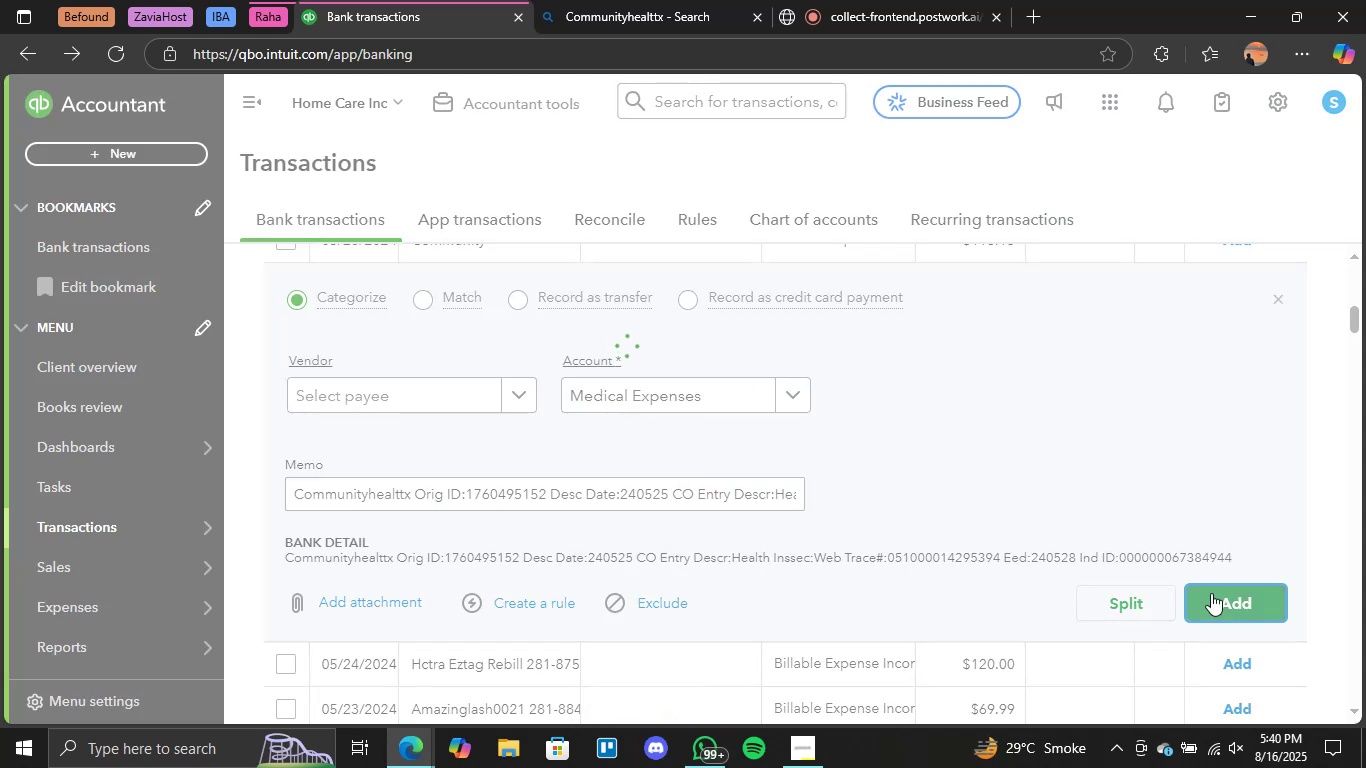 
scroll: coordinate [769, 550], scroll_direction: up, amount: 2.0
 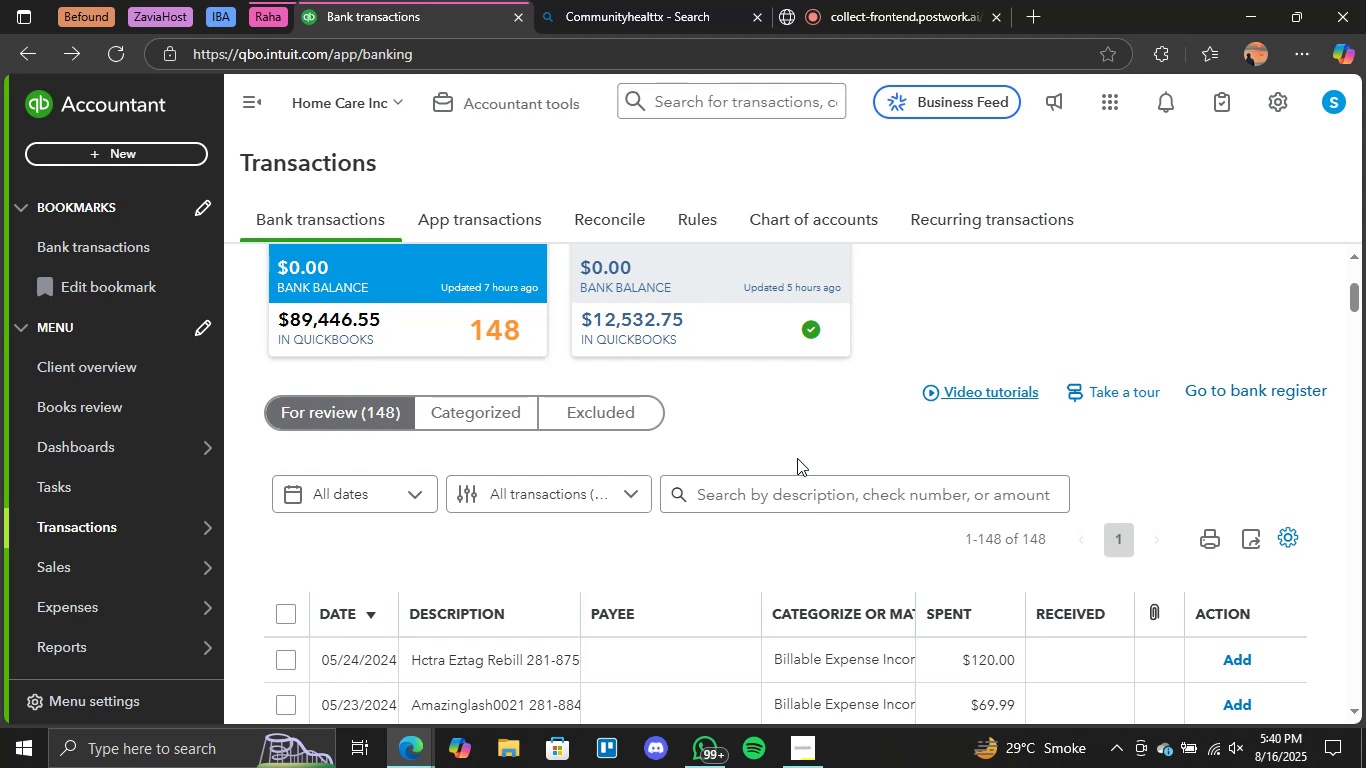 
wait(8.31)
 